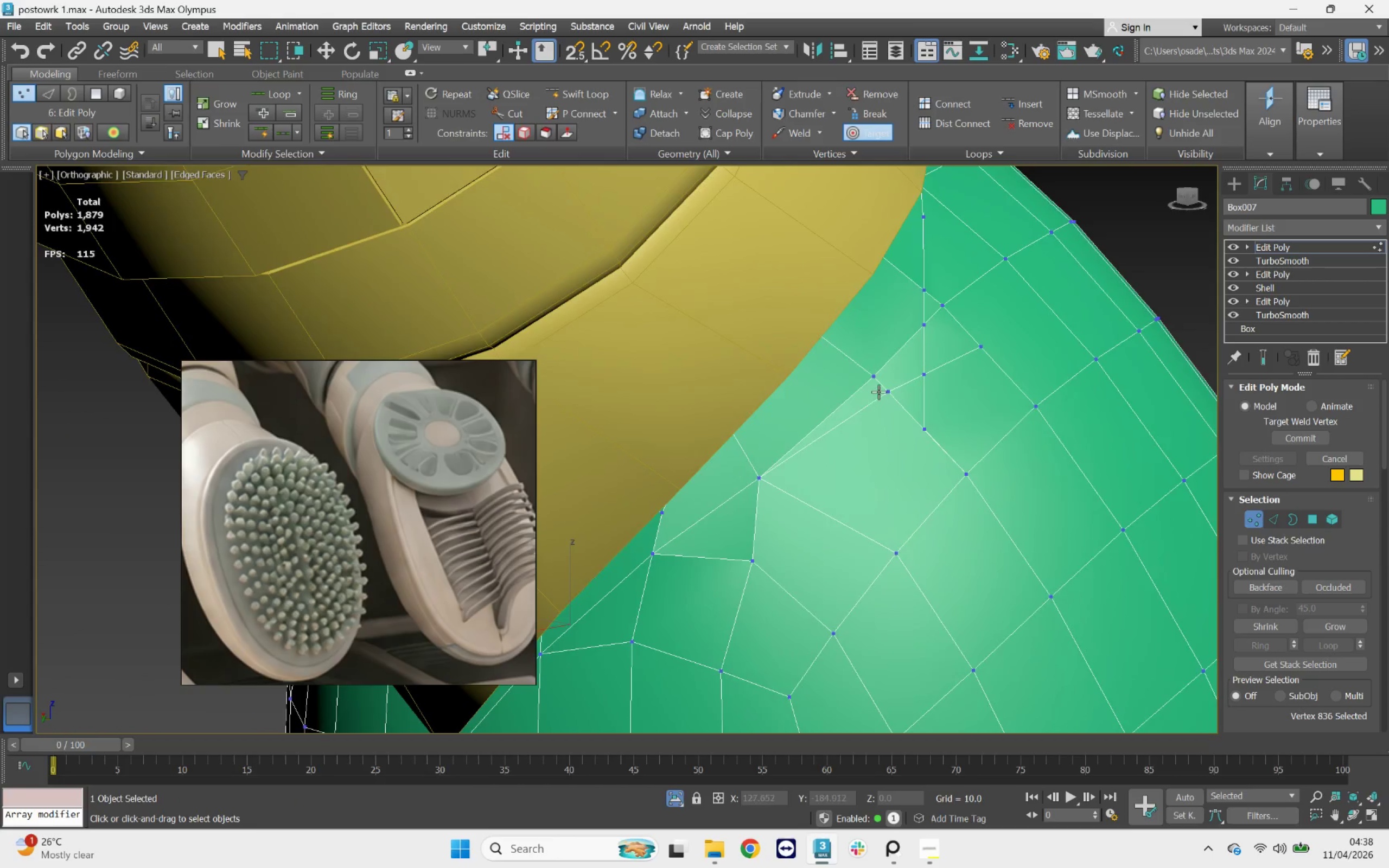 
scroll: coordinate [878, 392], scroll_direction: up, amount: 1.0
 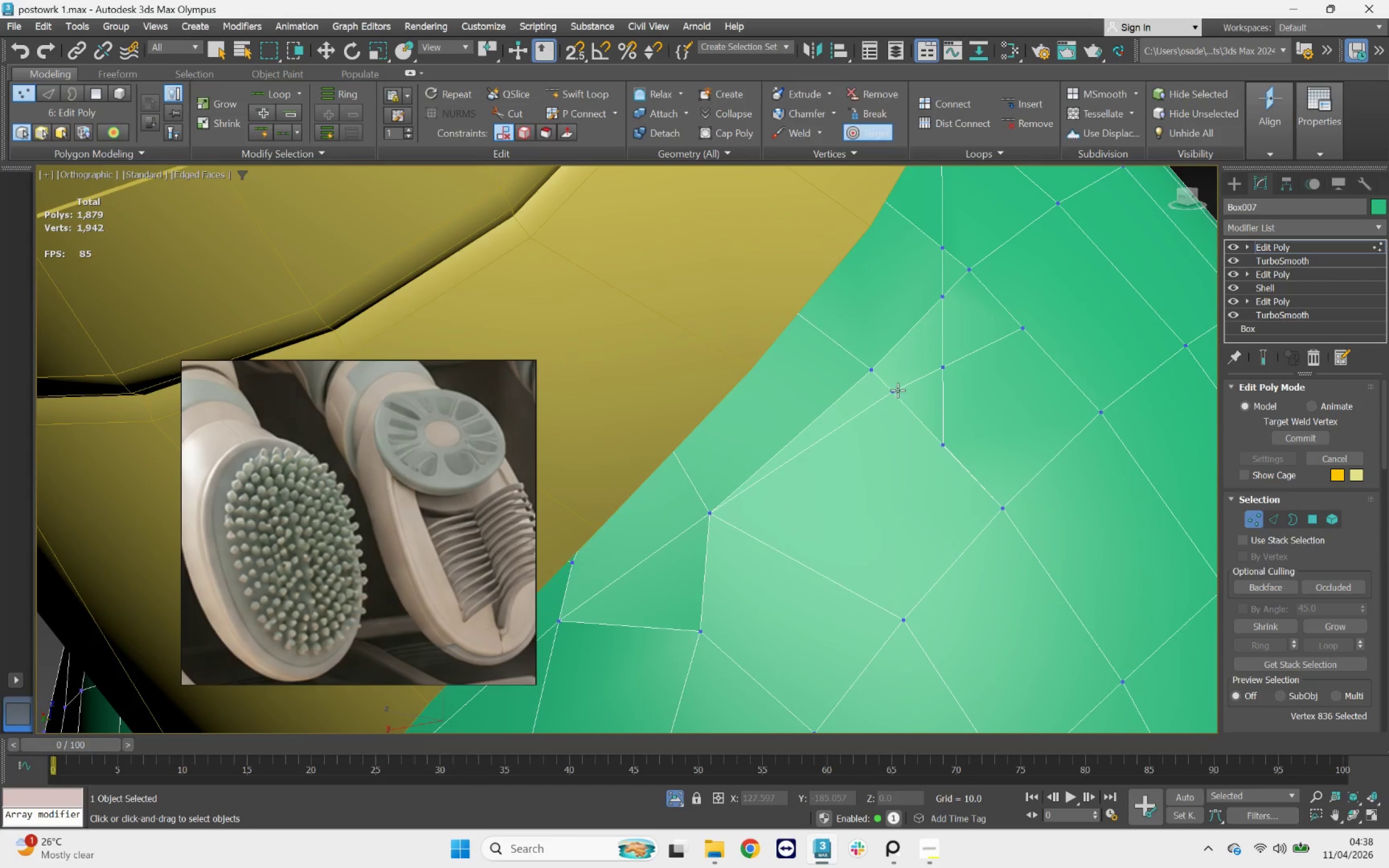 
left_click_drag(start_coordinate=[897, 391], to_coordinate=[868, 371])
 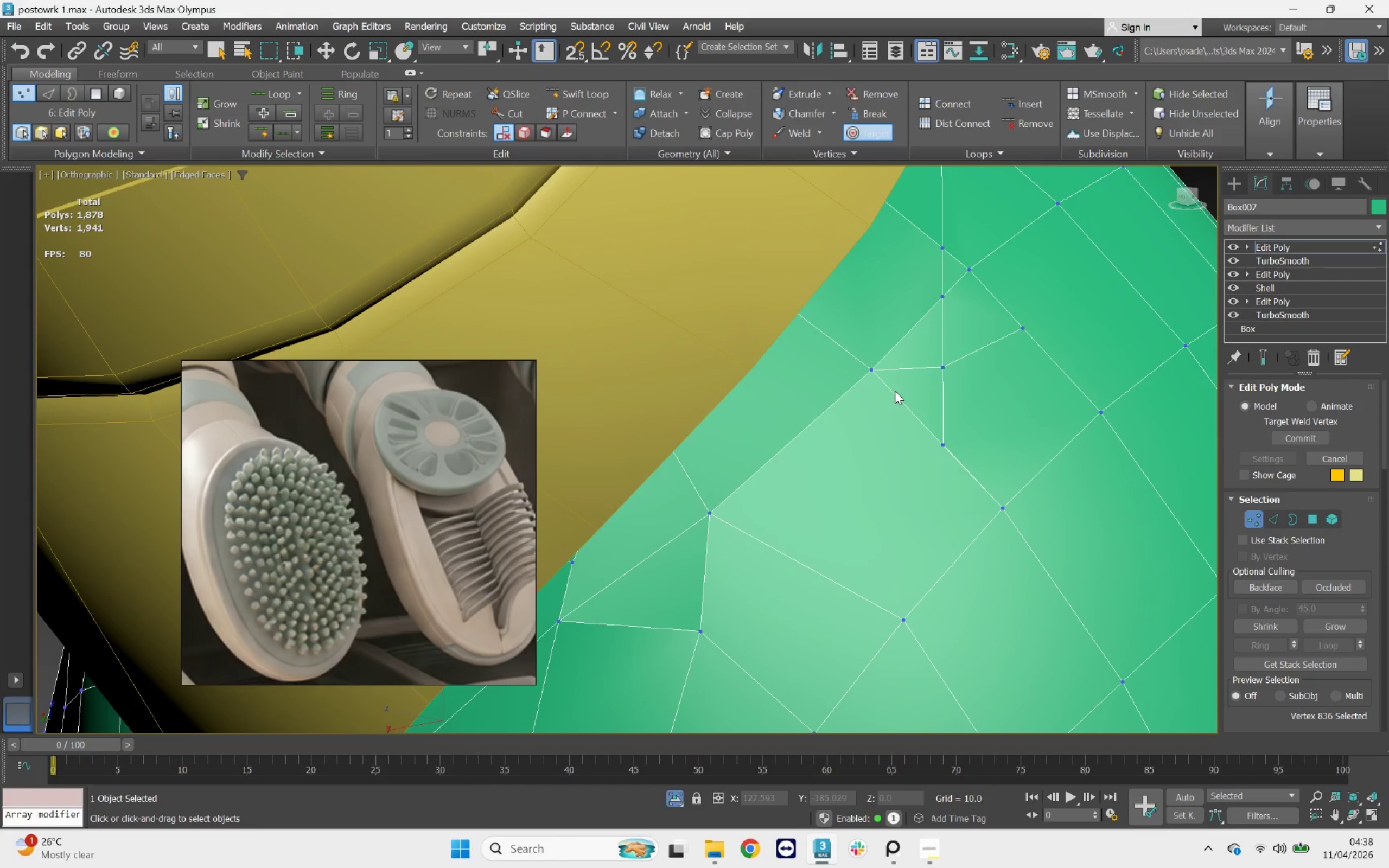 
key(Control+ControlLeft)
 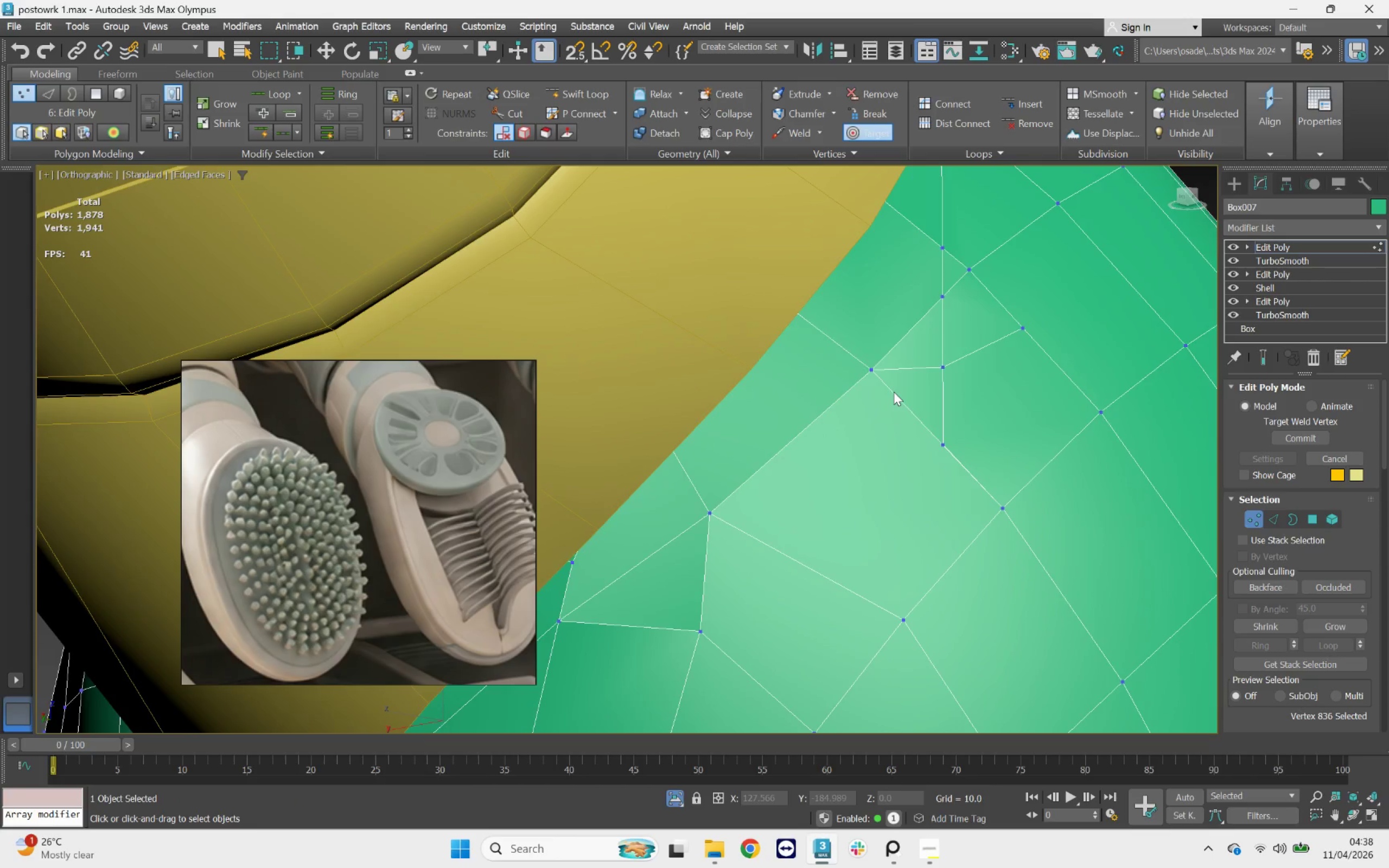 
key(Control+Z)
 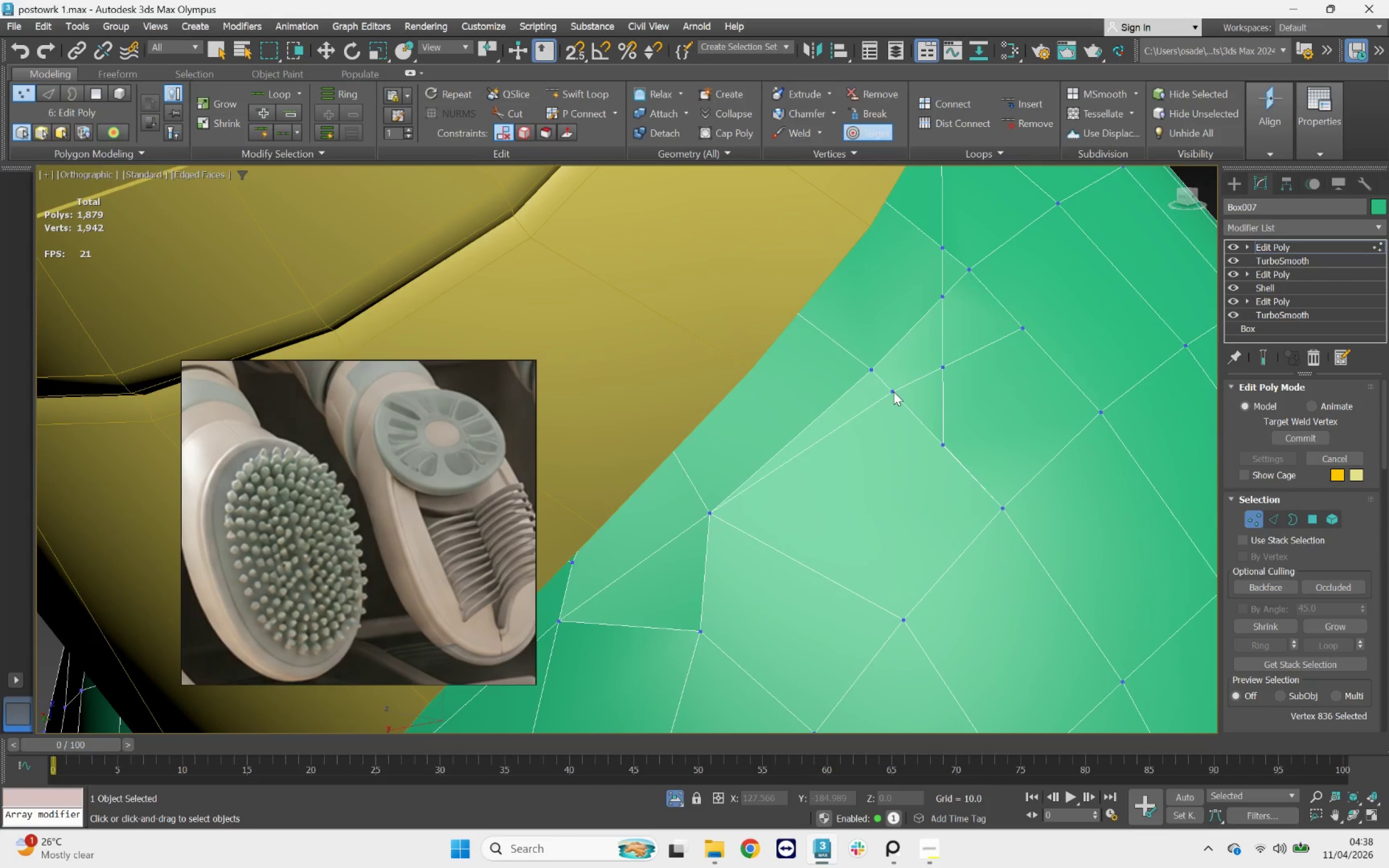 
hold_key(key=AltLeft, duration=2.8)
 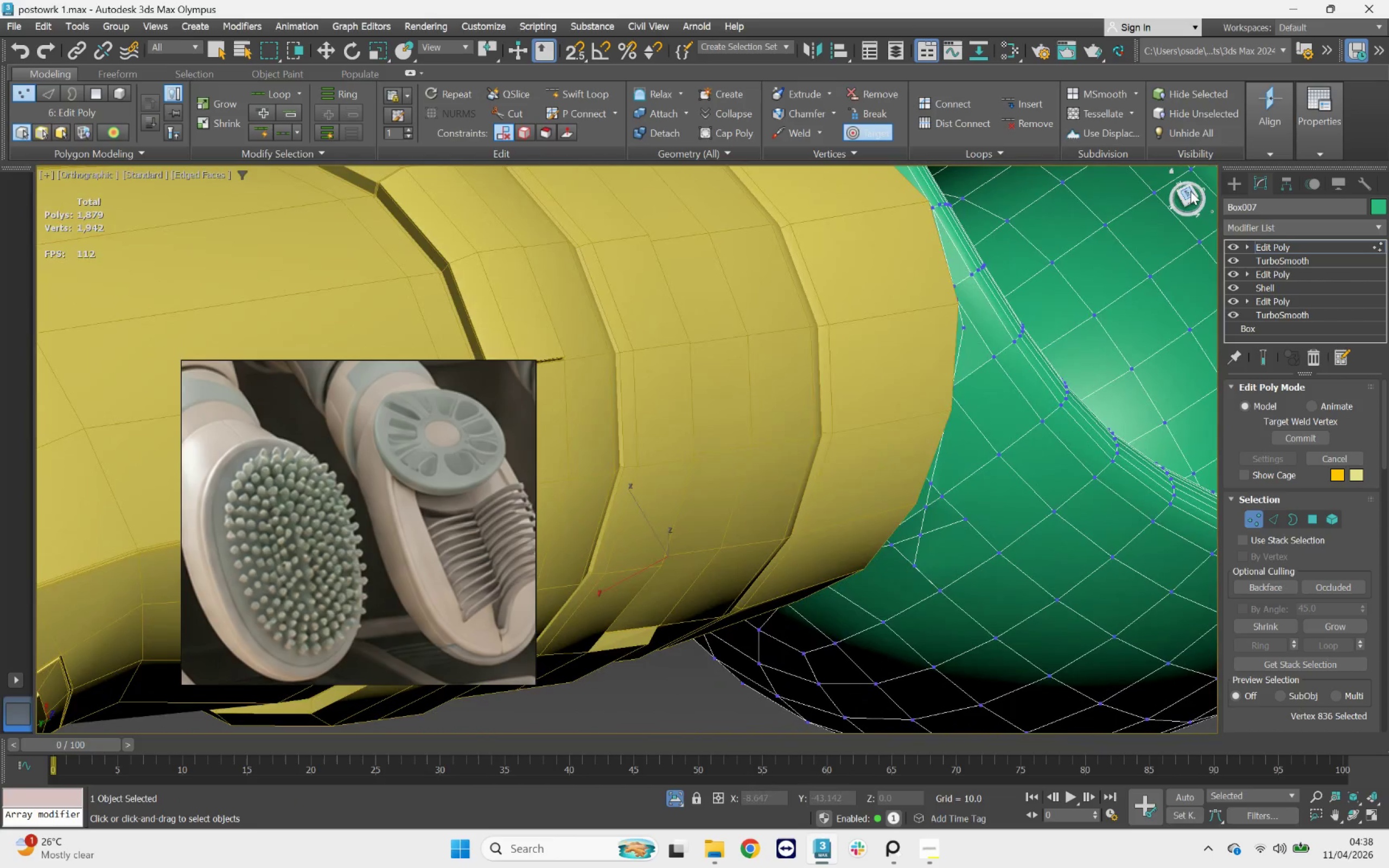 
scroll: coordinate [894, 392], scroll_direction: down, amount: 2.0
 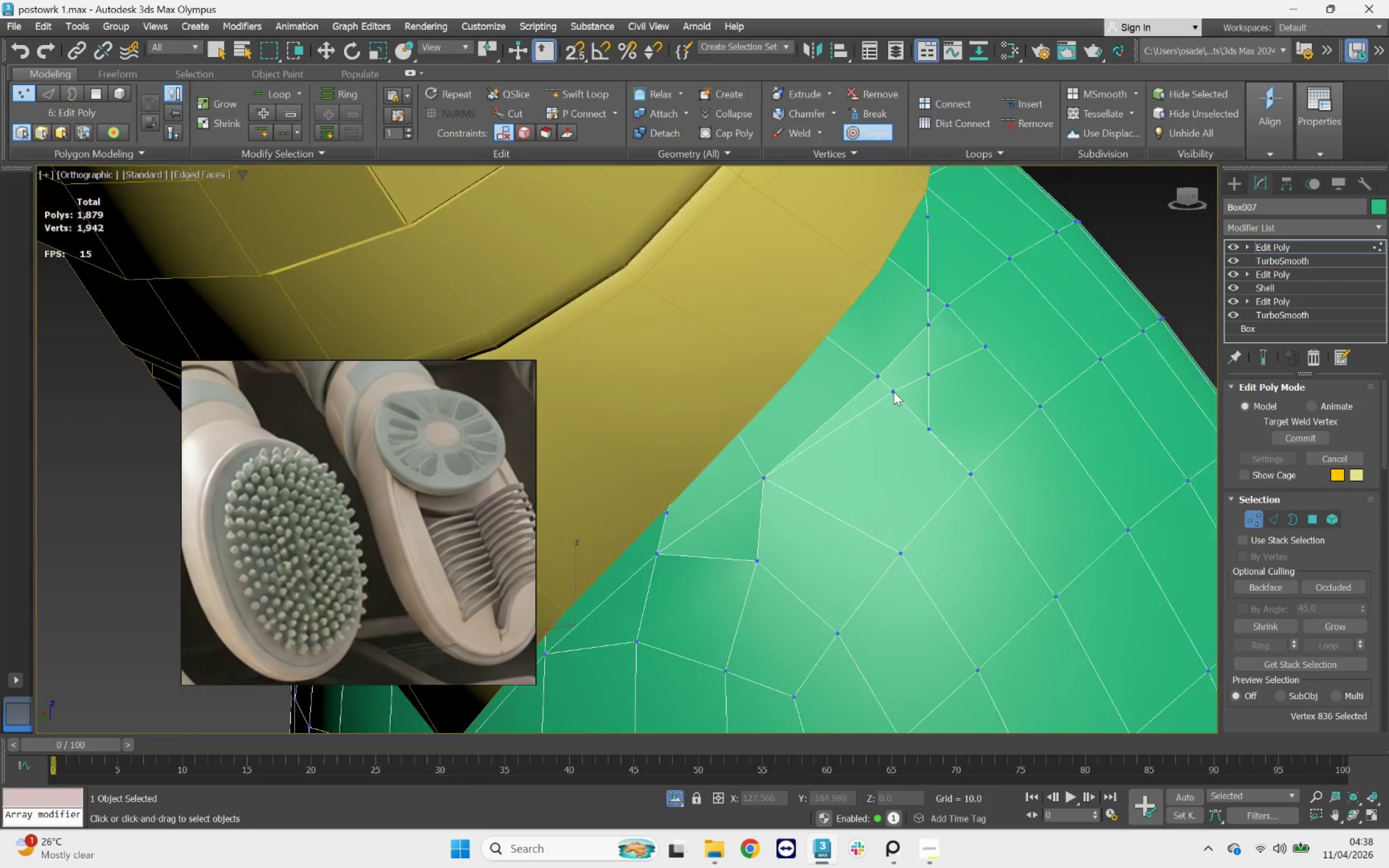 
left_click([1190, 192])
 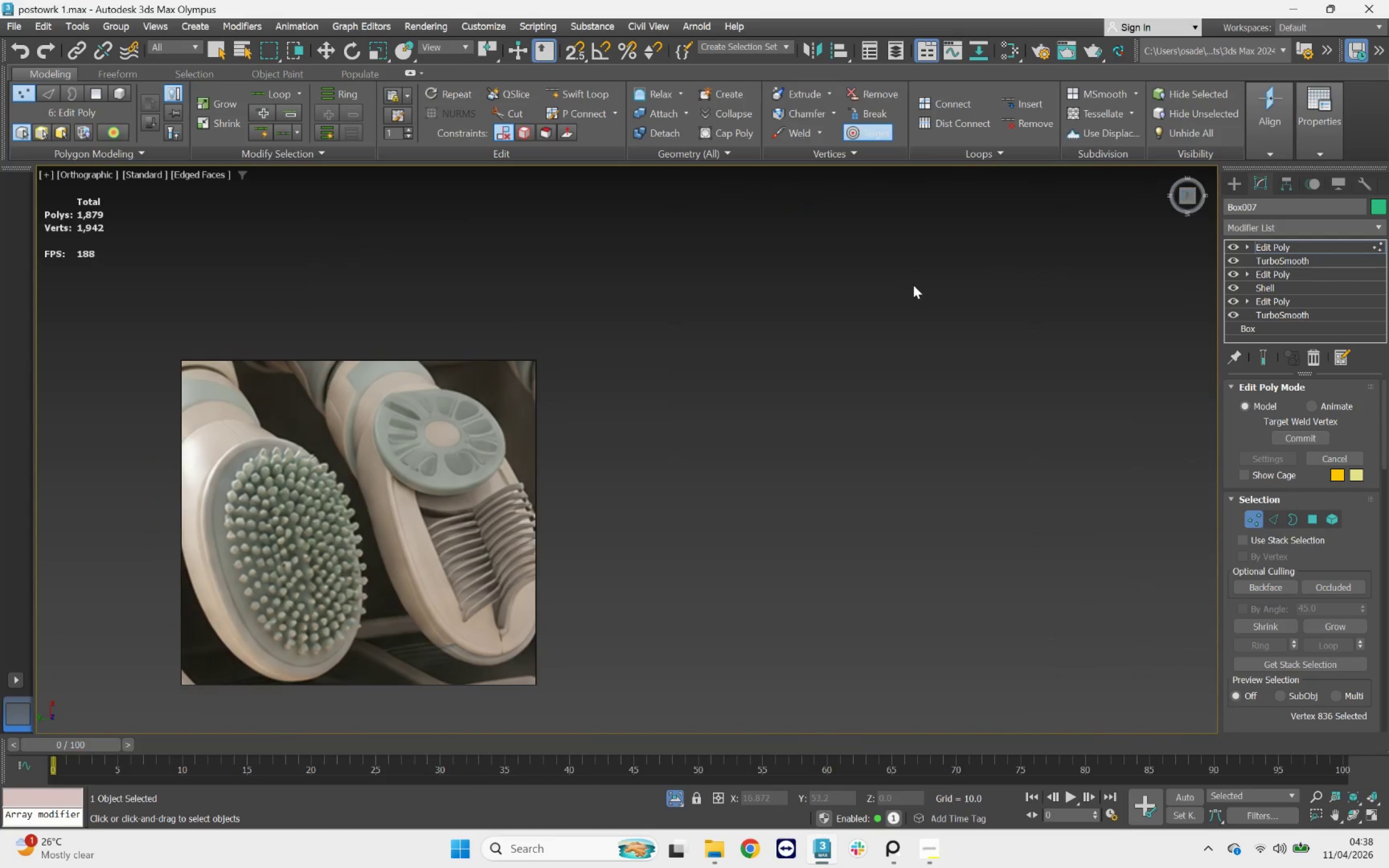 
key(Z)
 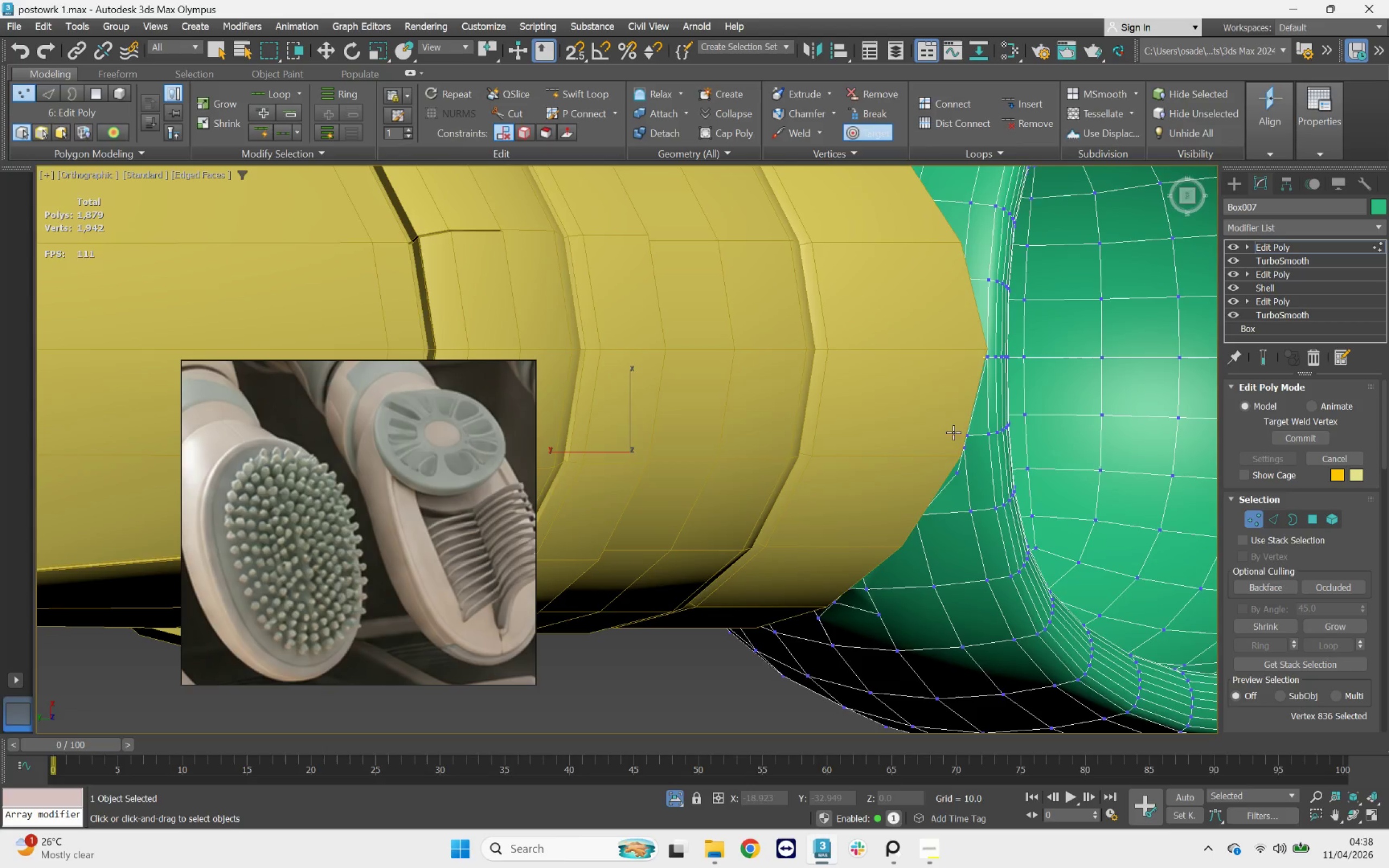 
scroll: coordinate [987, 393], scroll_direction: up, amount: 3.0
 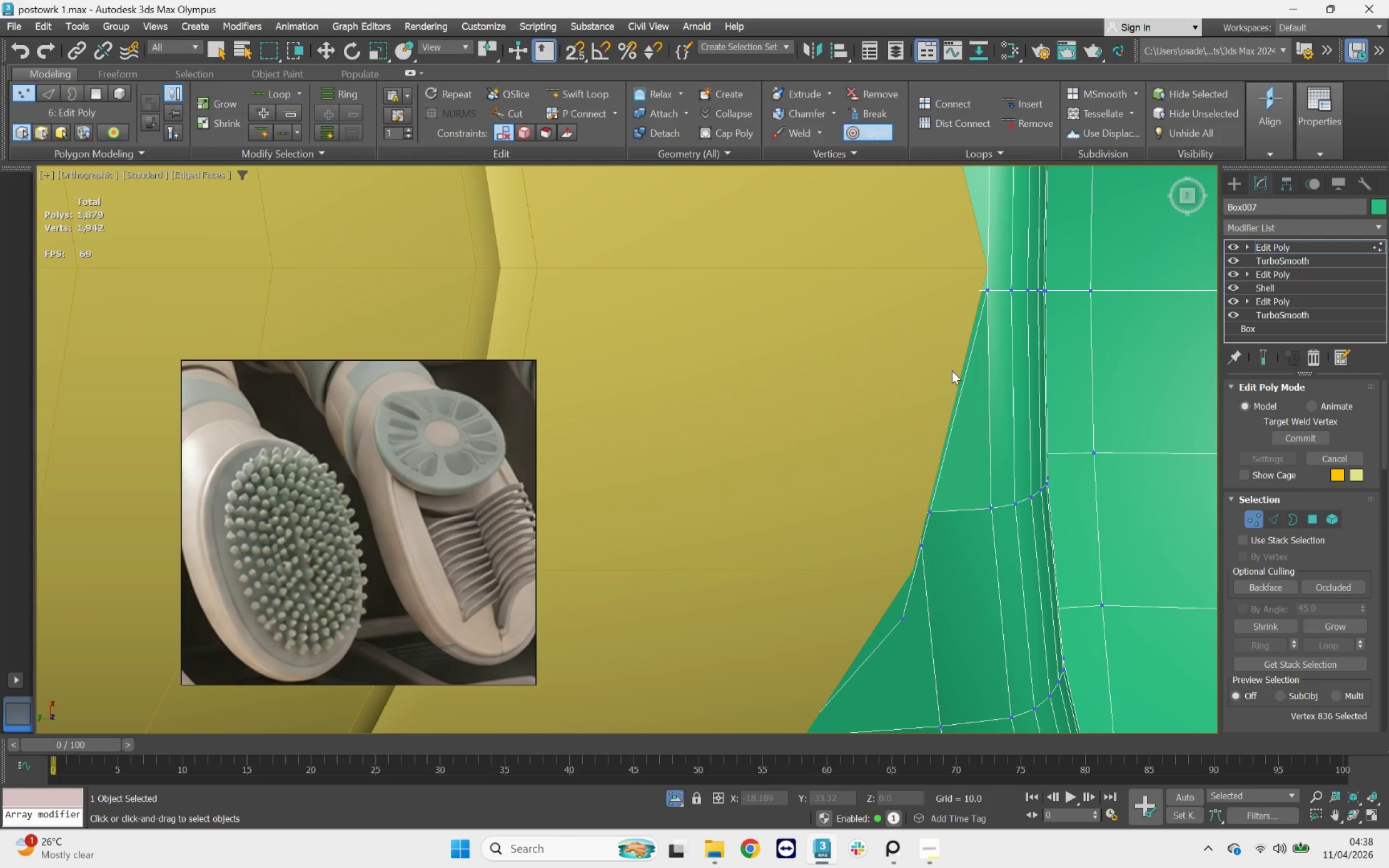 
key(F3)
 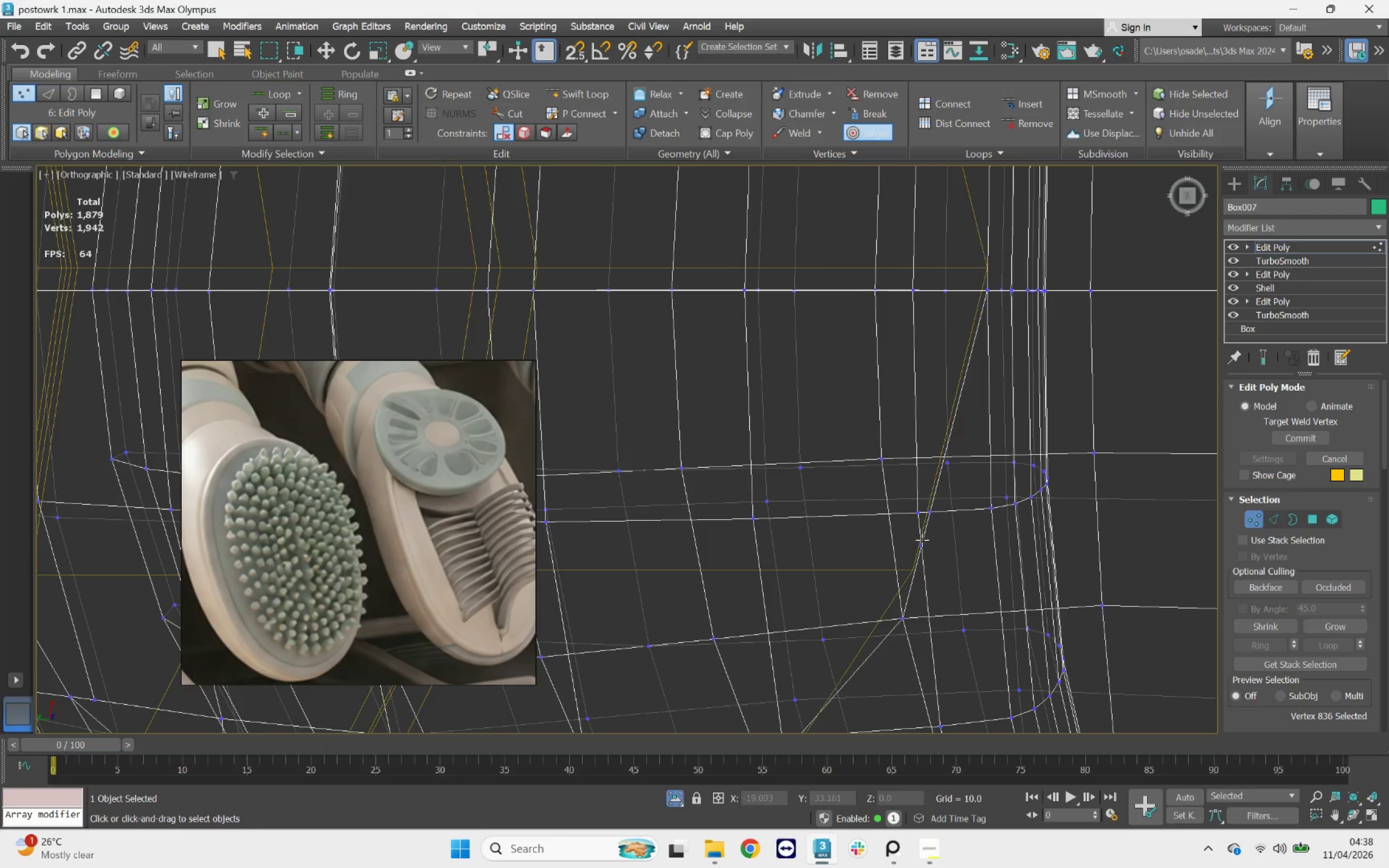 
scroll: coordinate [922, 532], scroll_direction: up, amount: 1.0
 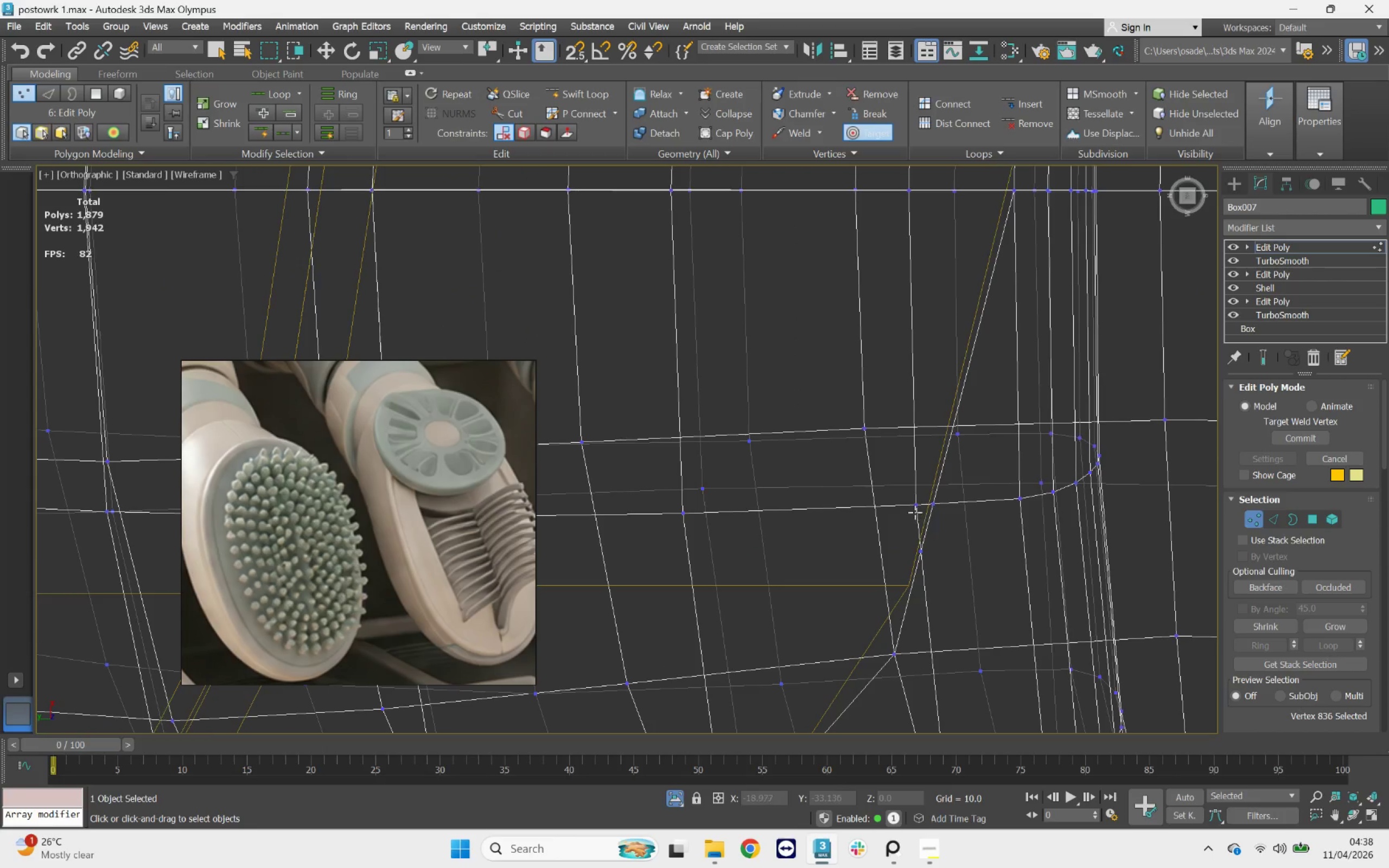 
left_click_drag(start_coordinate=[915, 507], to_coordinate=[929, 506])
 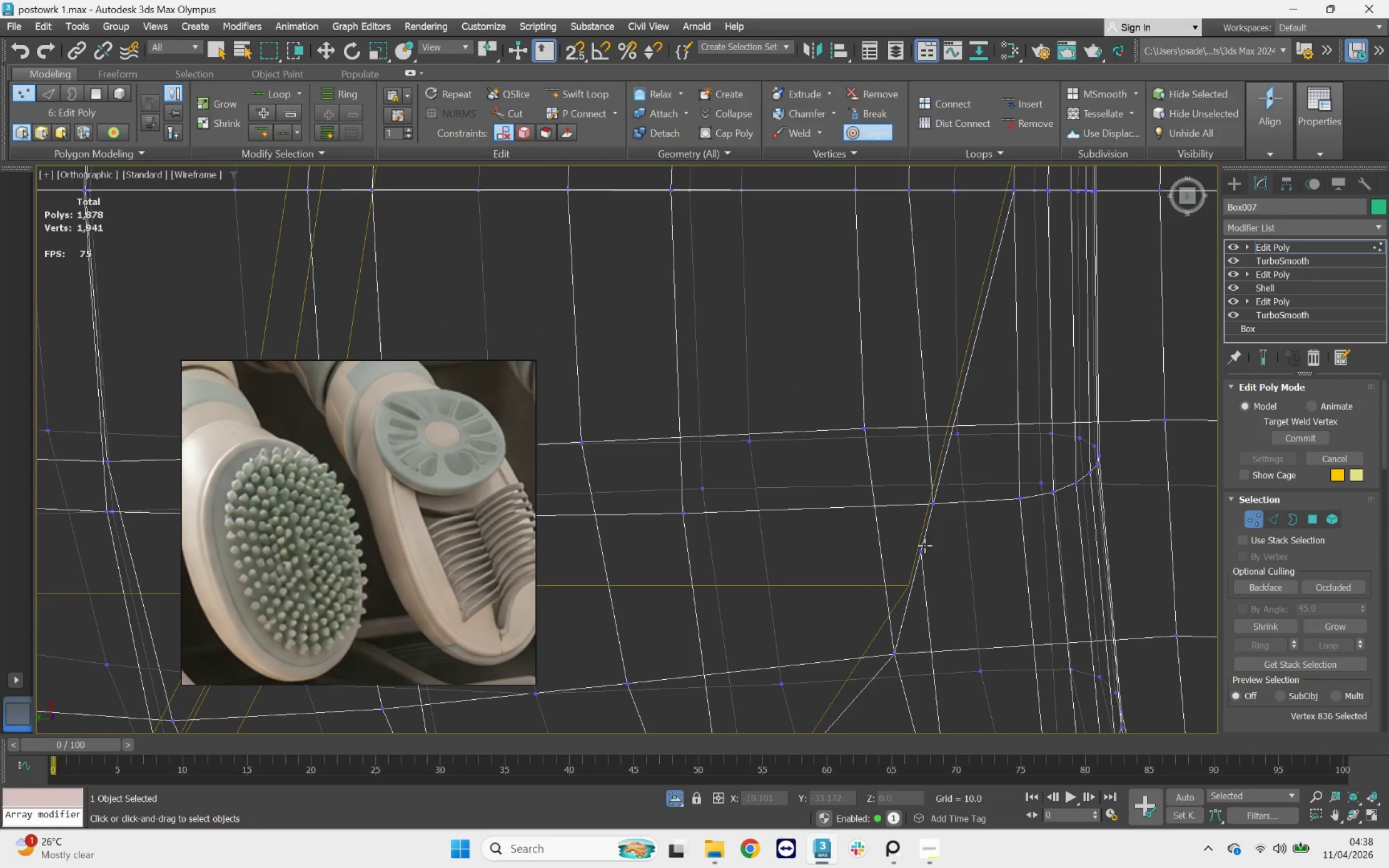 
left_click_drag(start_coordinate=[921, 548], to_coordinate=[936, 508])
 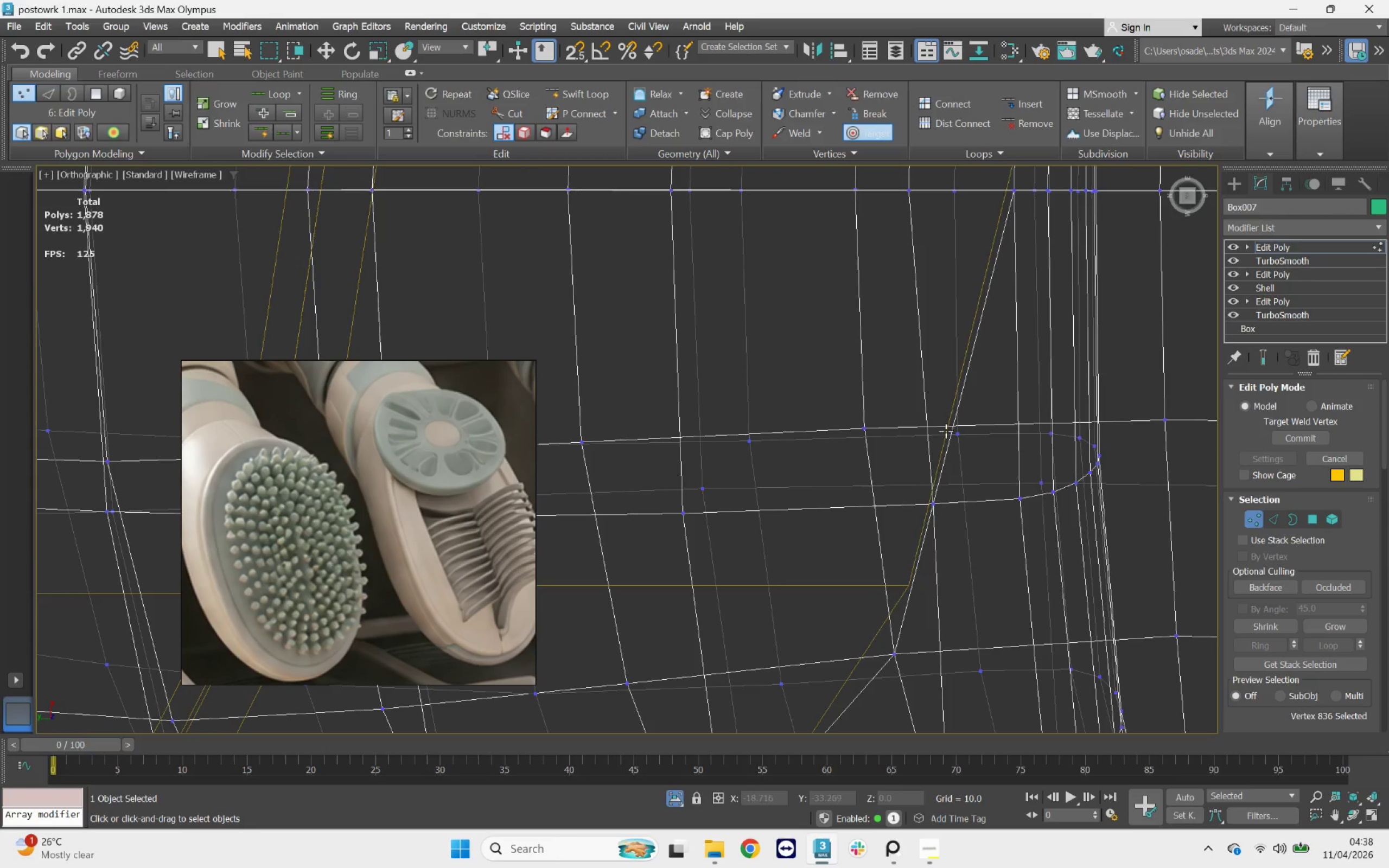 
scroll: coordinate [934, 485], scroll_direction: down, amount: 1.0
 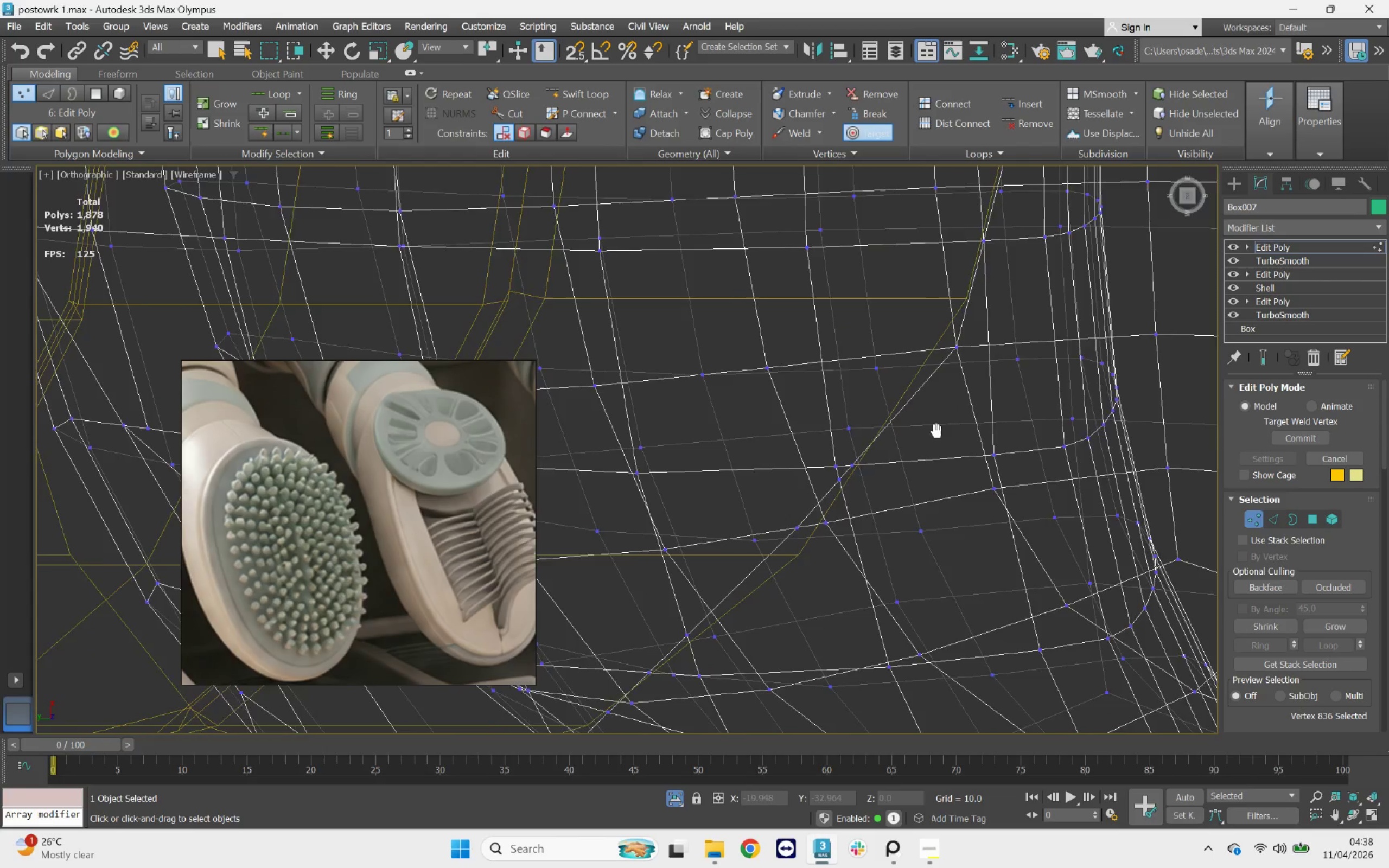 
scroll: coordinate [848, 509], scroll_direction: up, amount: 1.0
 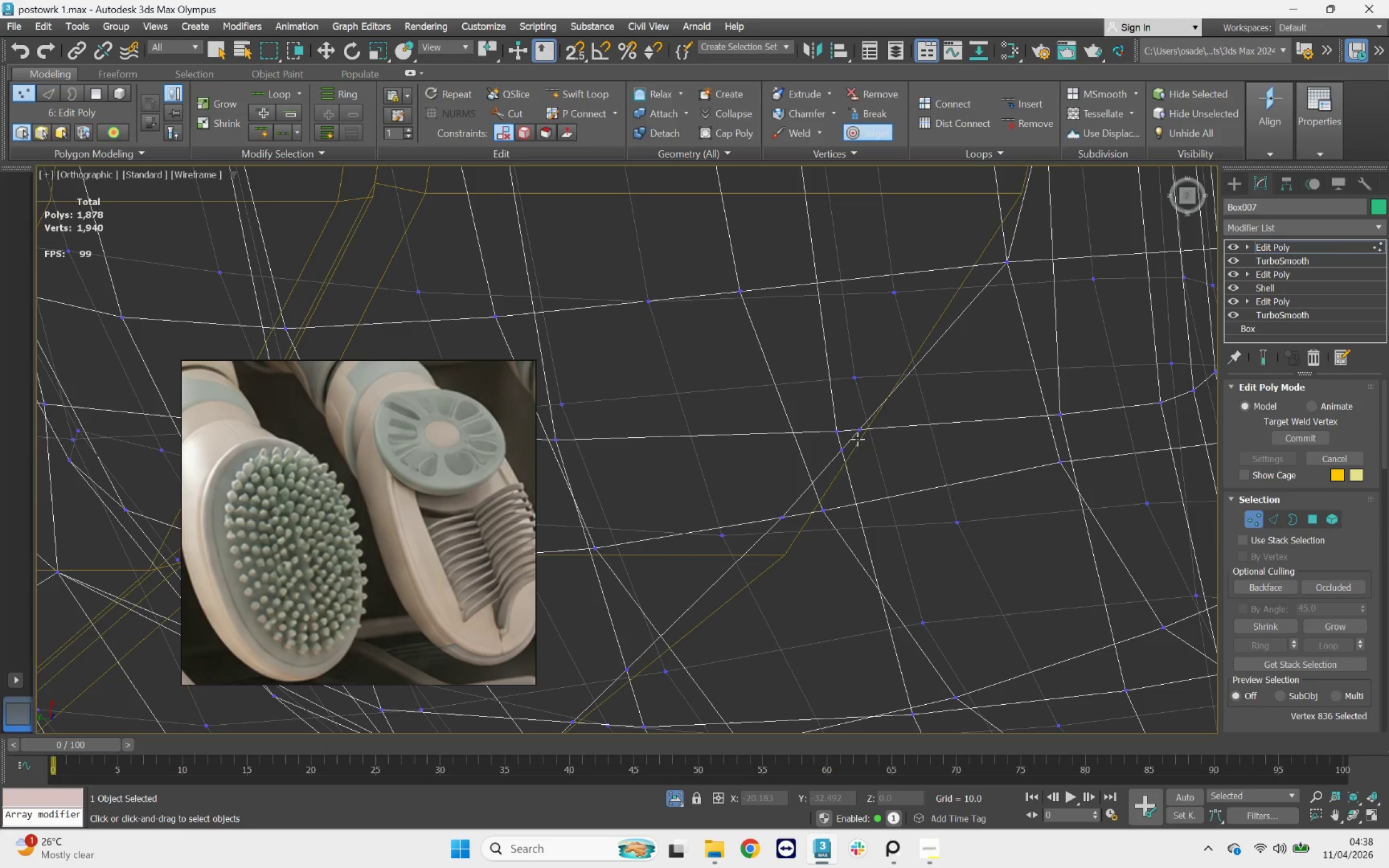 
left_click_drag(start_coordinate=[856, 433], to_coordinate=[837, 451])
 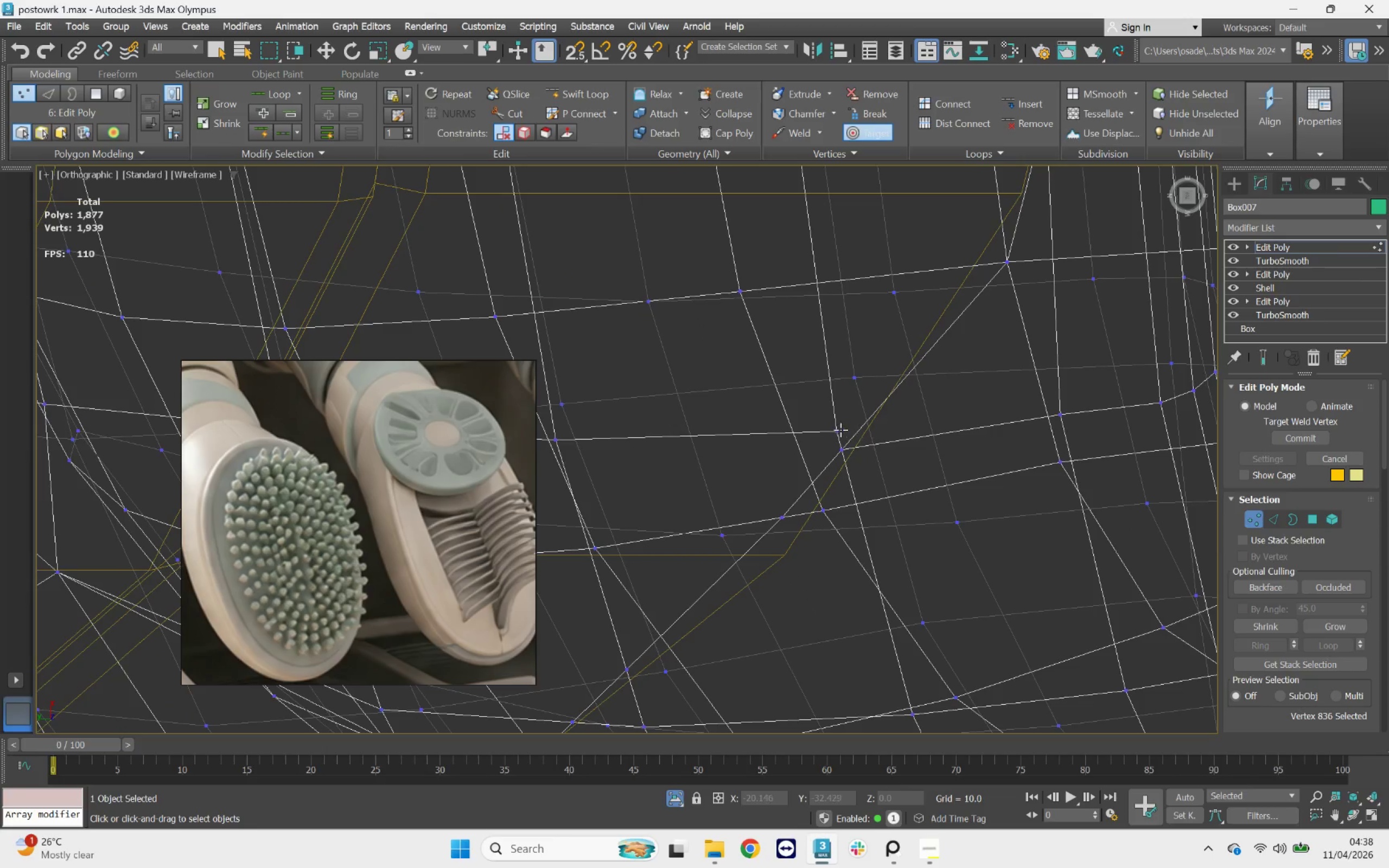 
left_click_drag(start_coordinate=[833, 430], to_coordinate=[842, 449])
 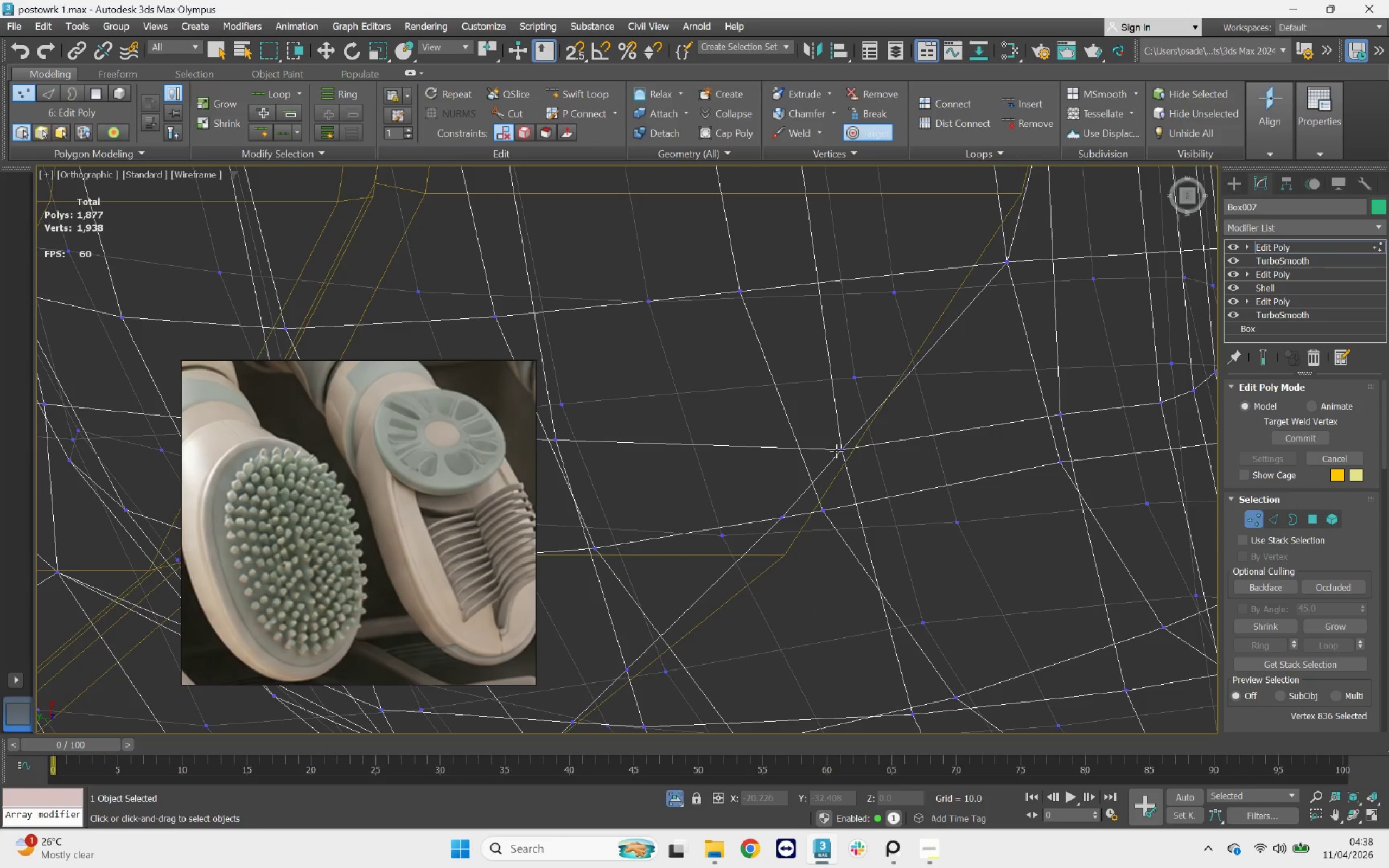 
left_click_drag(start_coordinate=[842, 451], to_coordinate=[779, 519])
 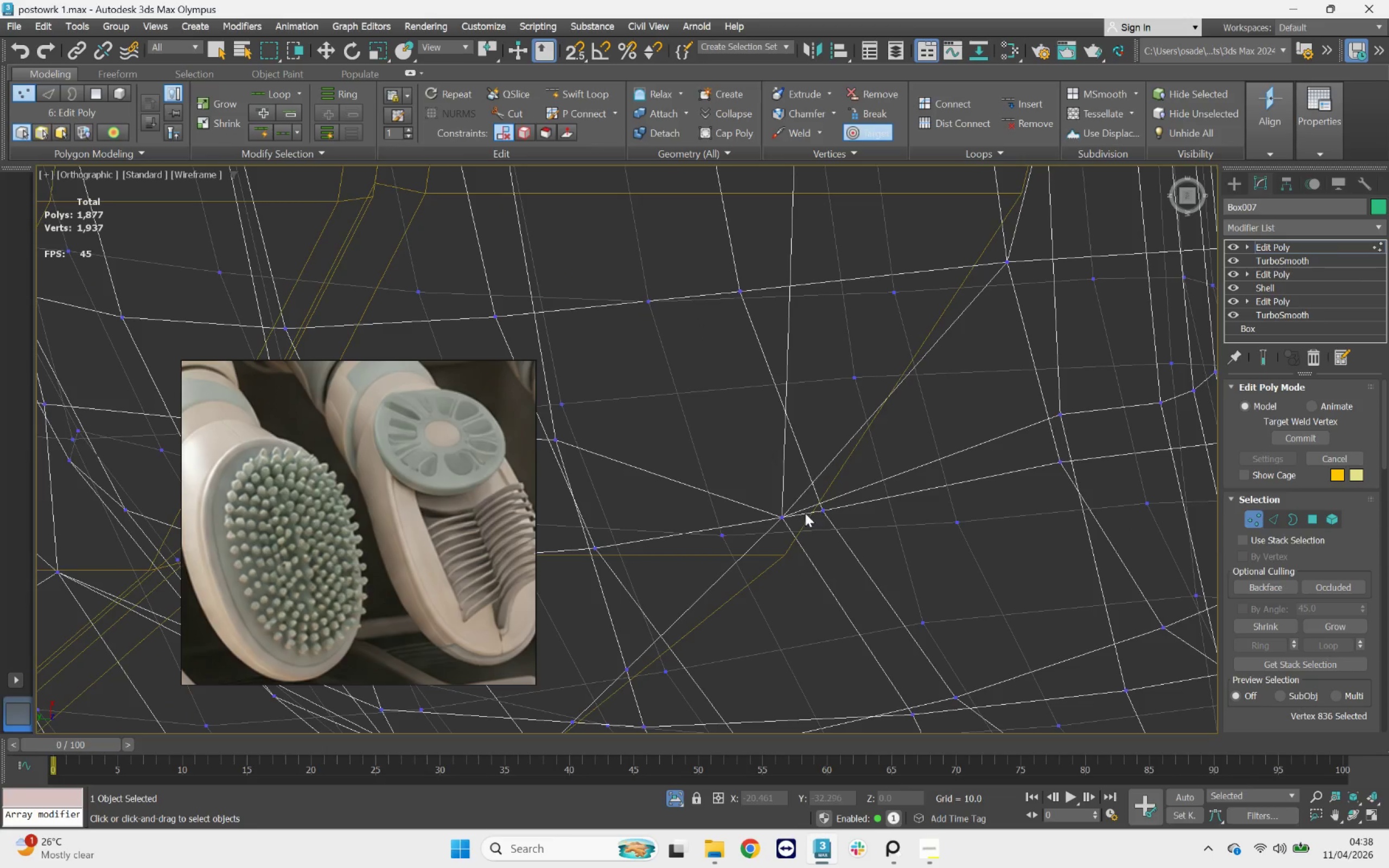 
left_click_drag(start_coordinate=[827, 513], to_coordinate=[776, 514])
 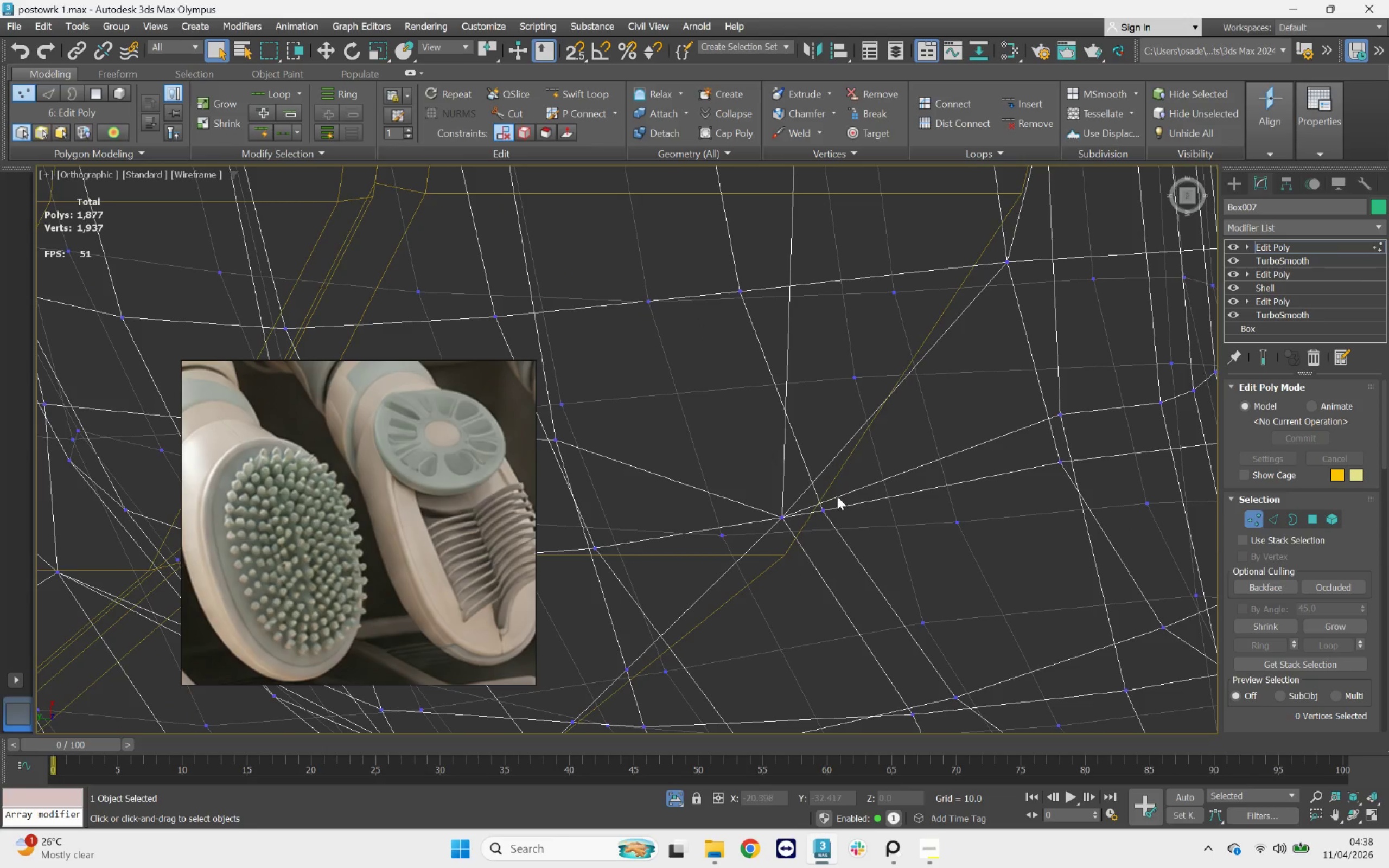 
left_click_drag(start_coordinate=[819, 509], to_coordinate=[788, 509])
 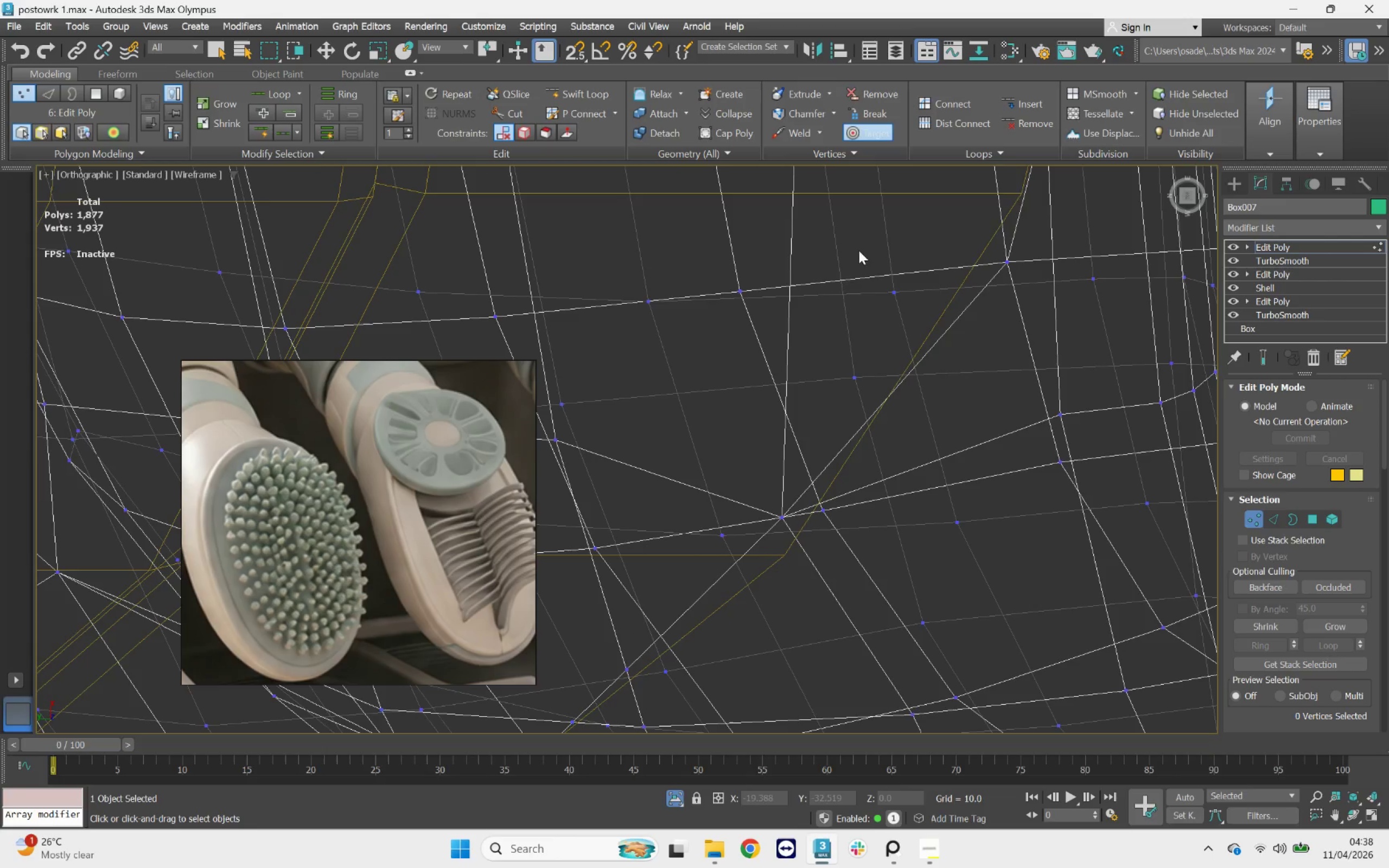 
left_click_drag(start_coordinate=[823, 510], to_coordinate=[773, 516])
 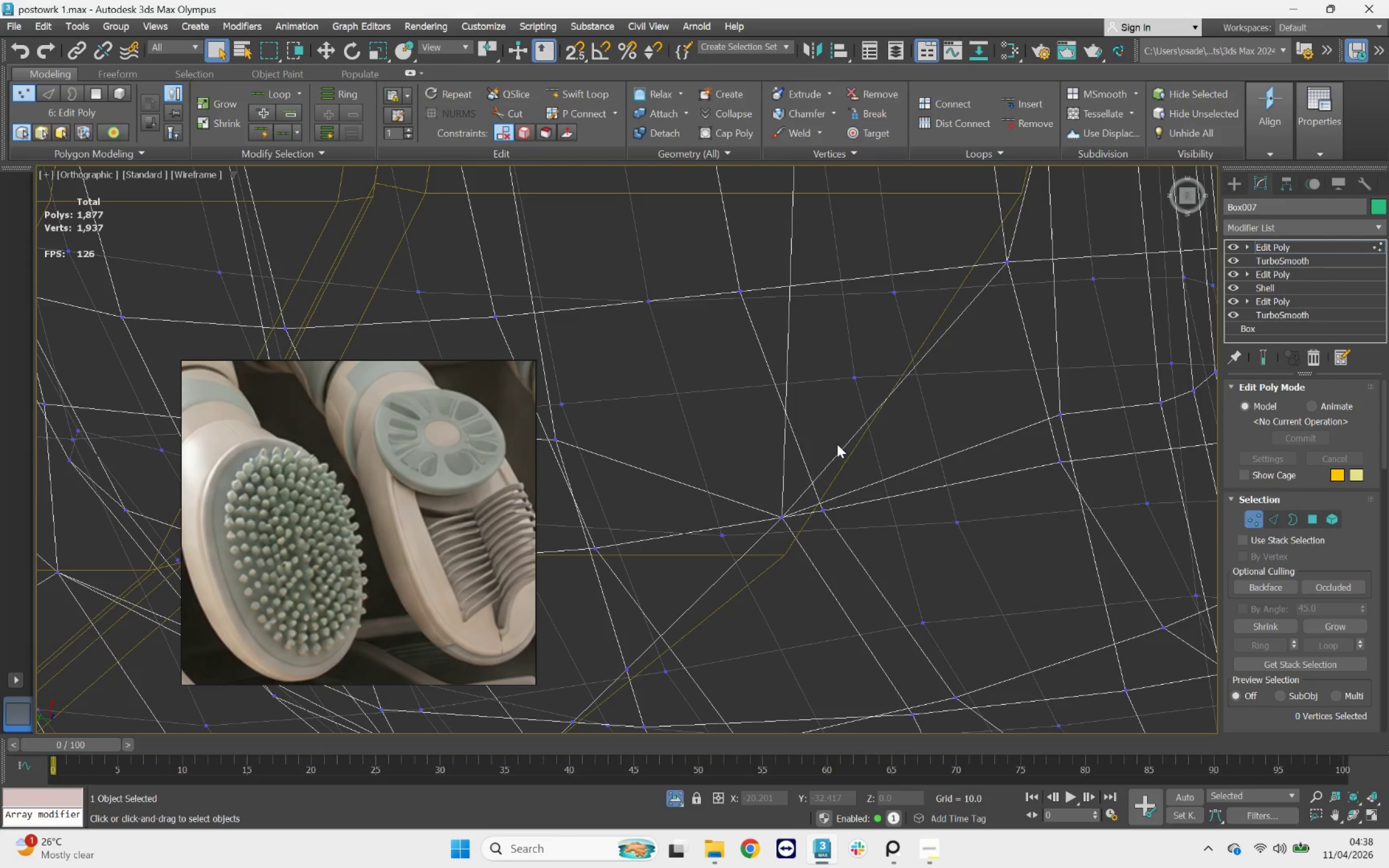 
key(Control+Z)
 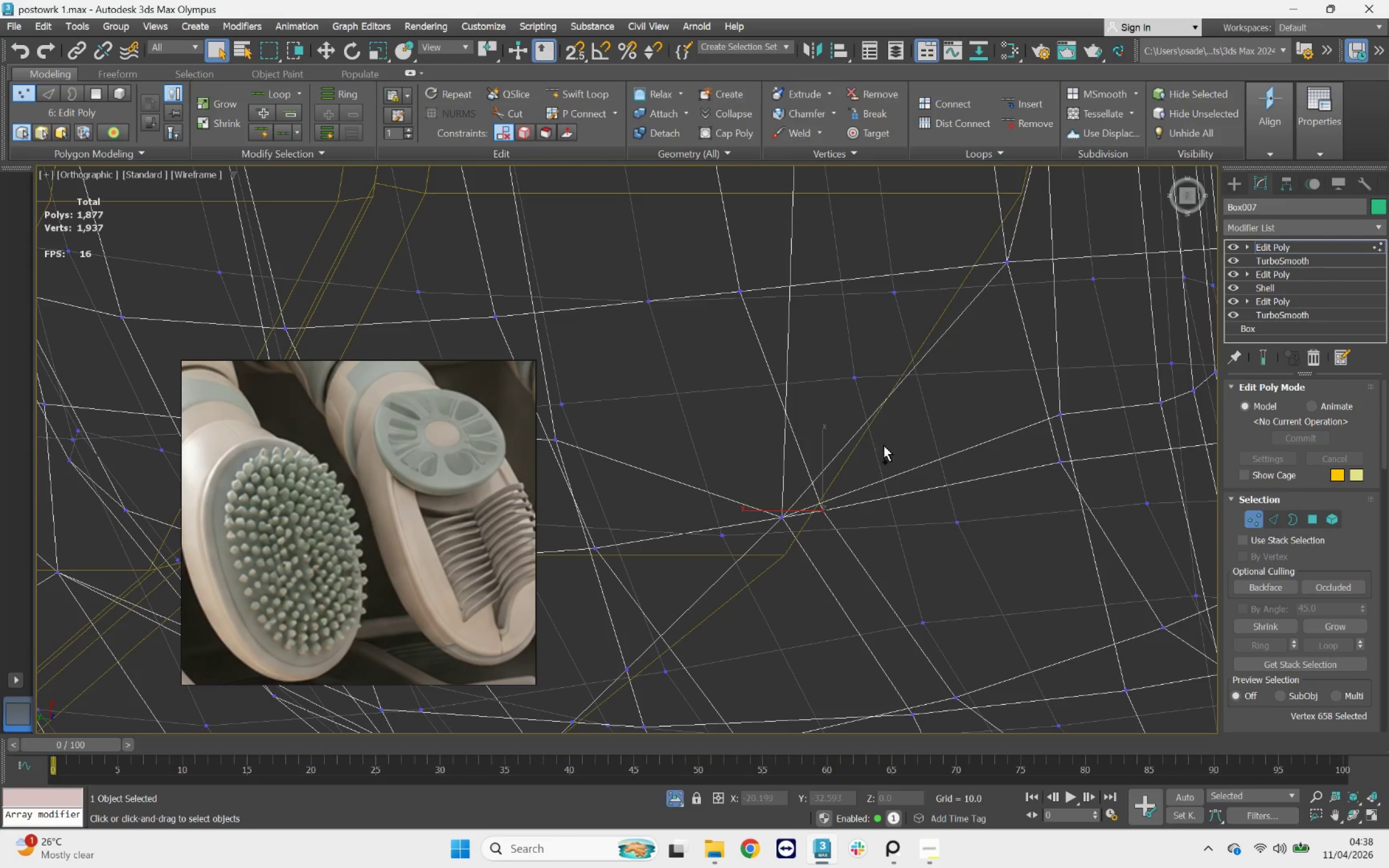 
key(Control+Z)
 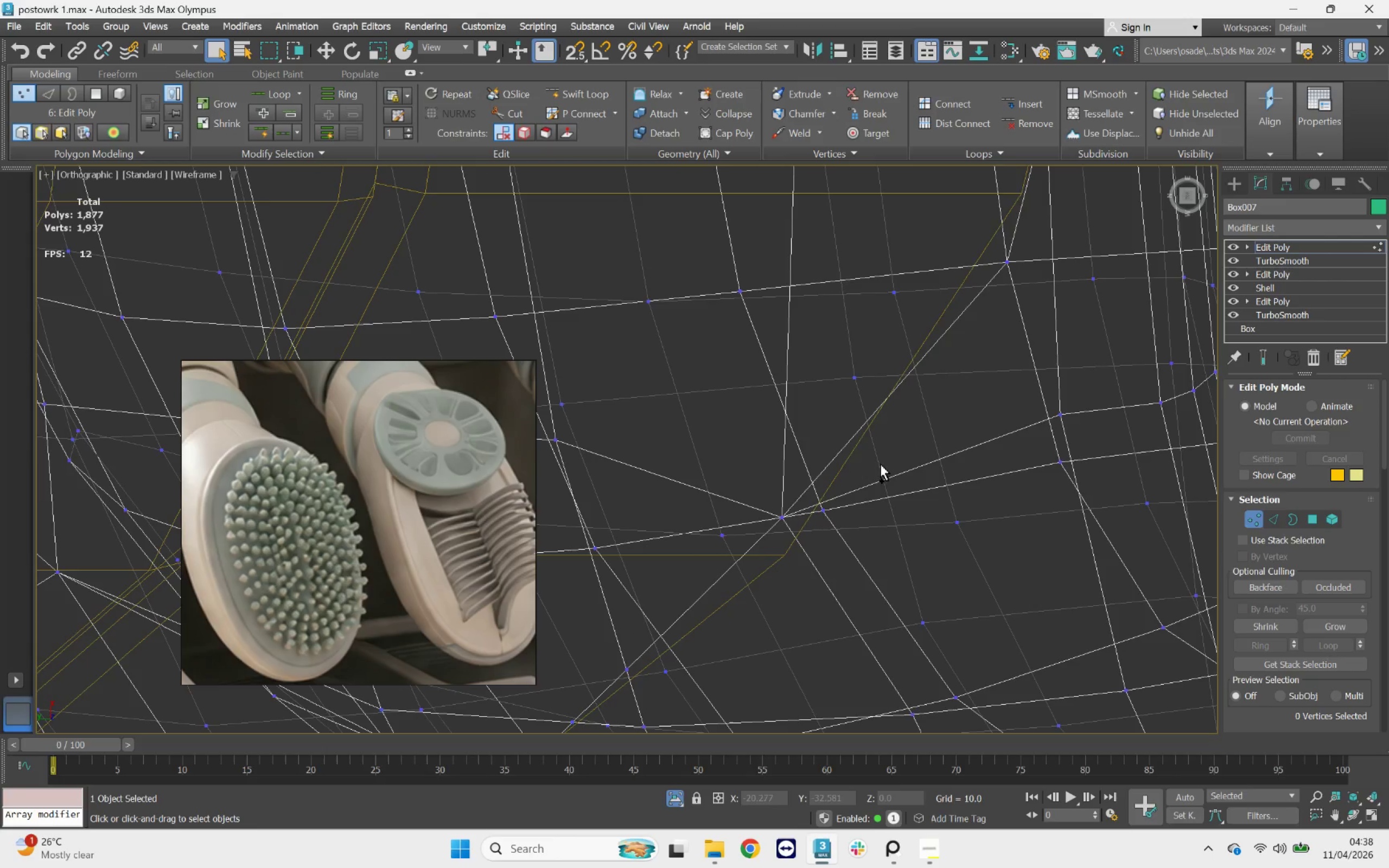 
key(Control+Z)
 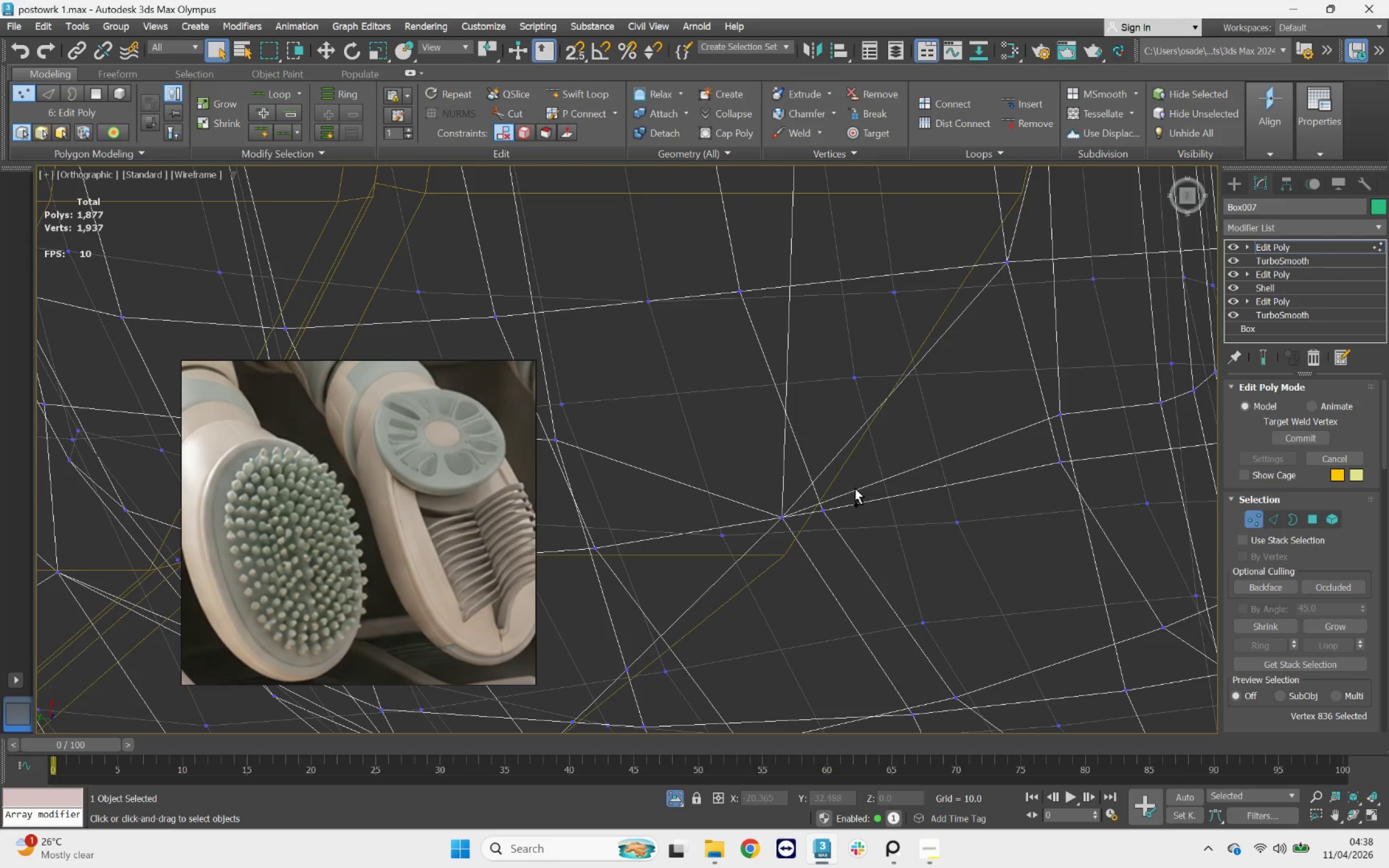 
key(Control+Z)
 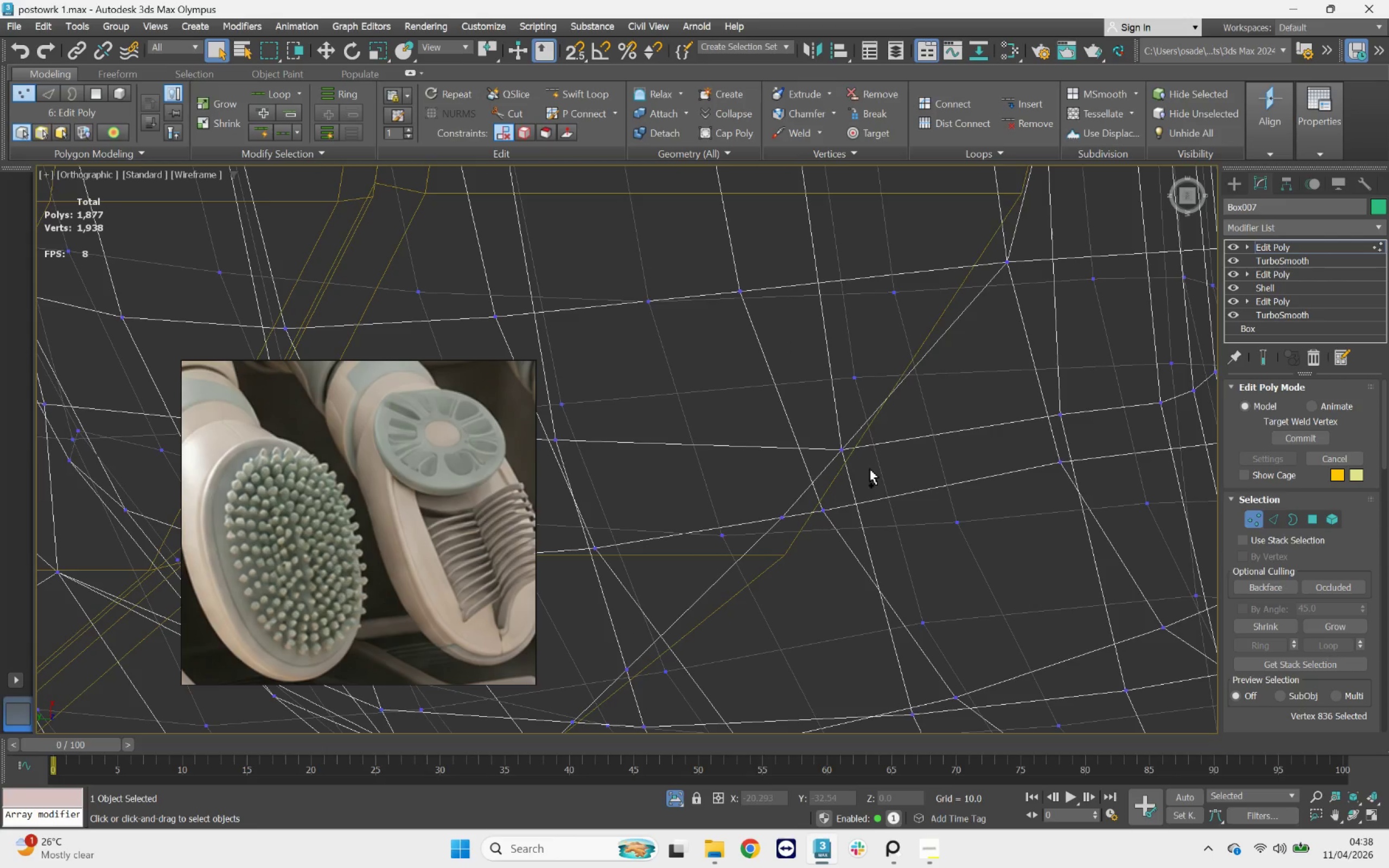 
key(Control+Z)
 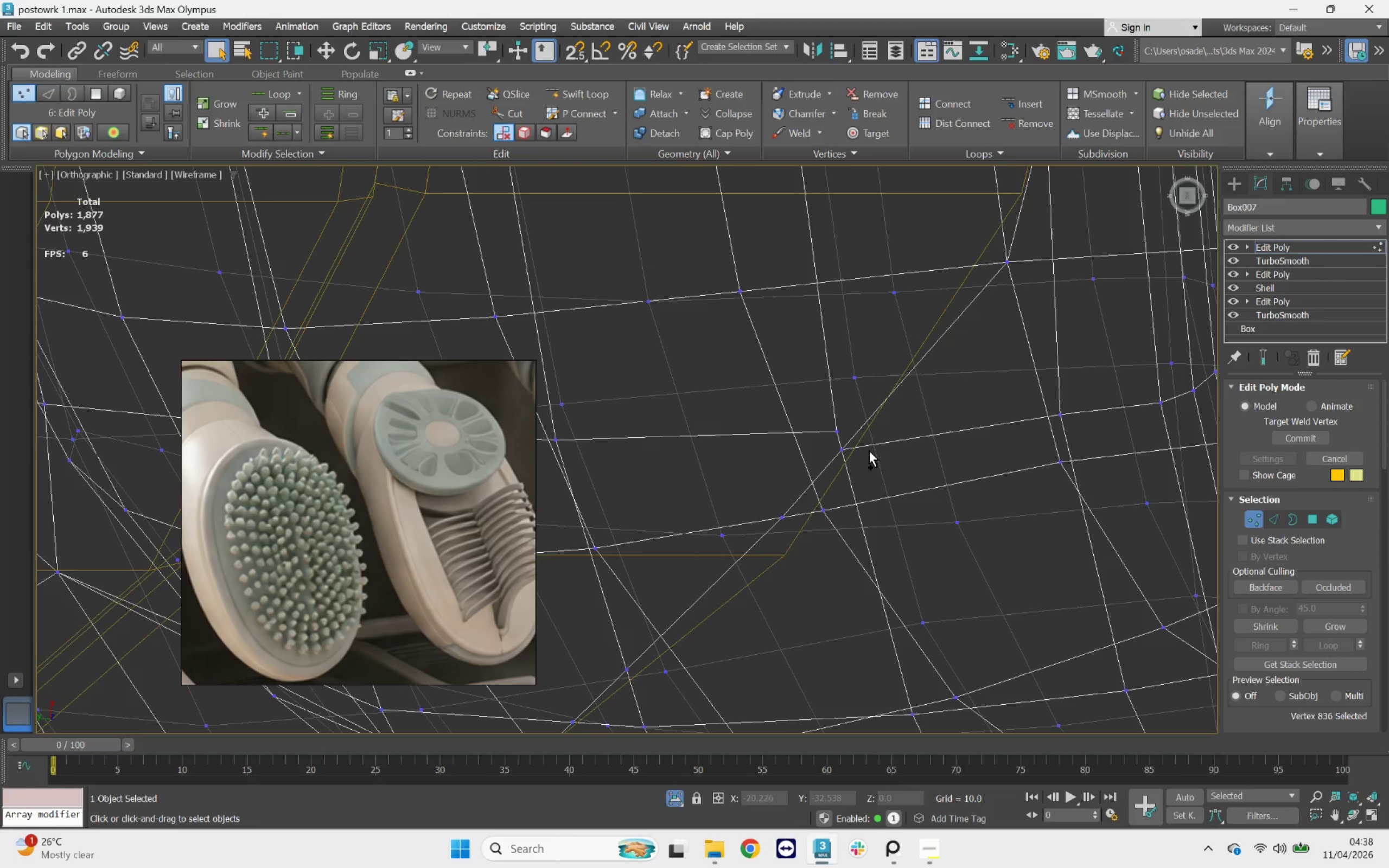 
key(Control+Z)
 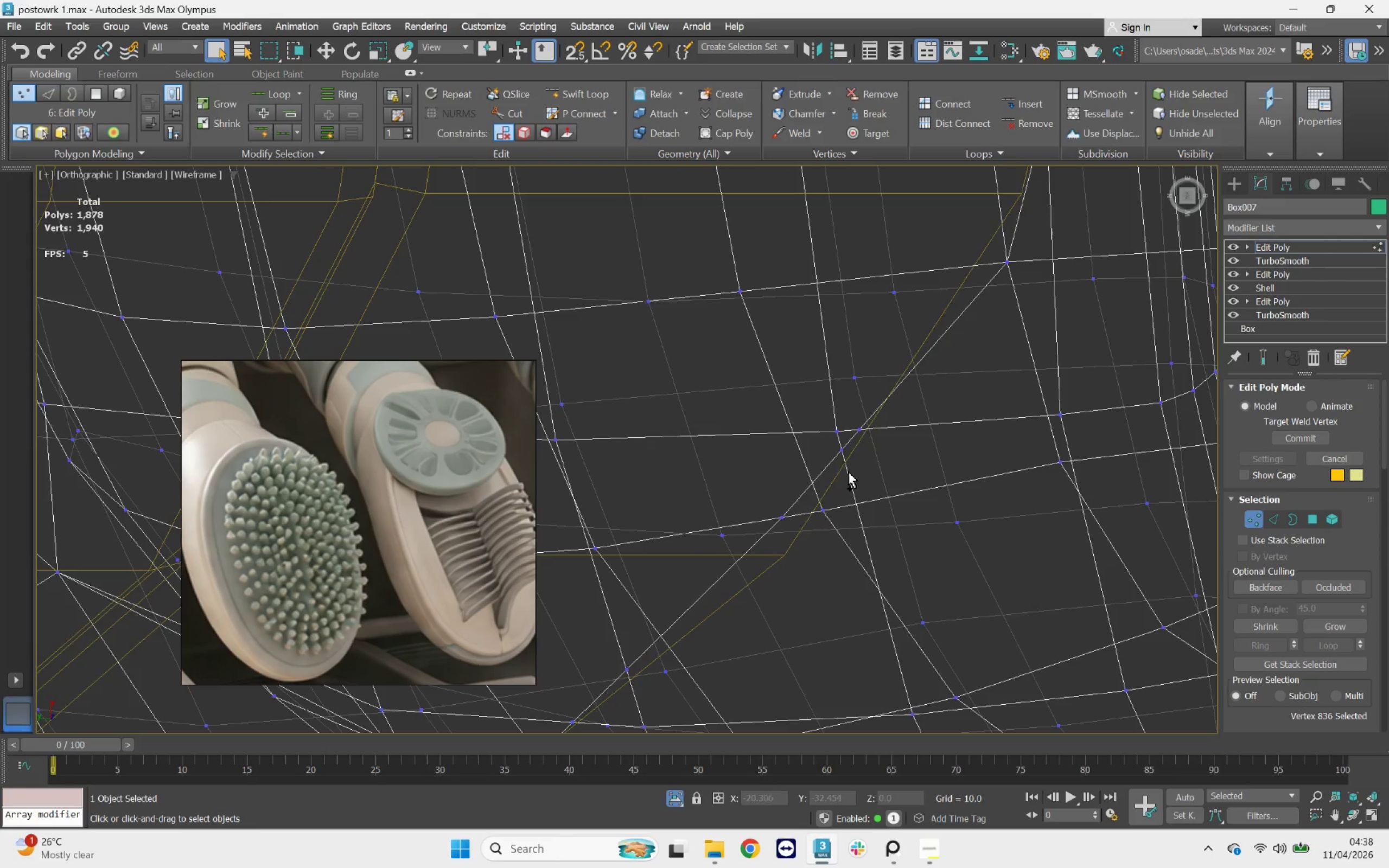 
key(Control+Z)
 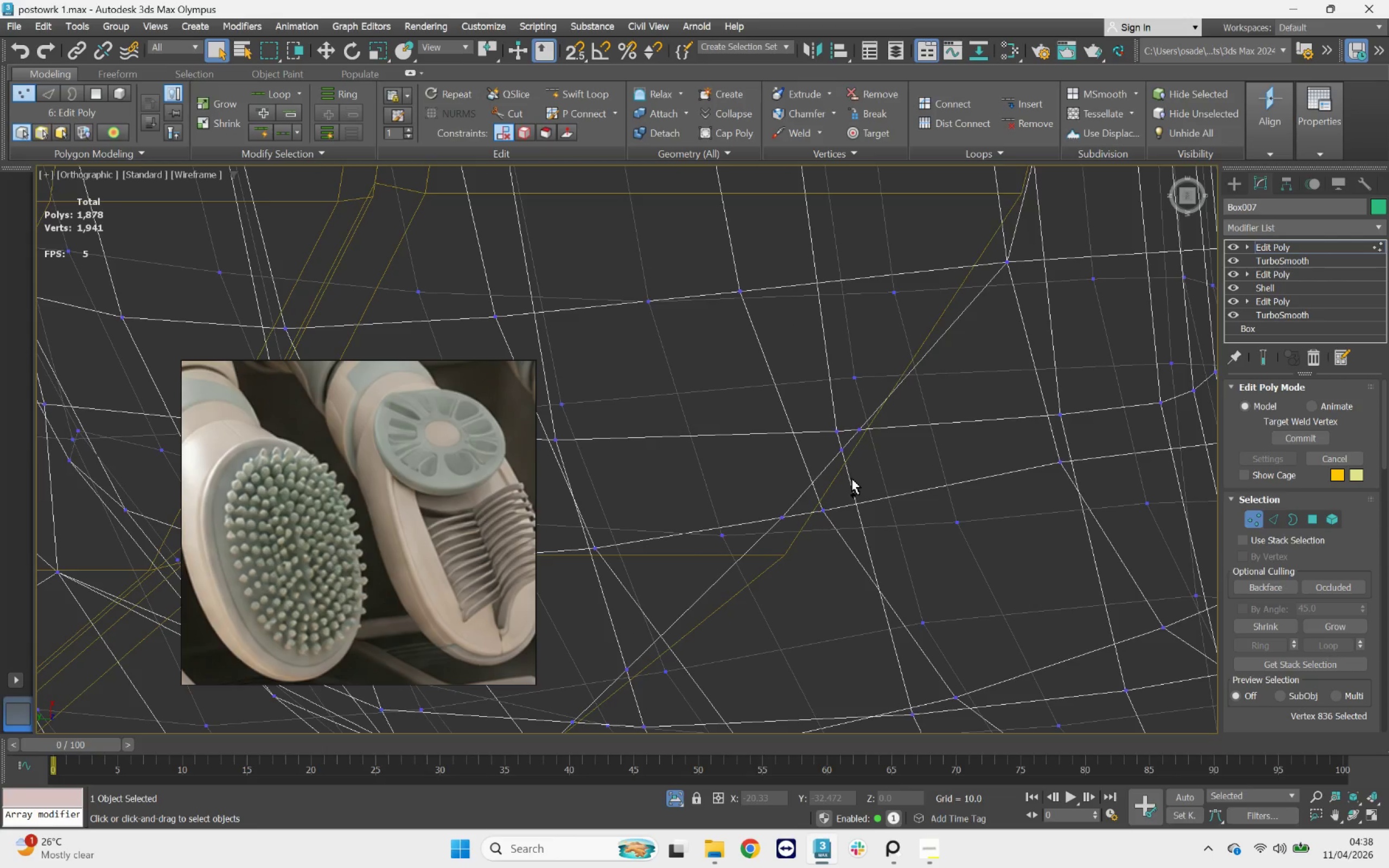 
key(F3)
 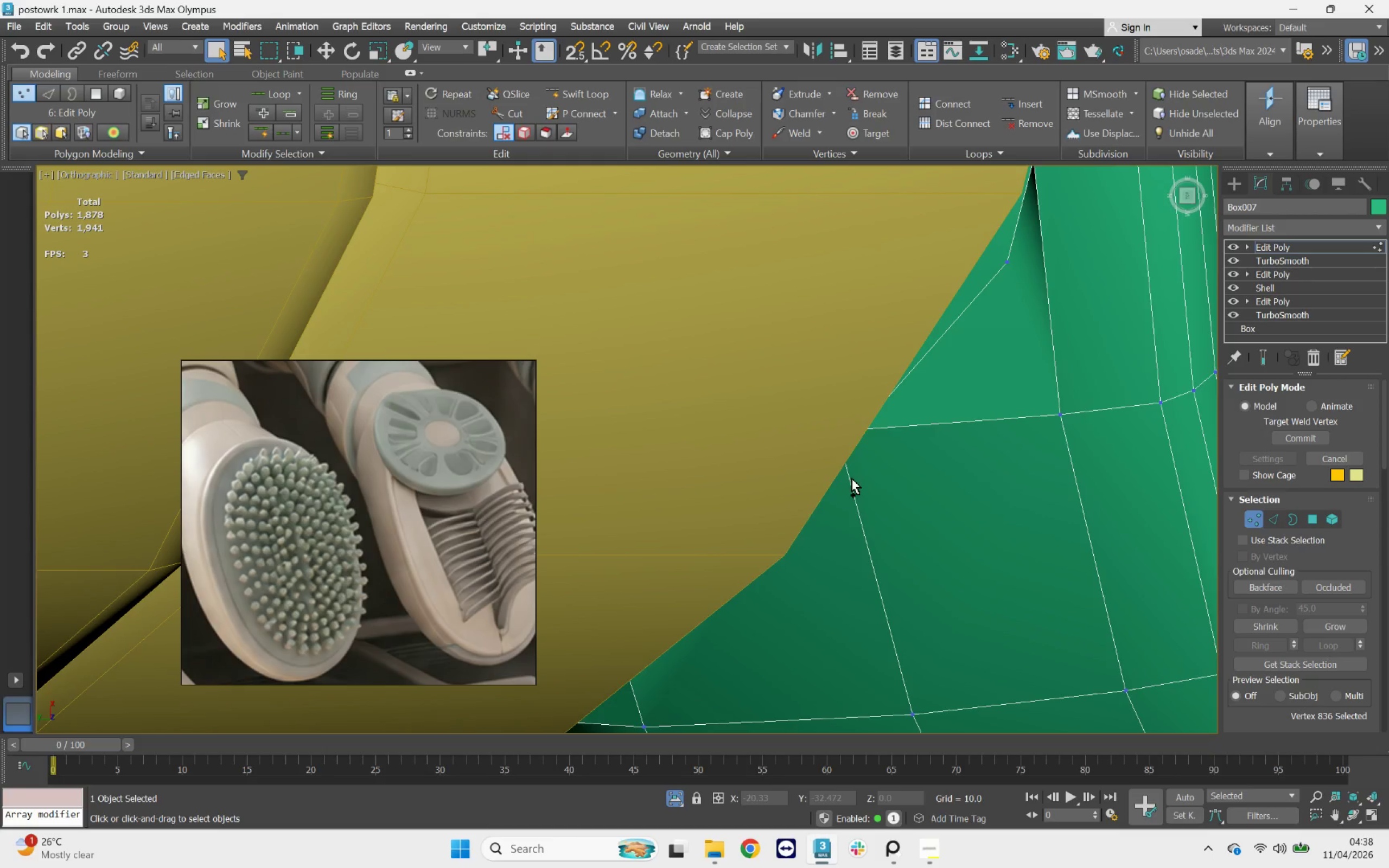 
key(F3)
 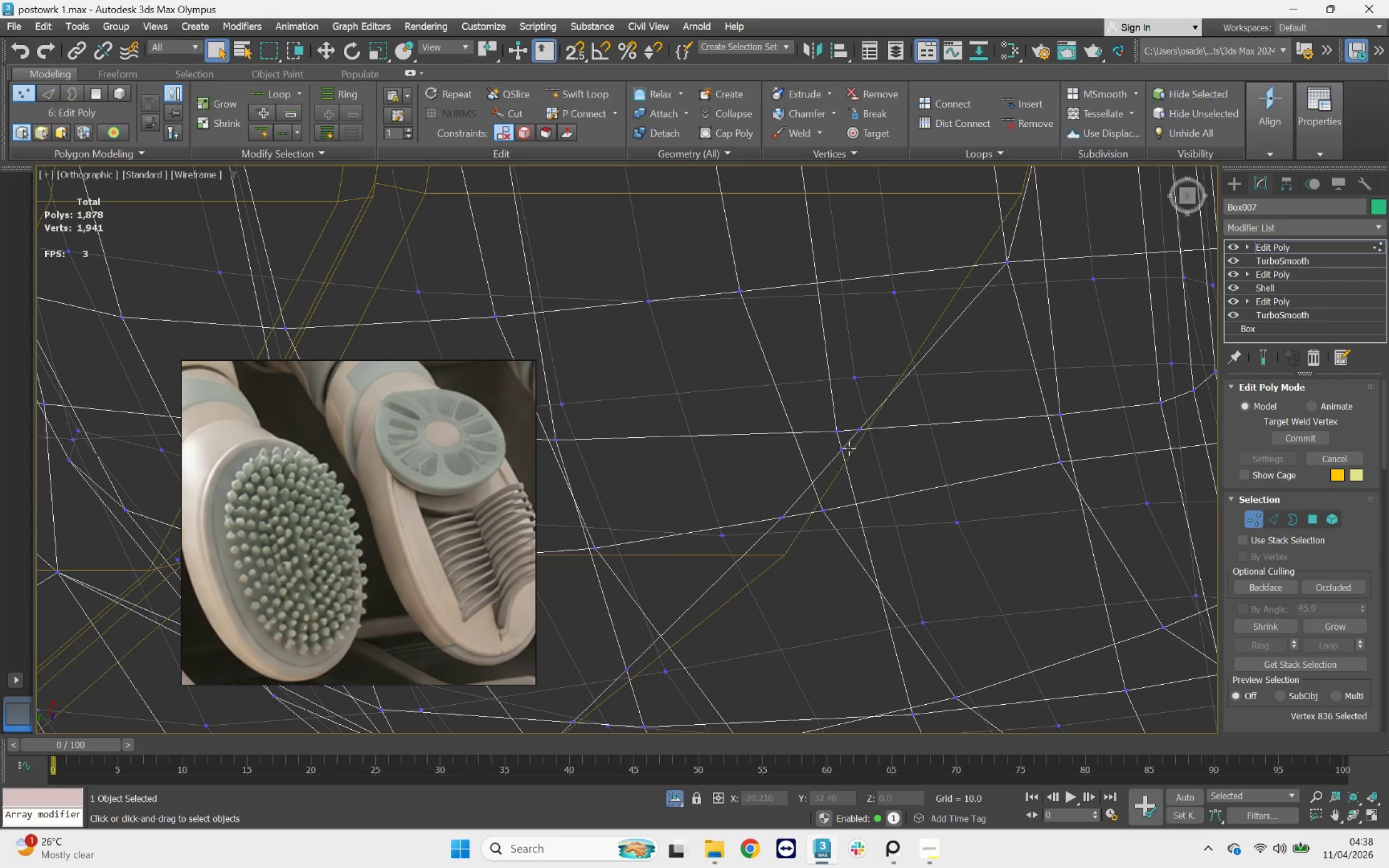 
left_click_drag(start_coordinate=[842, 452], to_coordinate=[773, 521])
 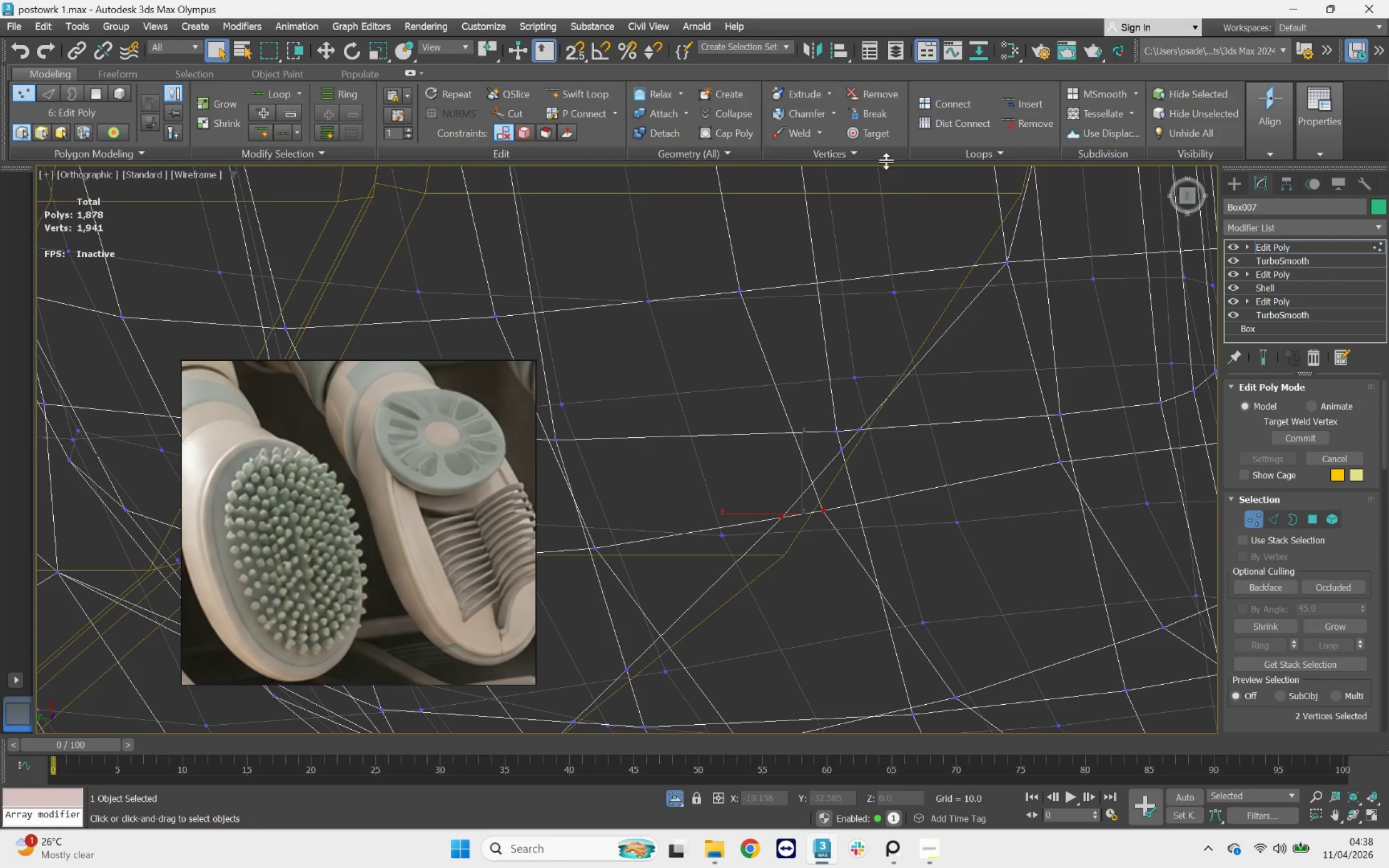 
left_click([883, 132])
 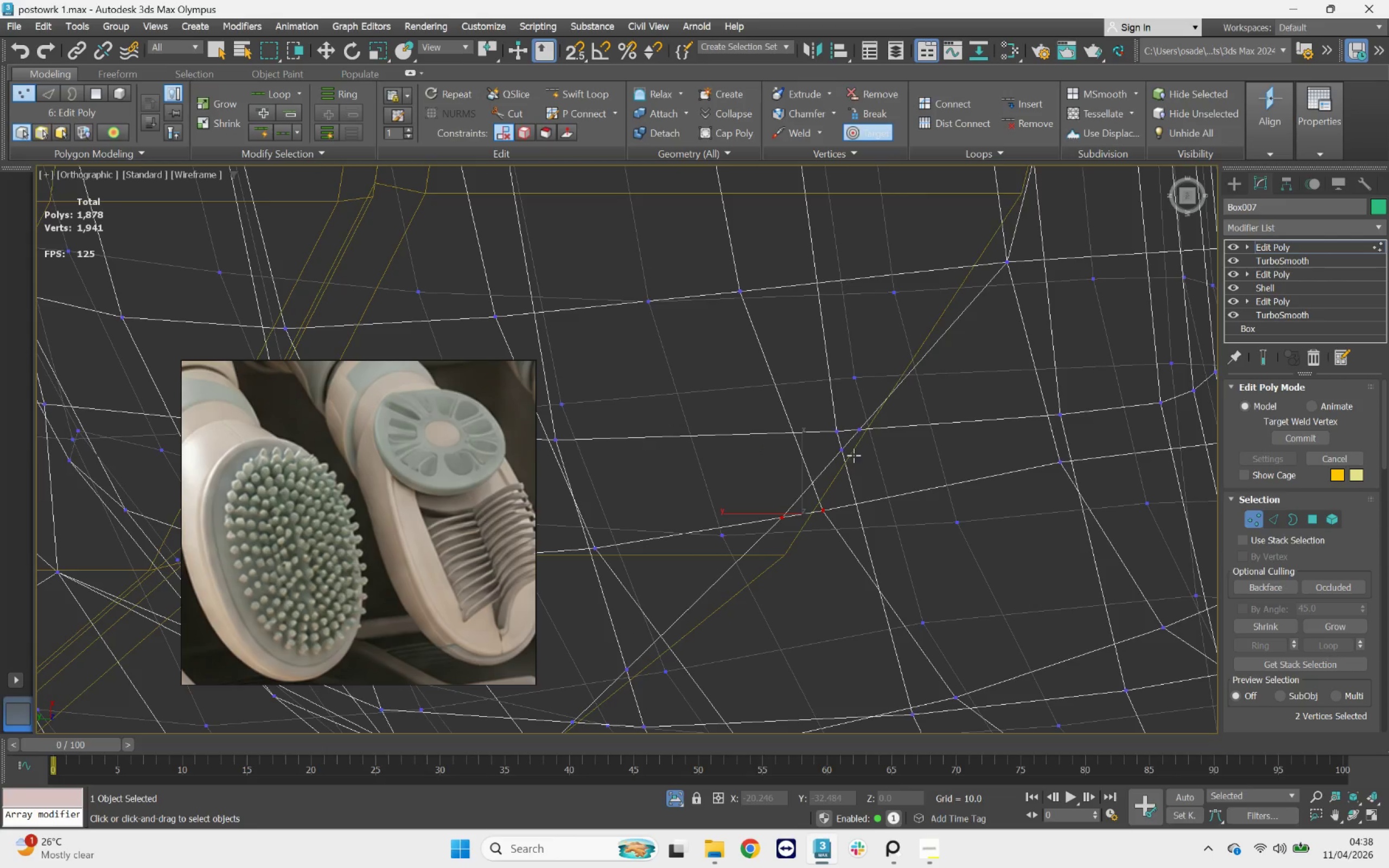 
left_click_drag(start_coordinate=[837, 449], to_coordinate=[775, 528])
 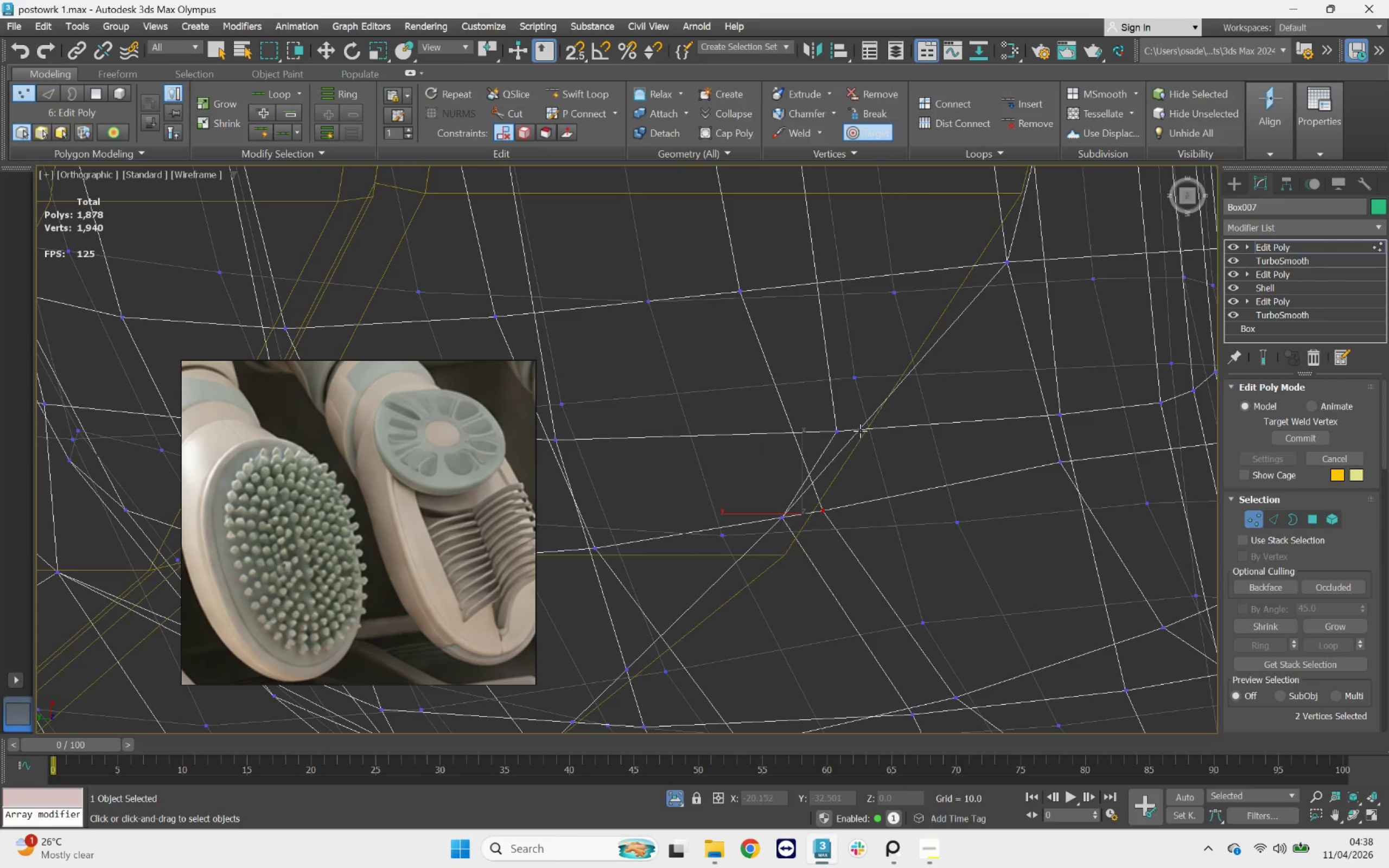 
left_click_drag(start_coordinate=[862, 428], to_coordinate=[784, 517])
 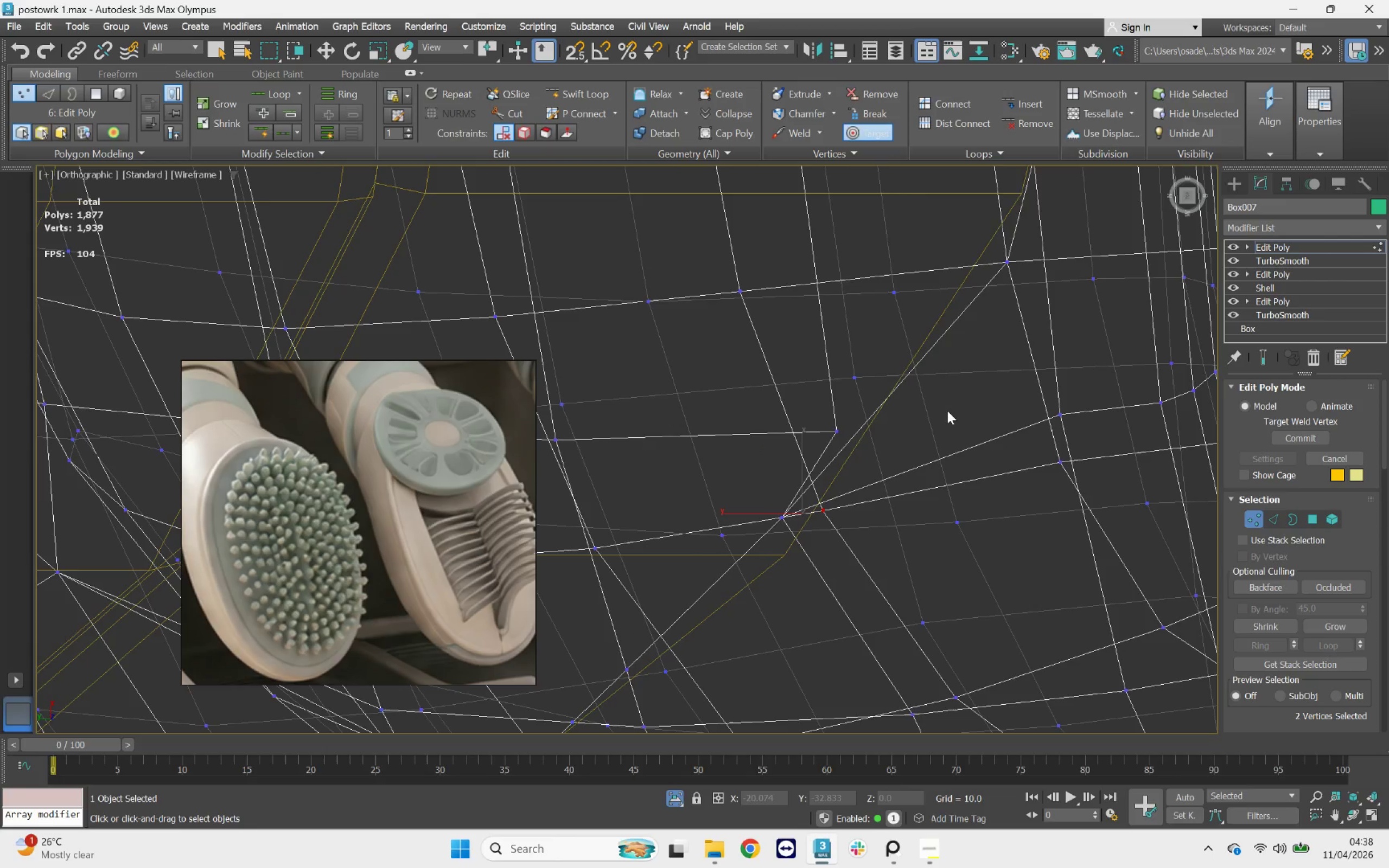 
key(Control+ControlLeft)
 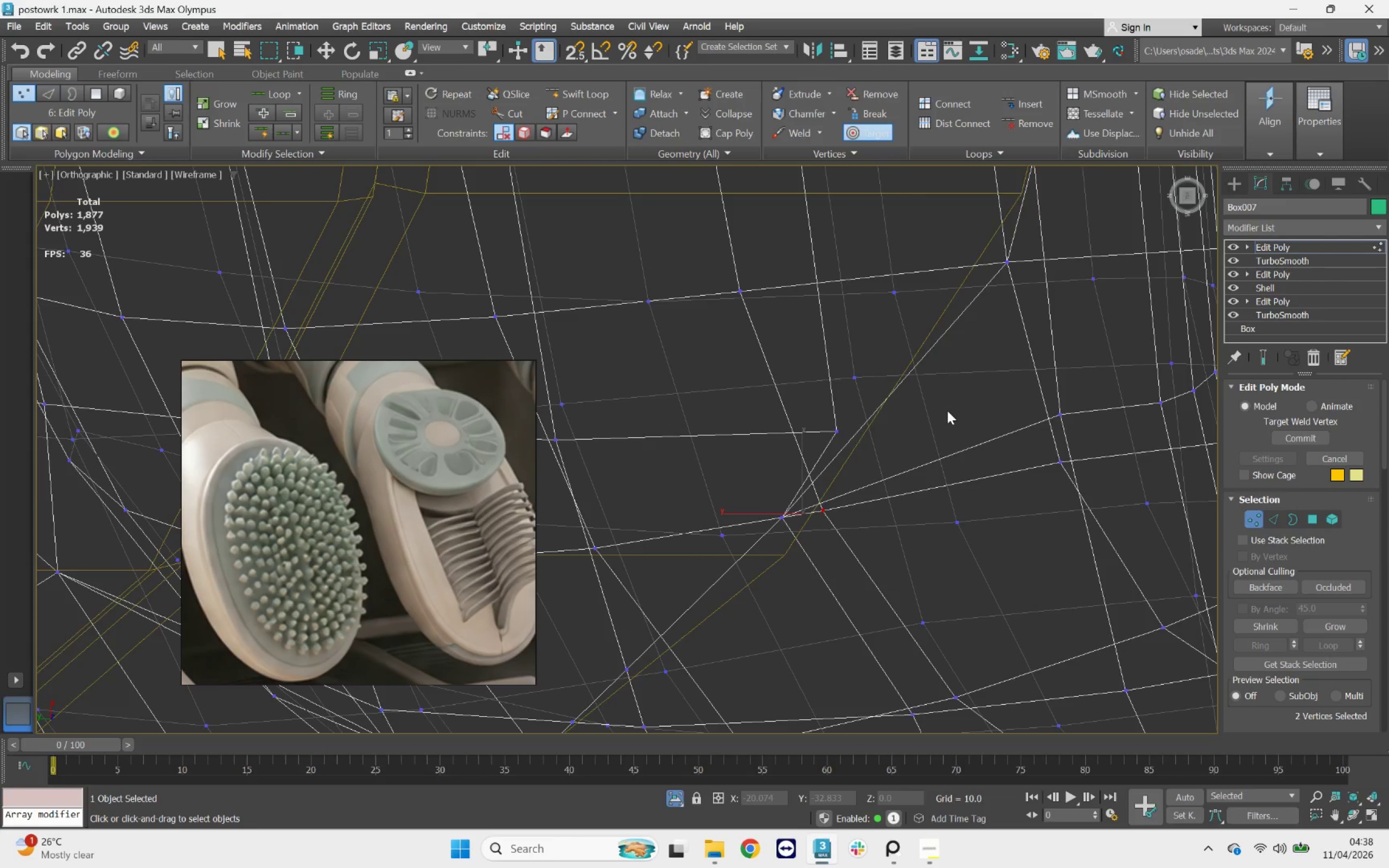 
key(Control+Z)
 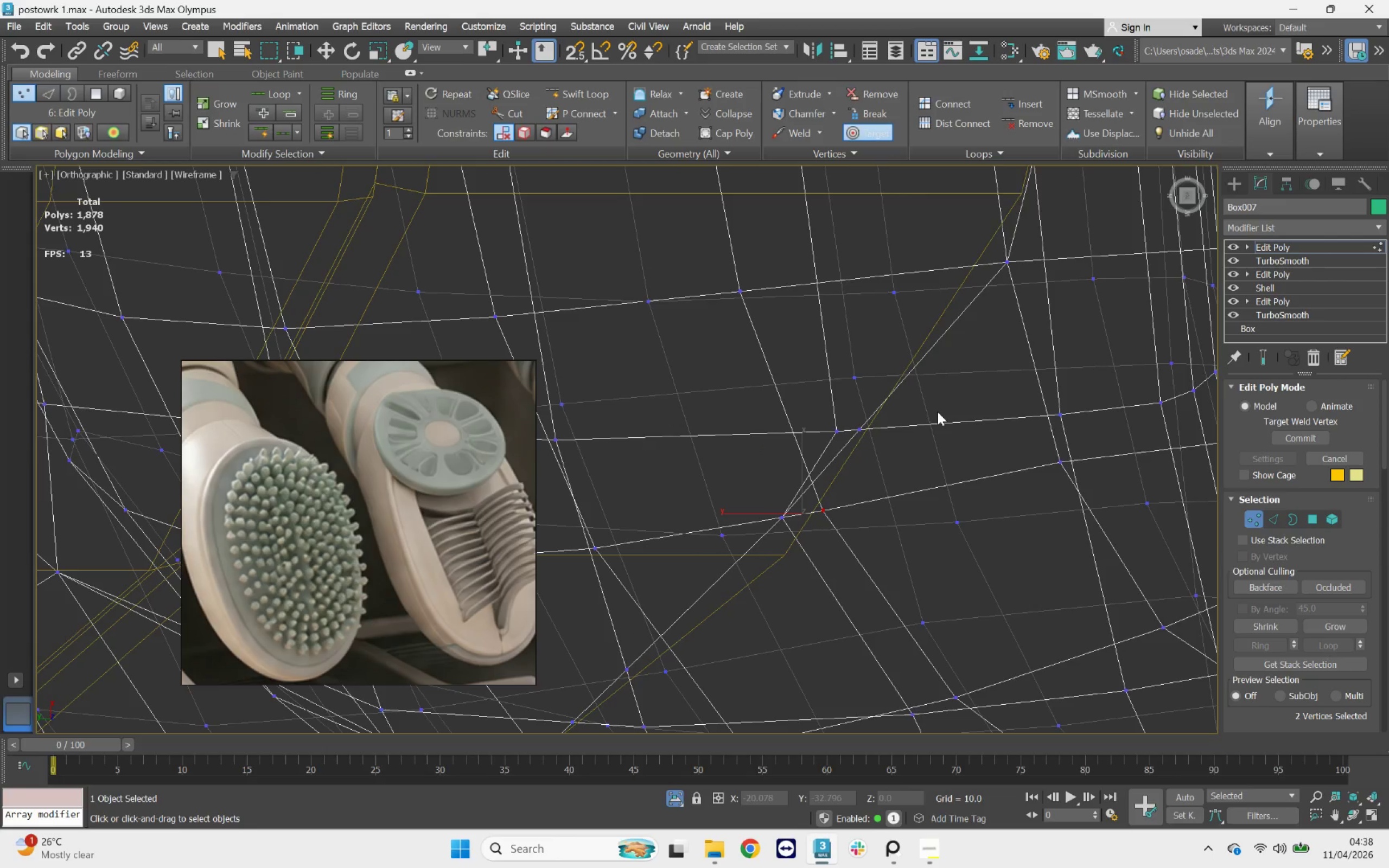 
scroll: coordinate [937, 411], scroll_direction: down, amount: 2.0
 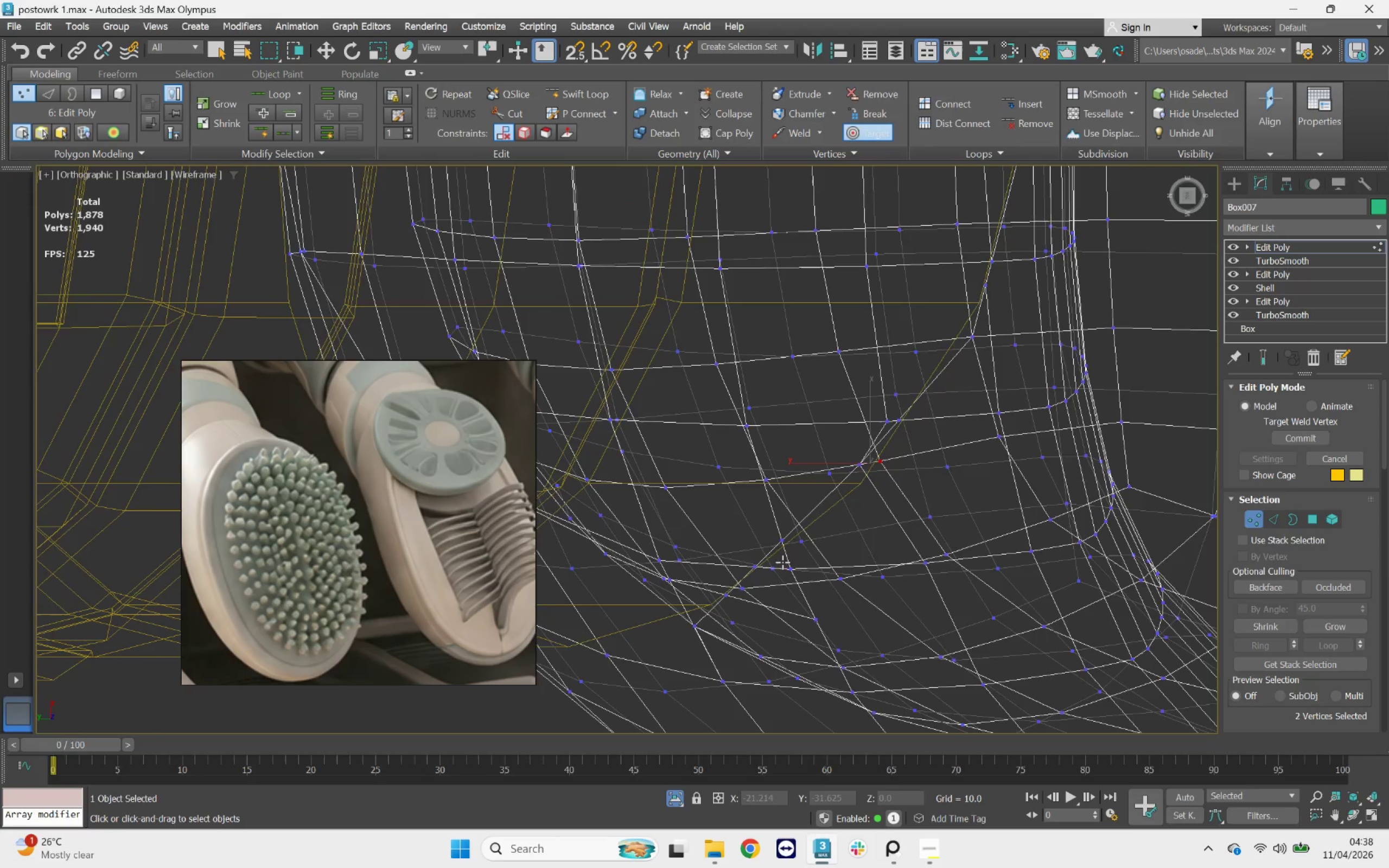 
scroll: coordinate [789, 555], scroll_direction: up, amount: 4.0
 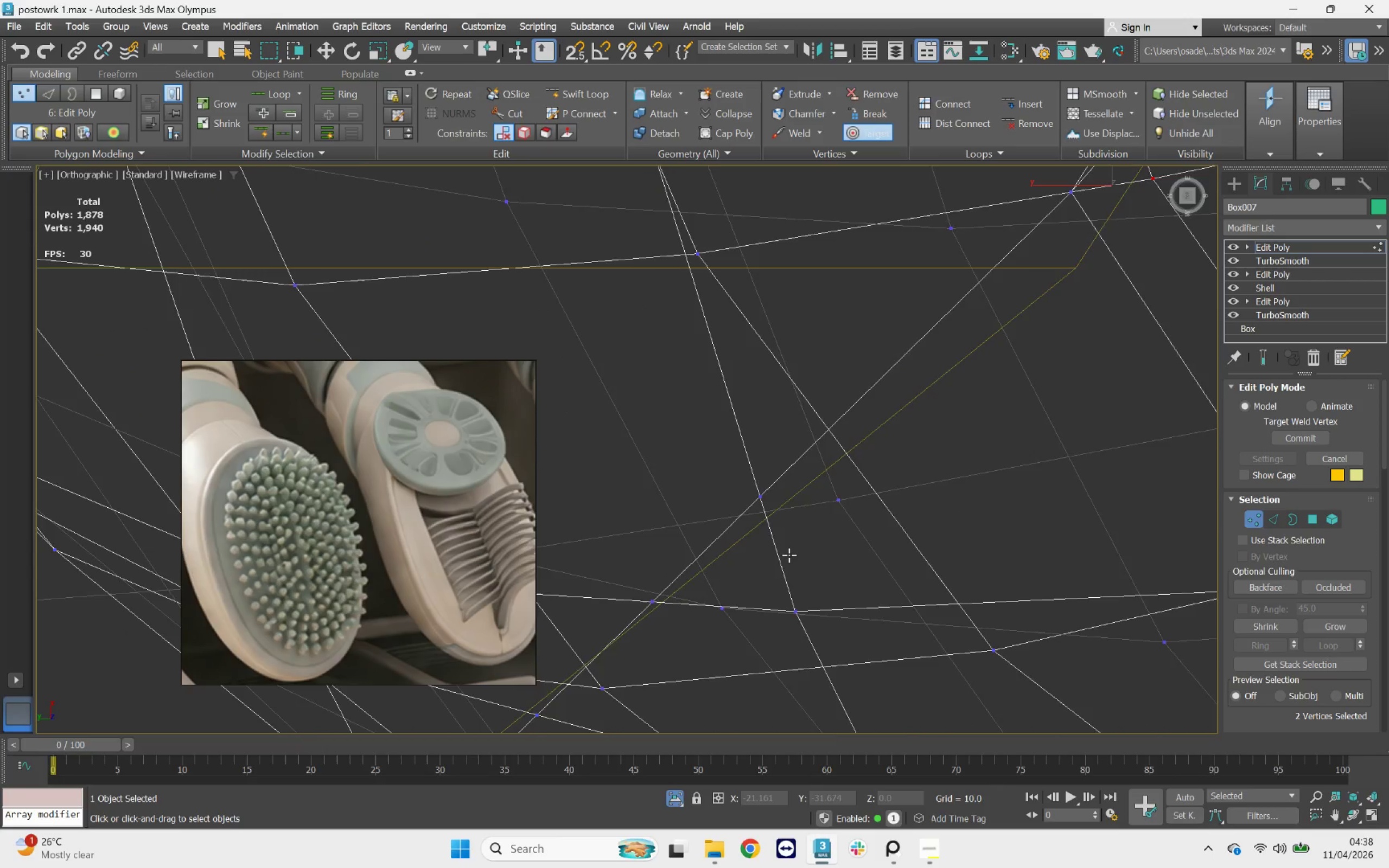 
scroll: coordinate [789, 555], scroll_direction: down, amount: 3.0
 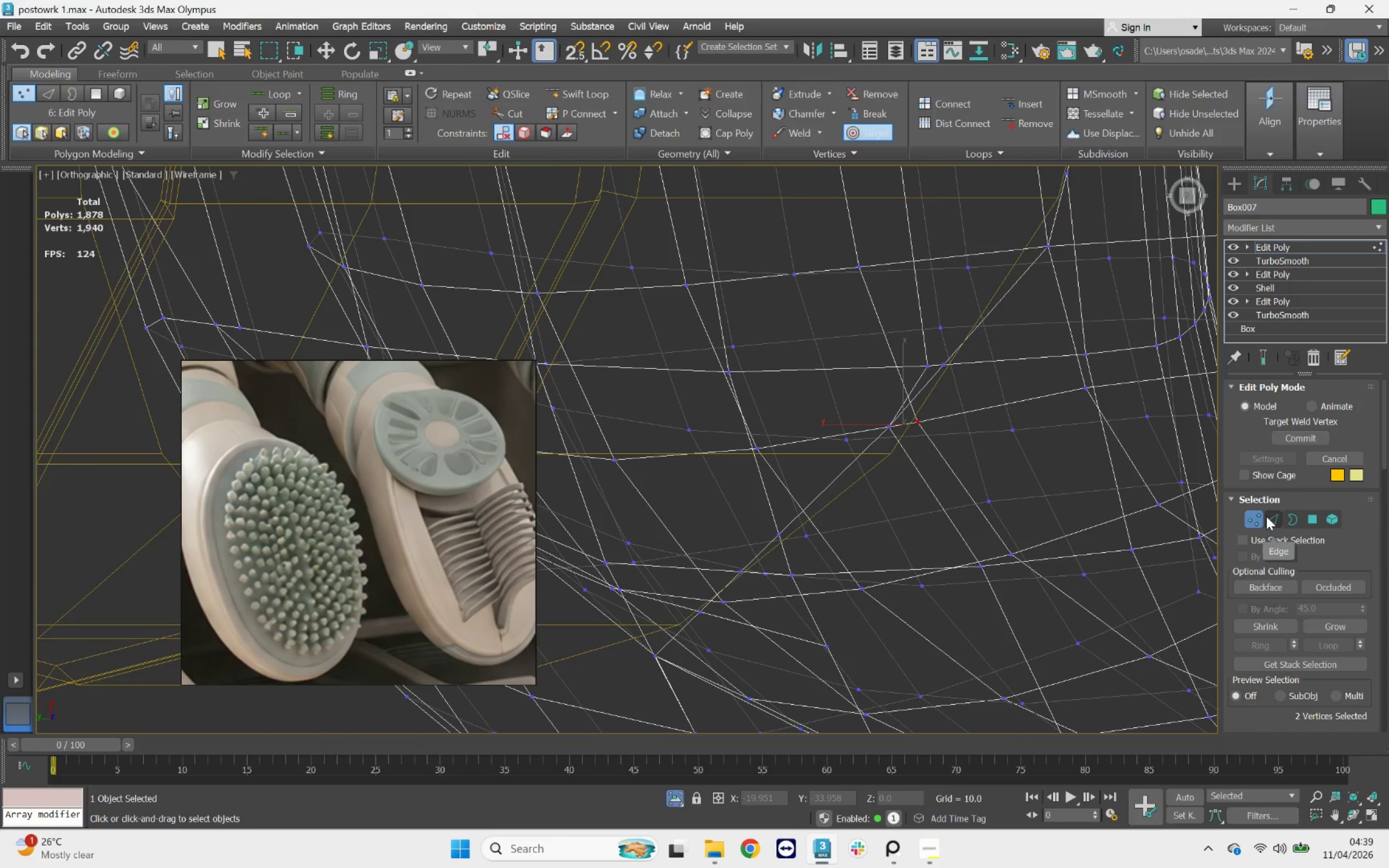 
scroll: coordinate [930, 423], scroll_direction: up, amount: 1.0
 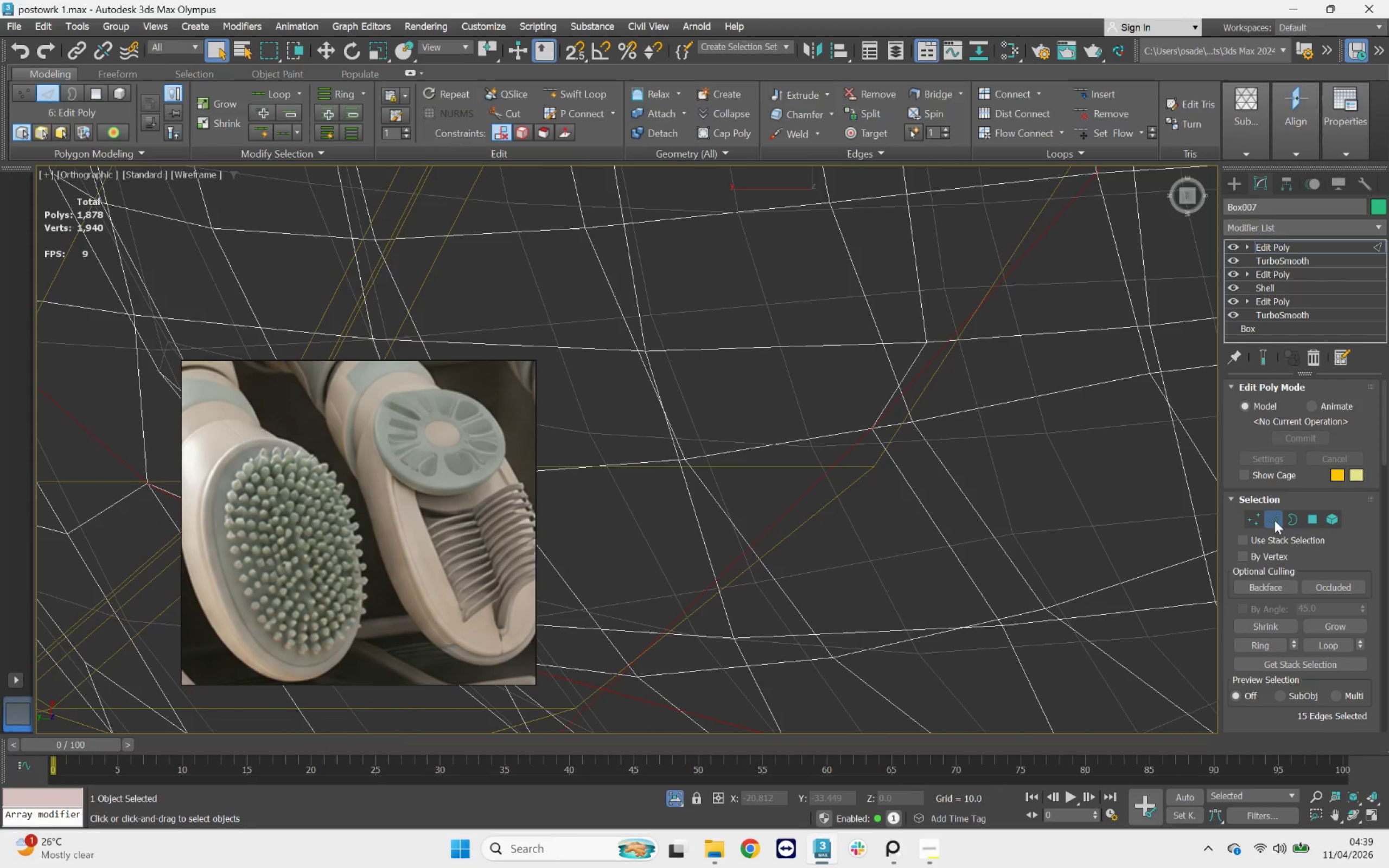 
left_click([1258, 519])
 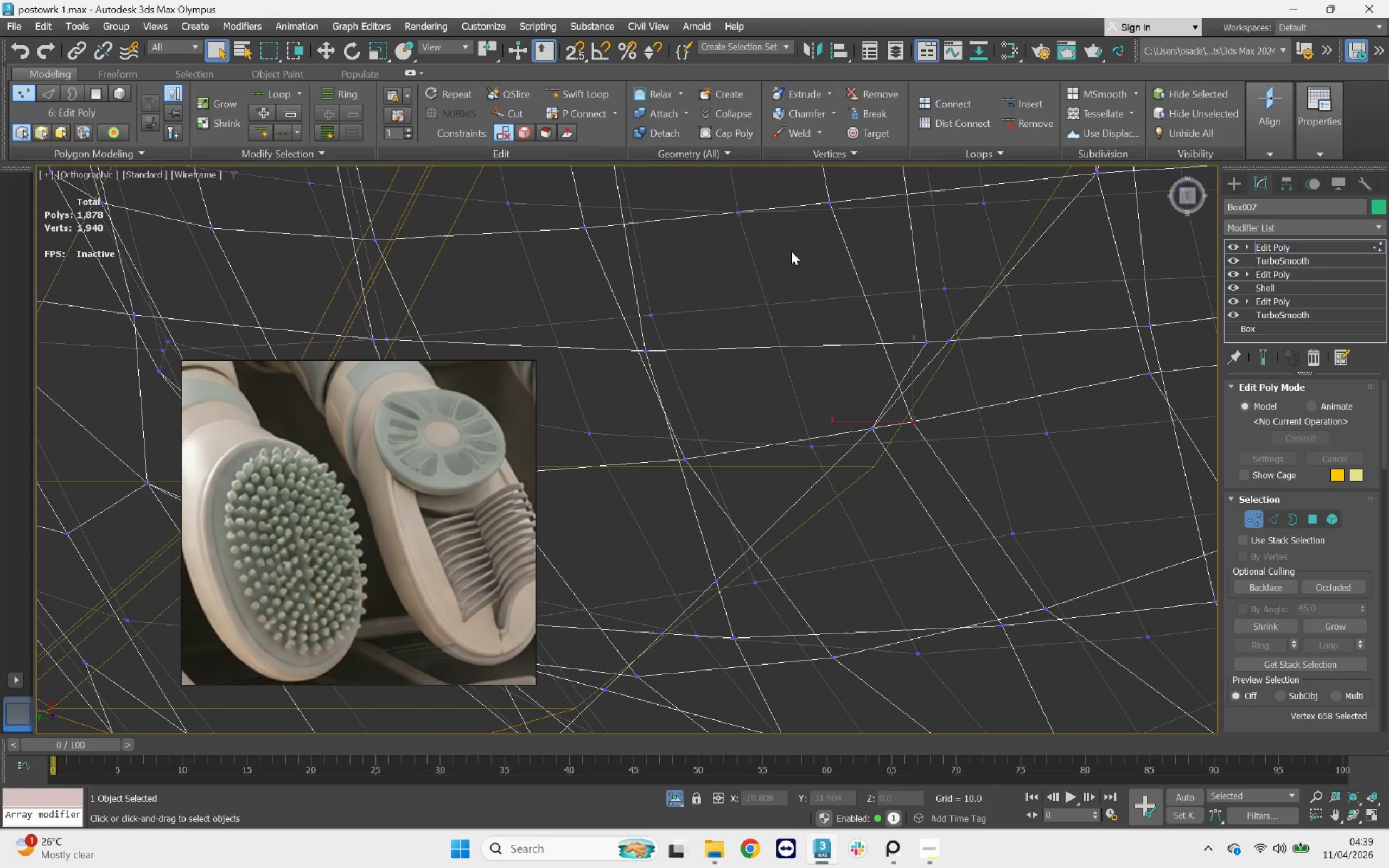 
type(wws)
 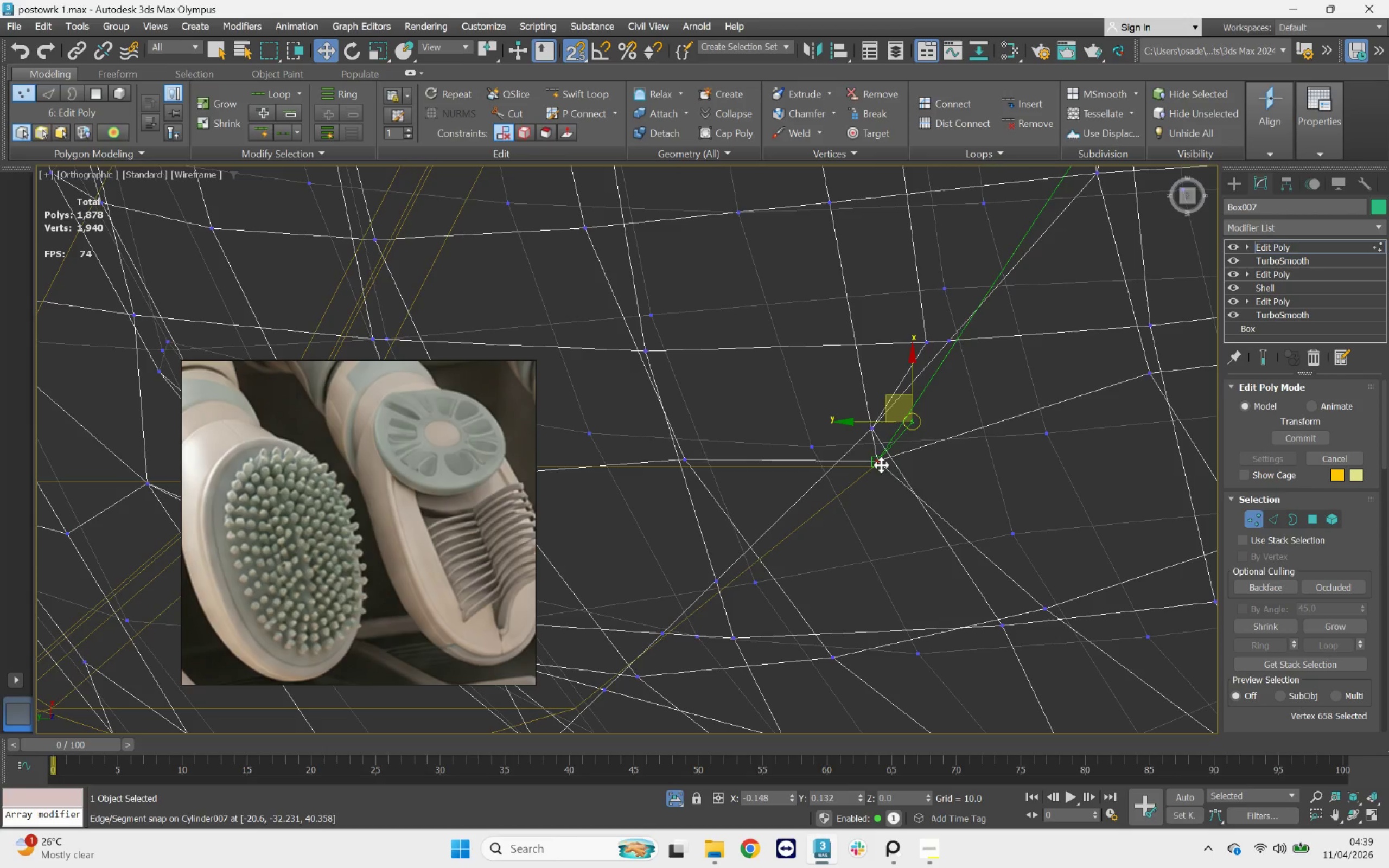 
left_click_drag(start_coordinate=[918, 423], to_coordinate=[876, 468])
 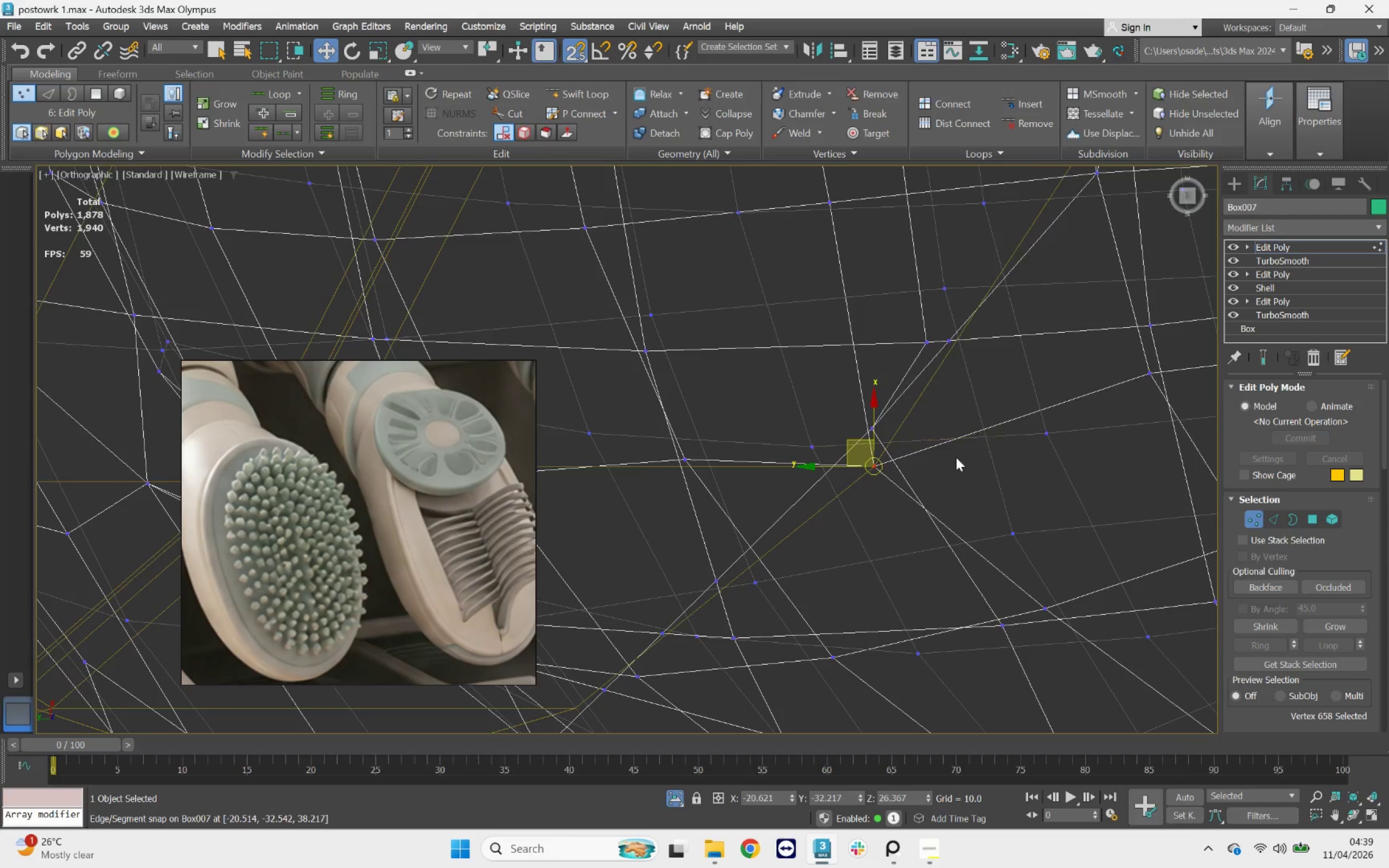 
scroll: coordinate [956, 457], scroll_direction: down, amount: 2.0
 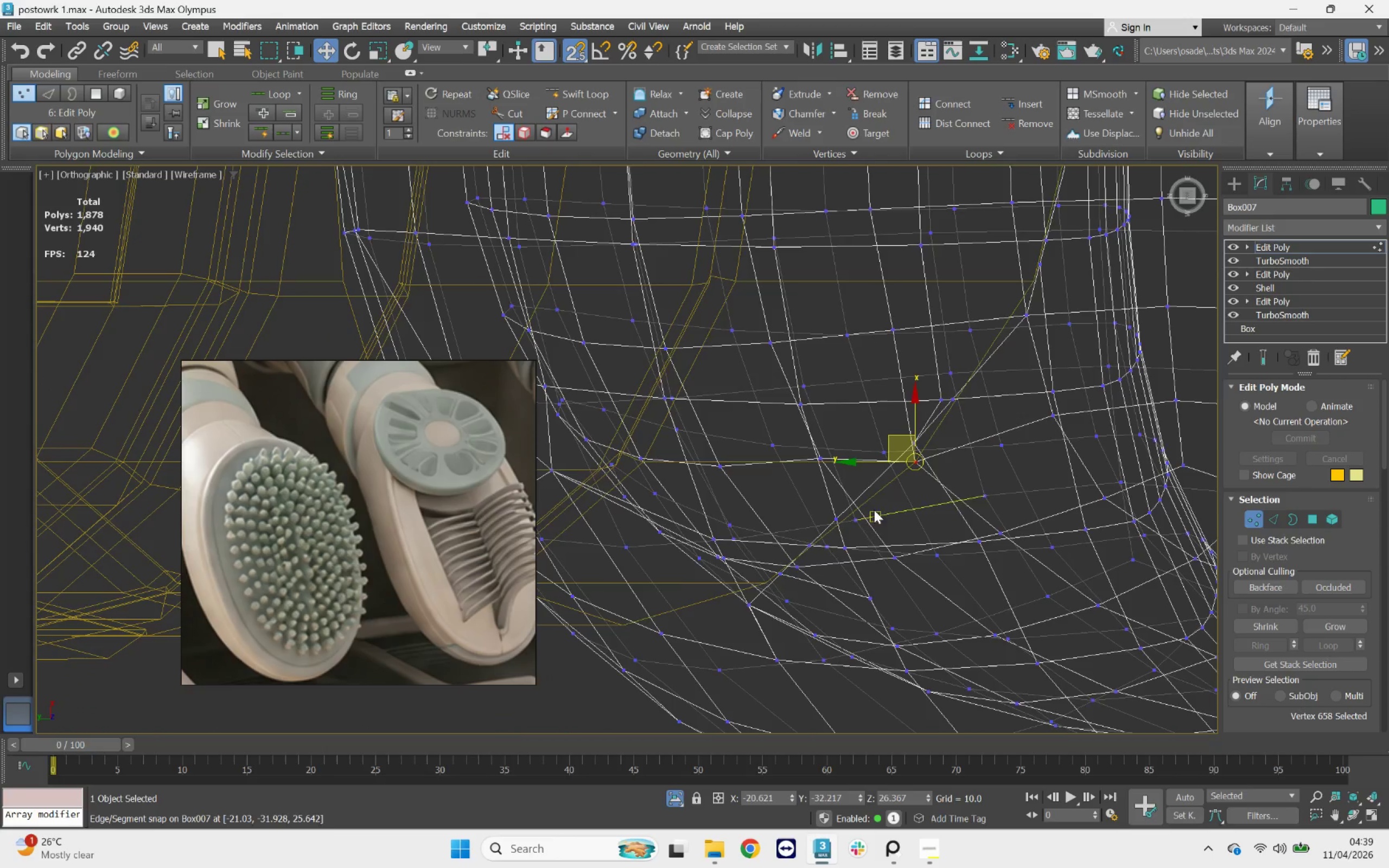 
scroll: coordinate [870, 524], scroll_direction: up, amount: 3.0
 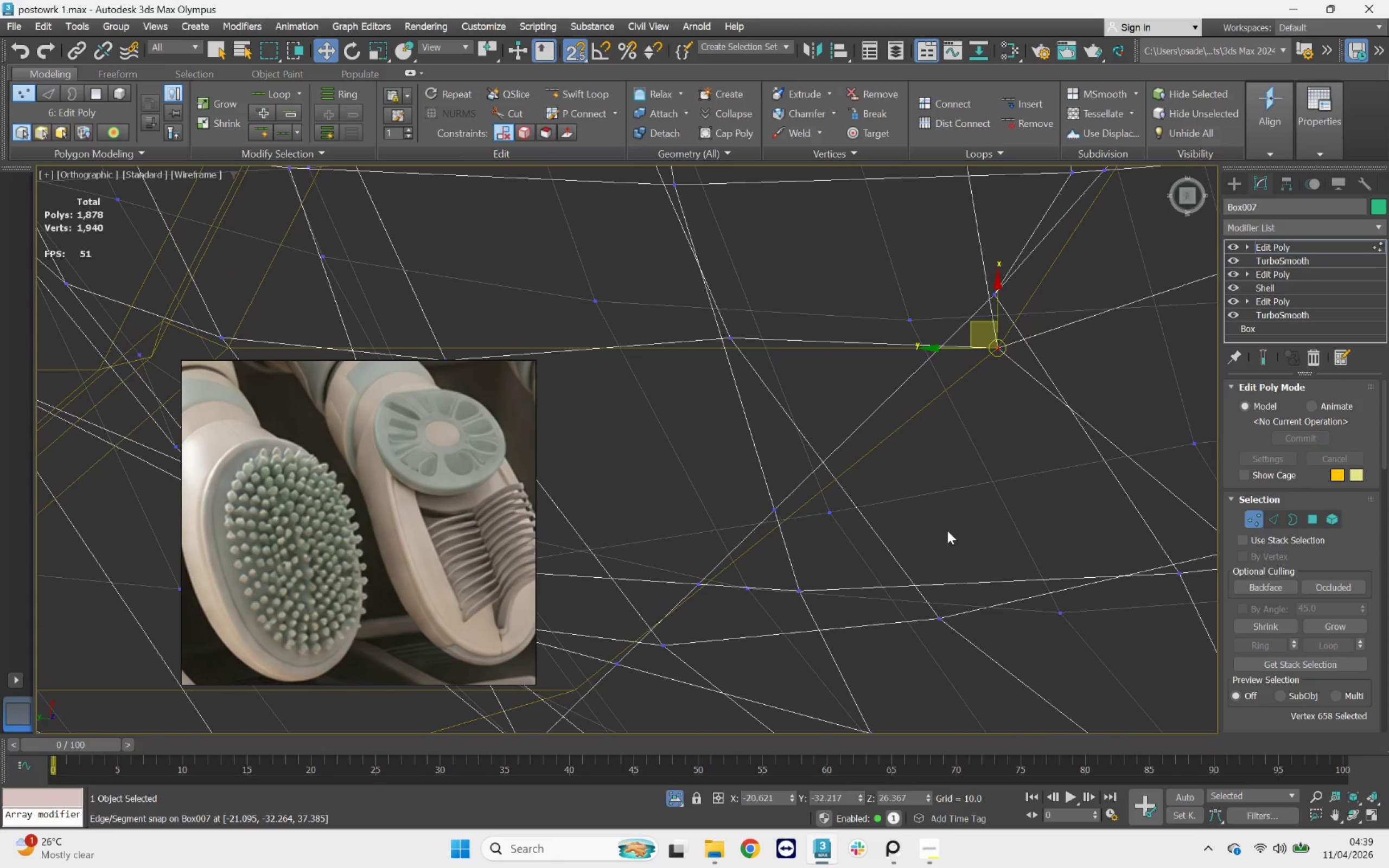 
key(F3)
 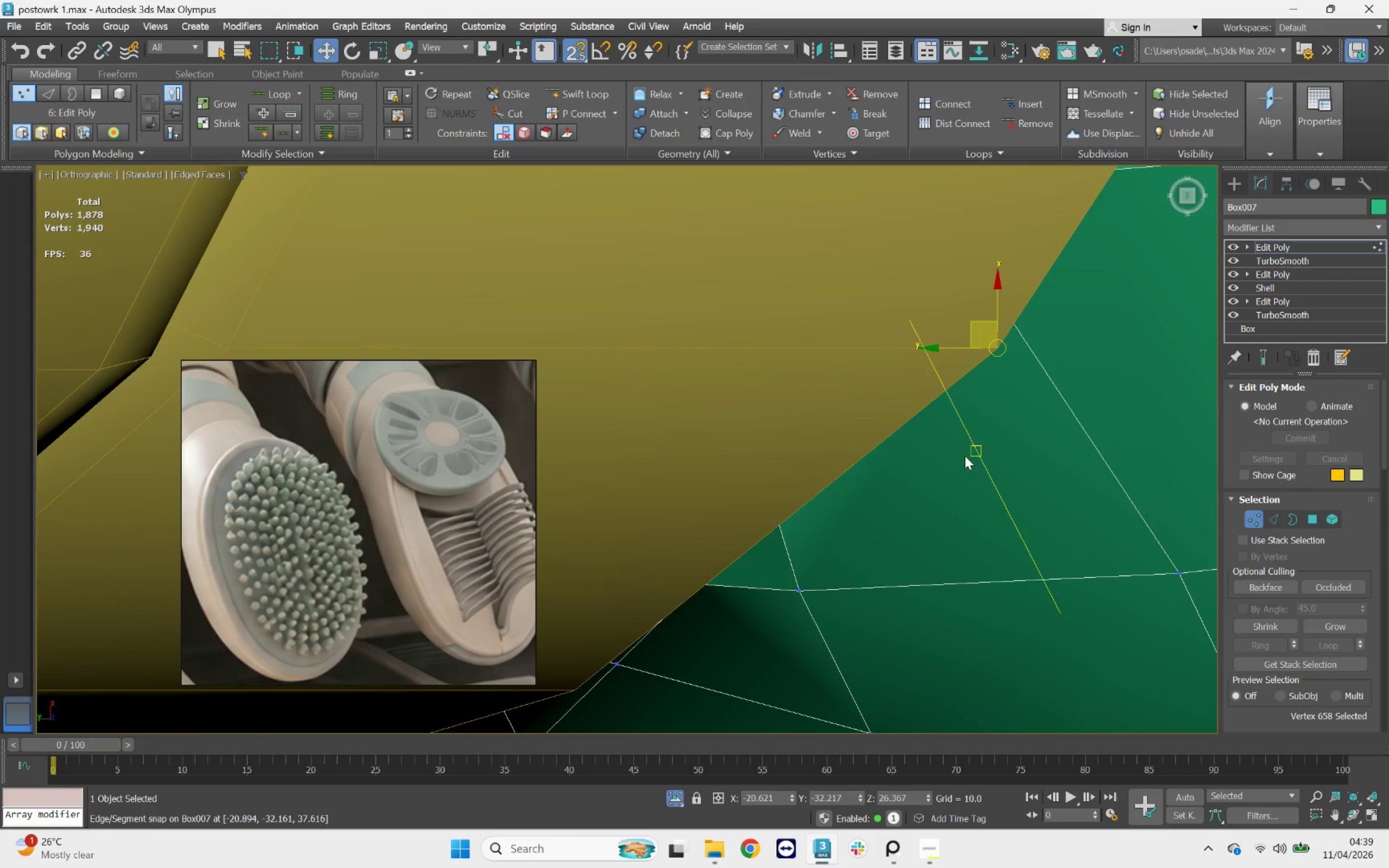 
key(F3)
 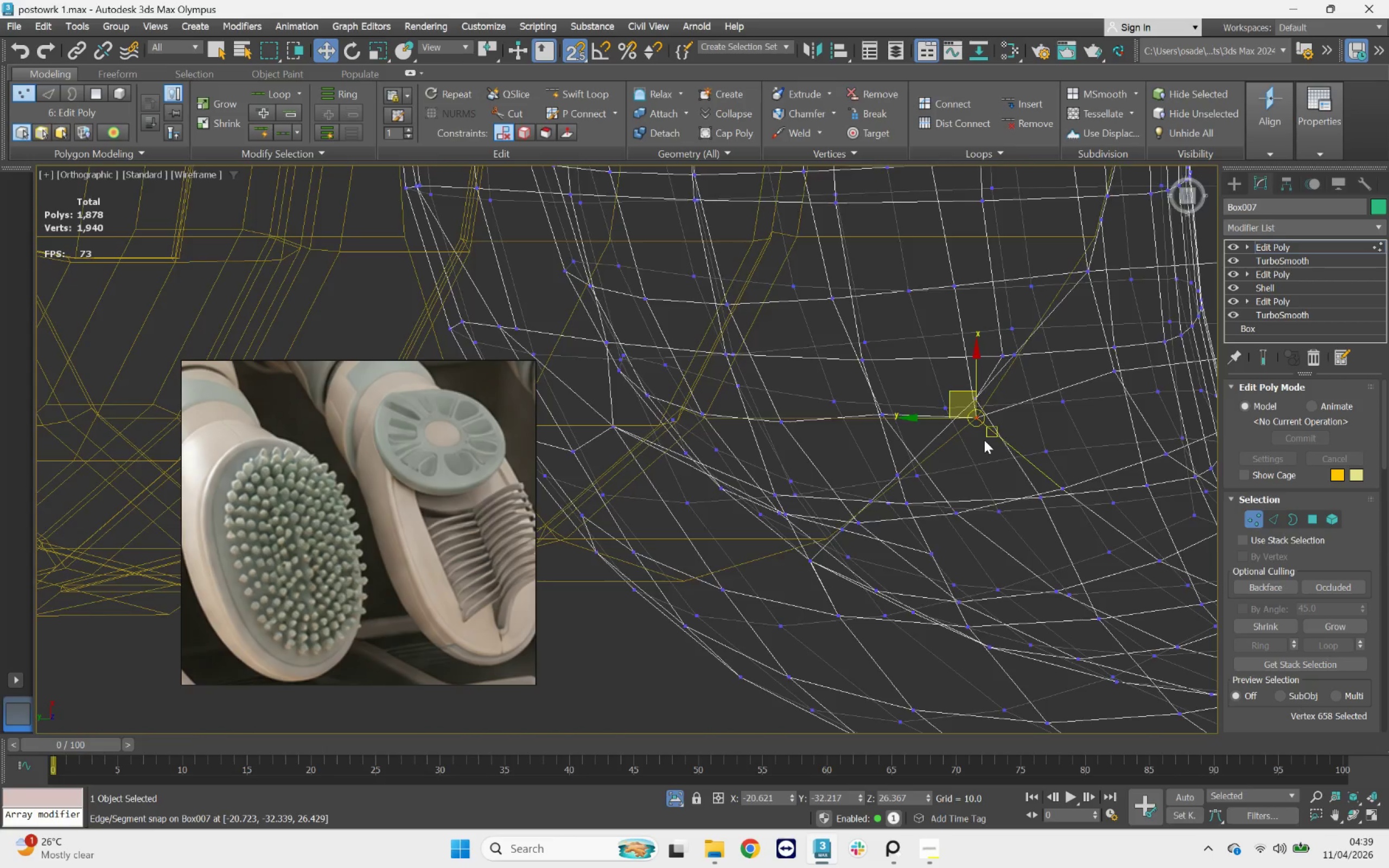 
scroll: coordinate [965, 456], scroll_direction: down, amount: 3.0
 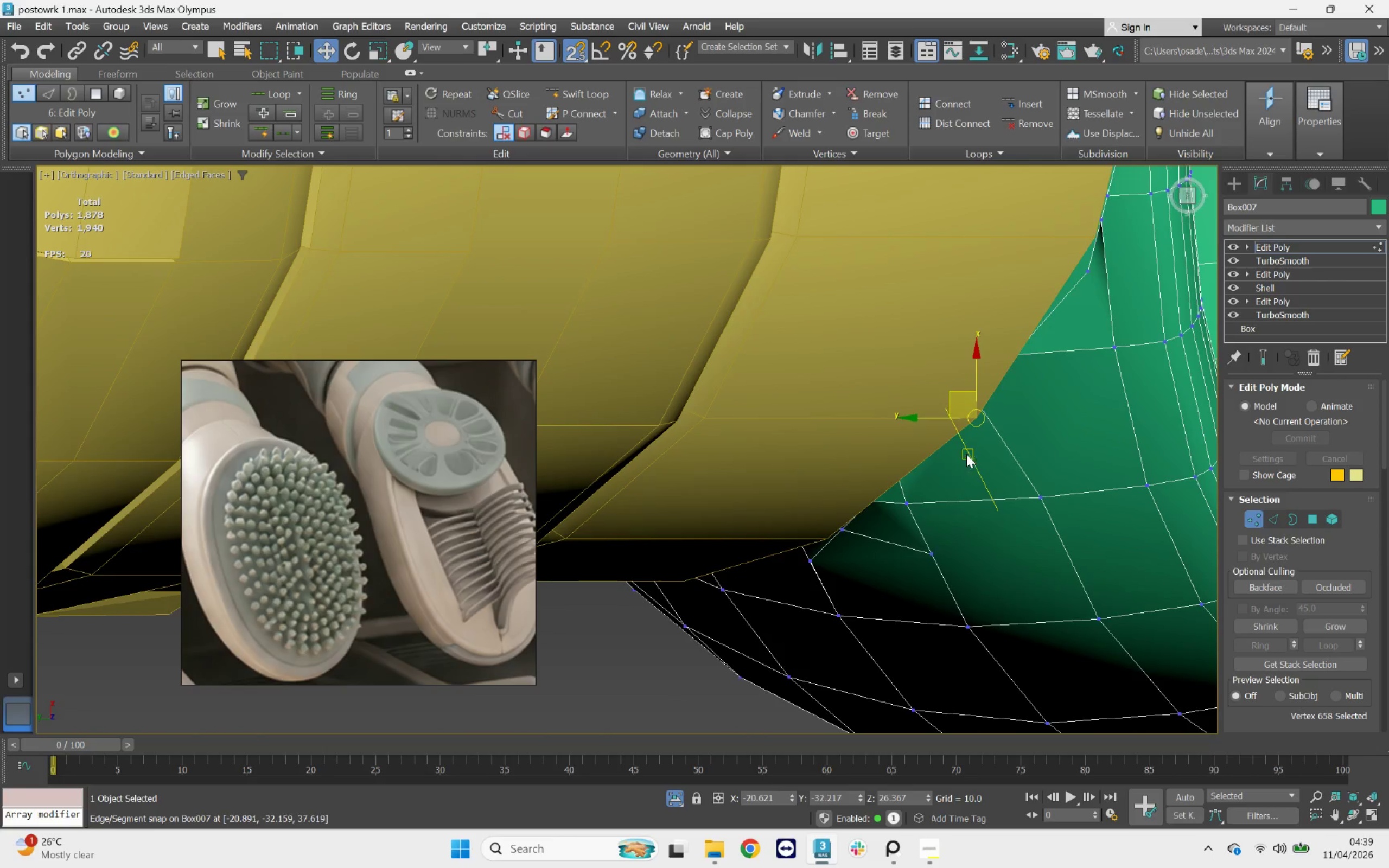 
key(F3)
 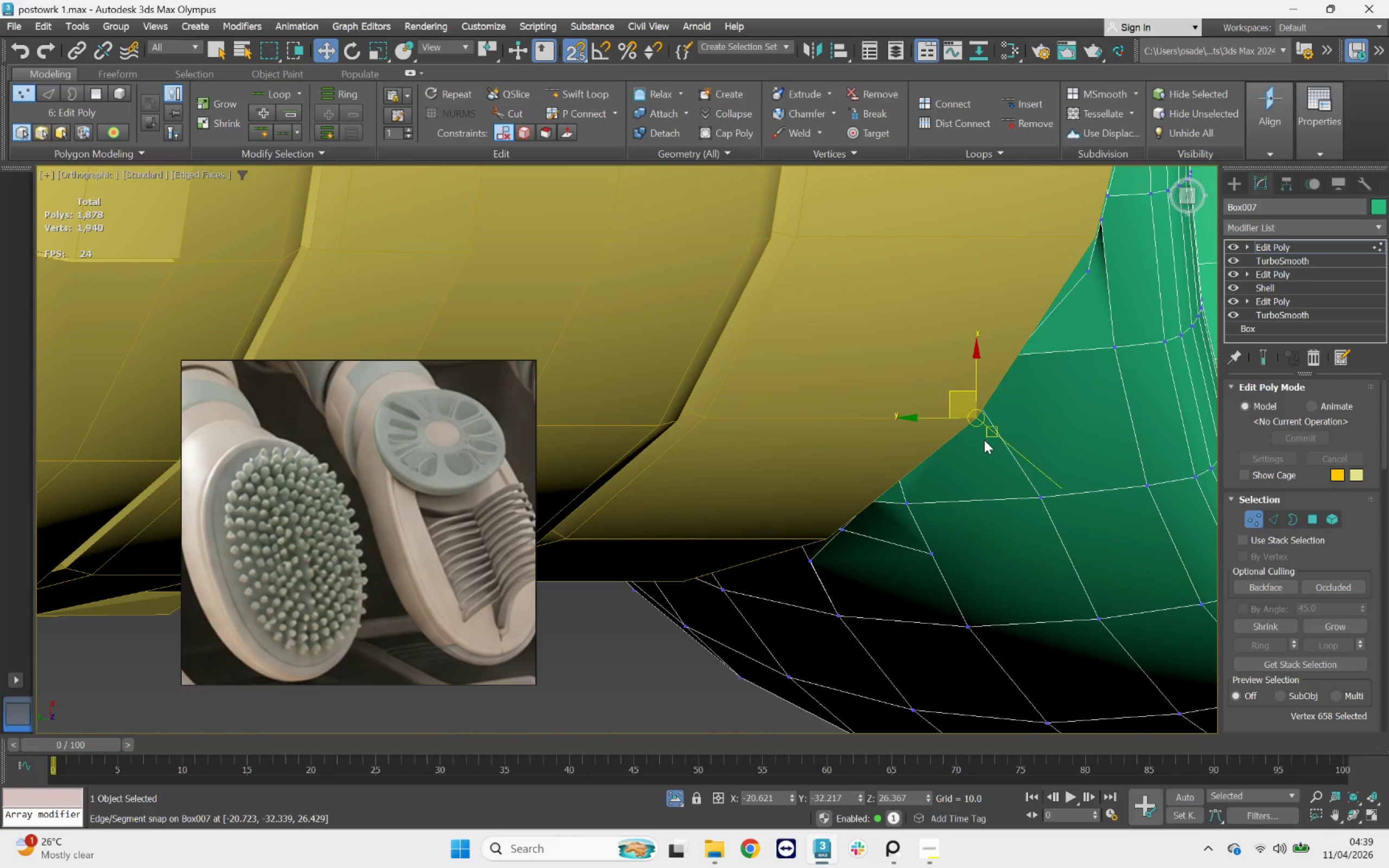 
hold_key(key=AltLeft, duration=0.59)
 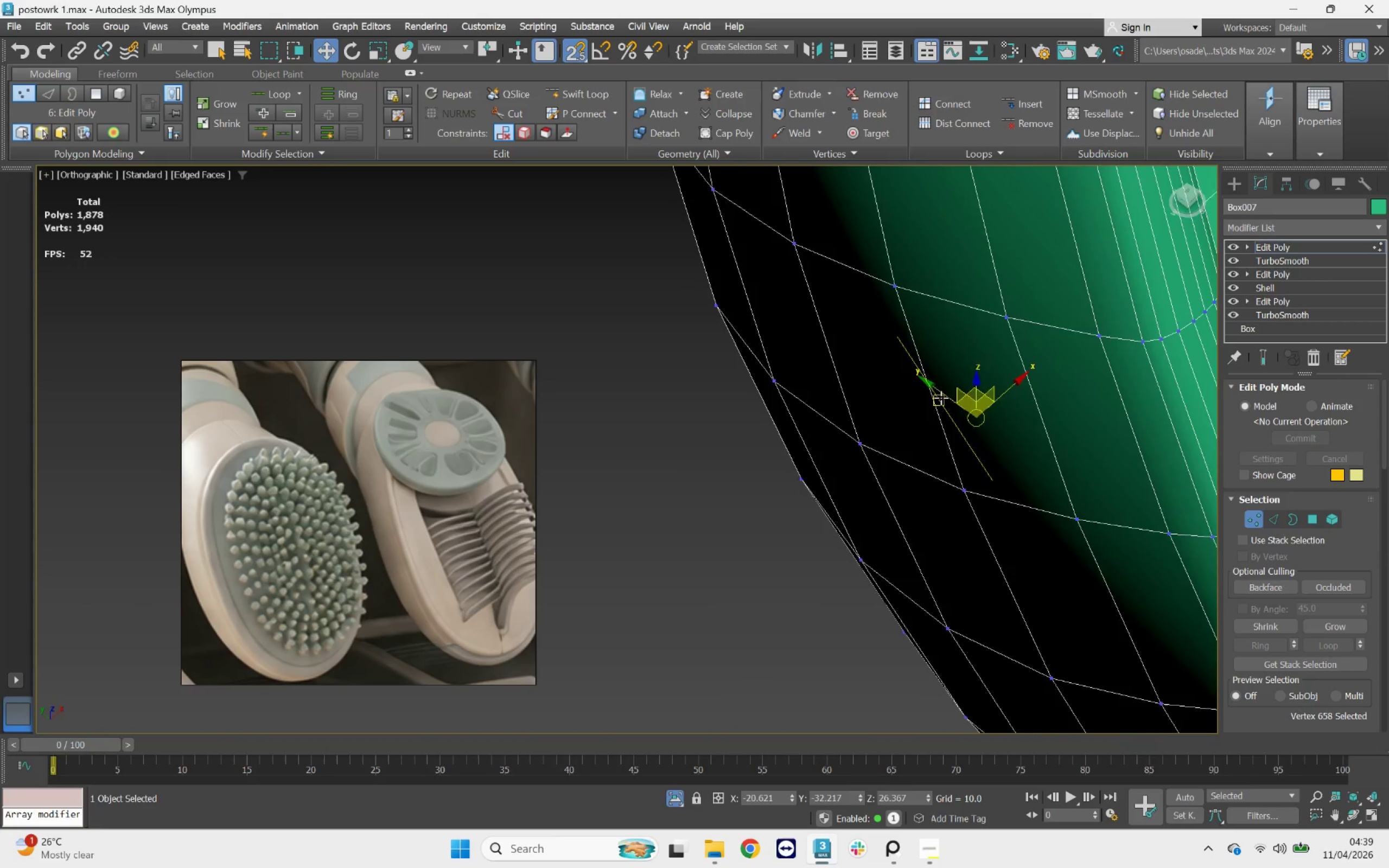 
scroll: coordinate [941, 395], scroll_direction: down, amount: 3.0
 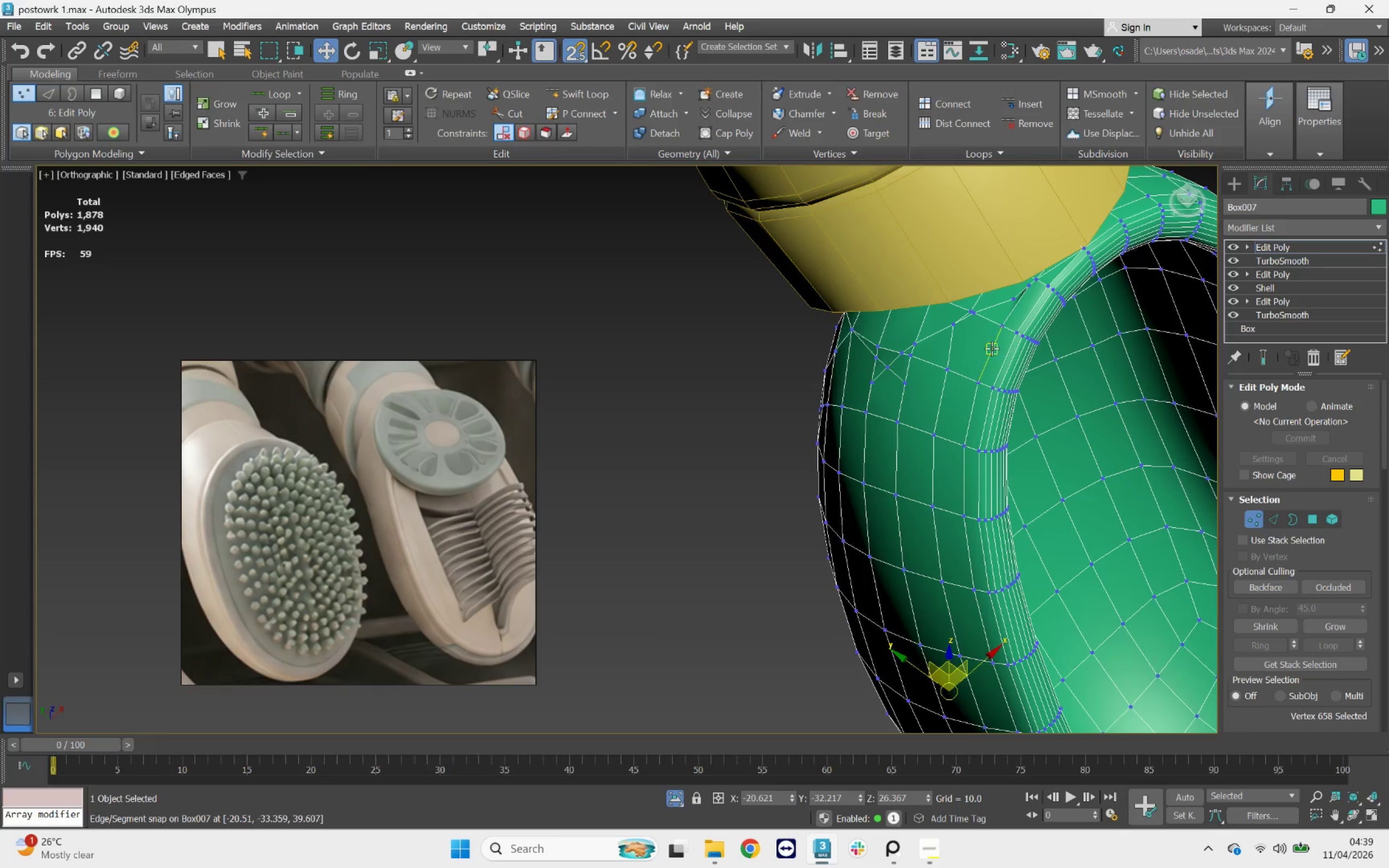 
hold_key(key=AltLeft, duration=1.12)
 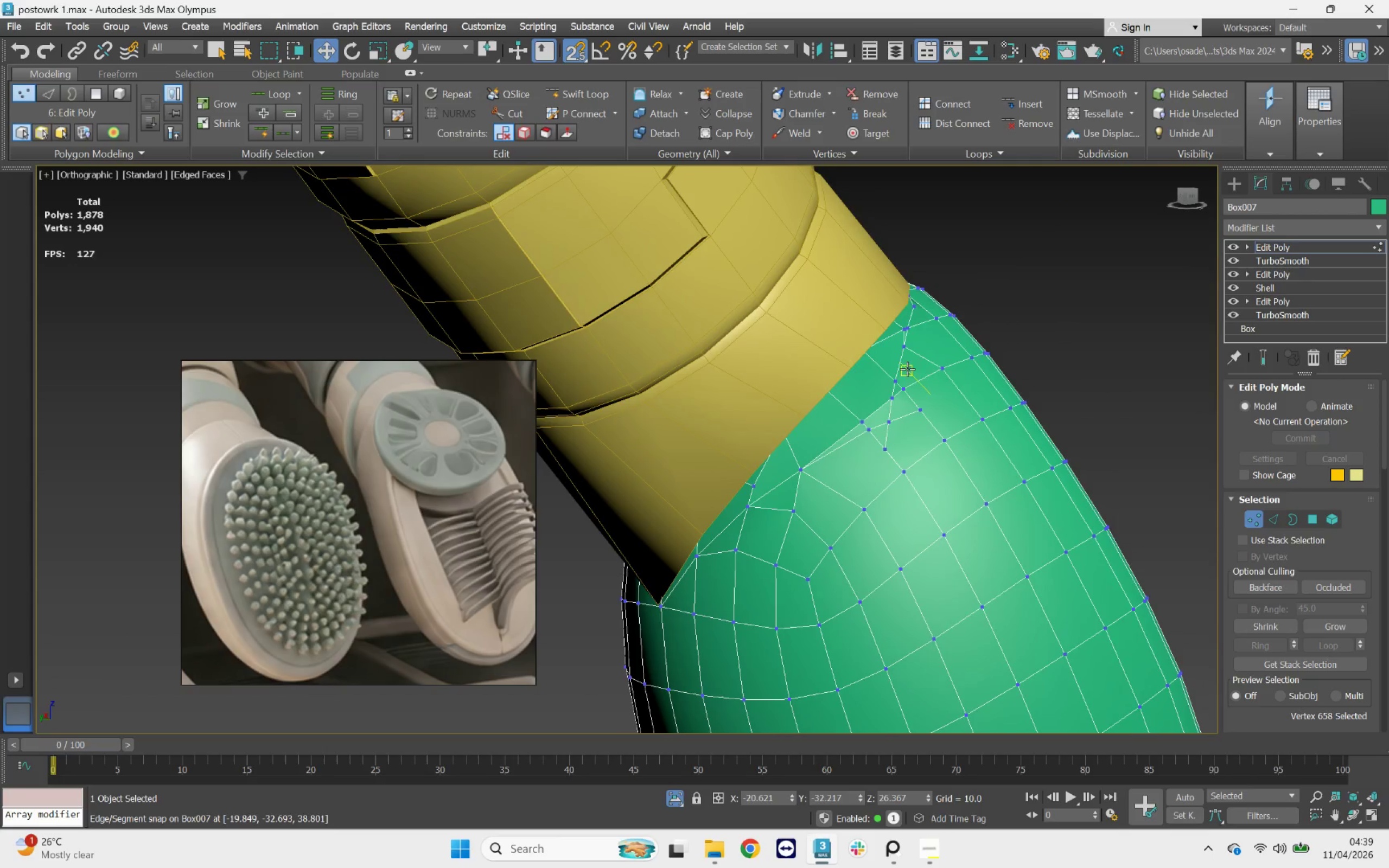 
scroll: coordinate [907, 365], scroll_direction: down, amount: 1.0
 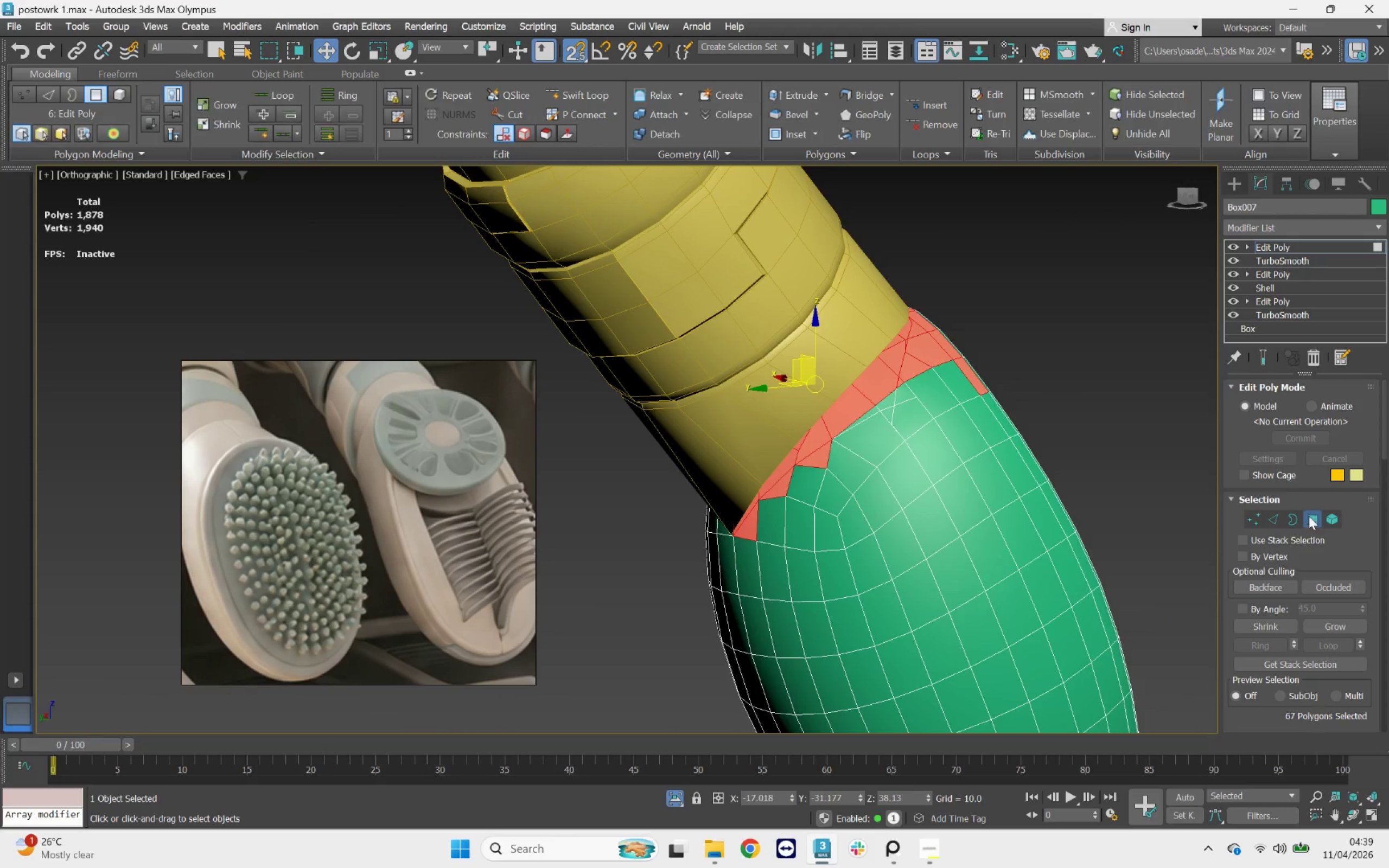 
wait(6.68)
 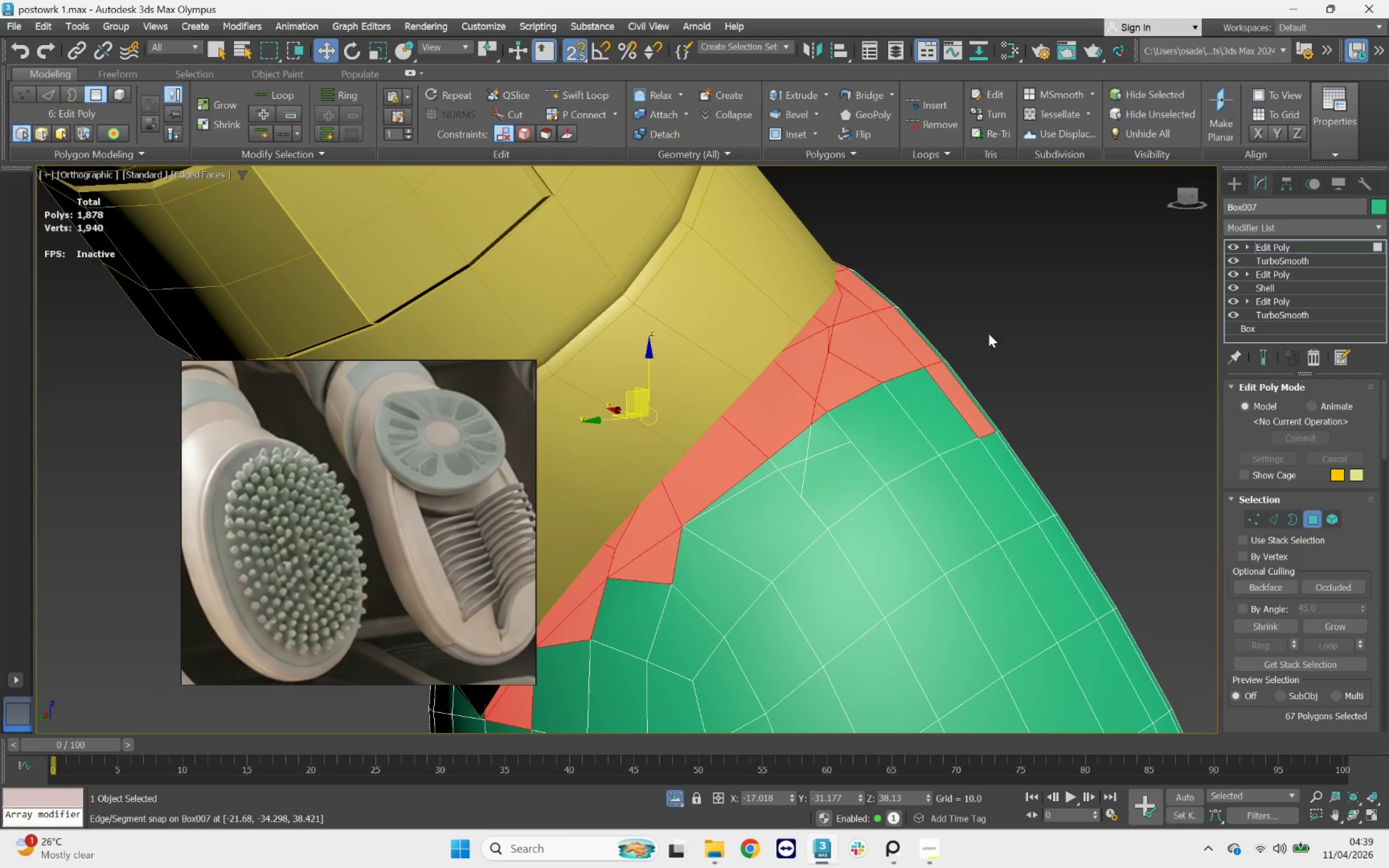 
hold_key(key=AltLeft, duration=1.23)
left_click_drag(start_coordinate=[1001, 290], to_coordinate=[863, 436])
 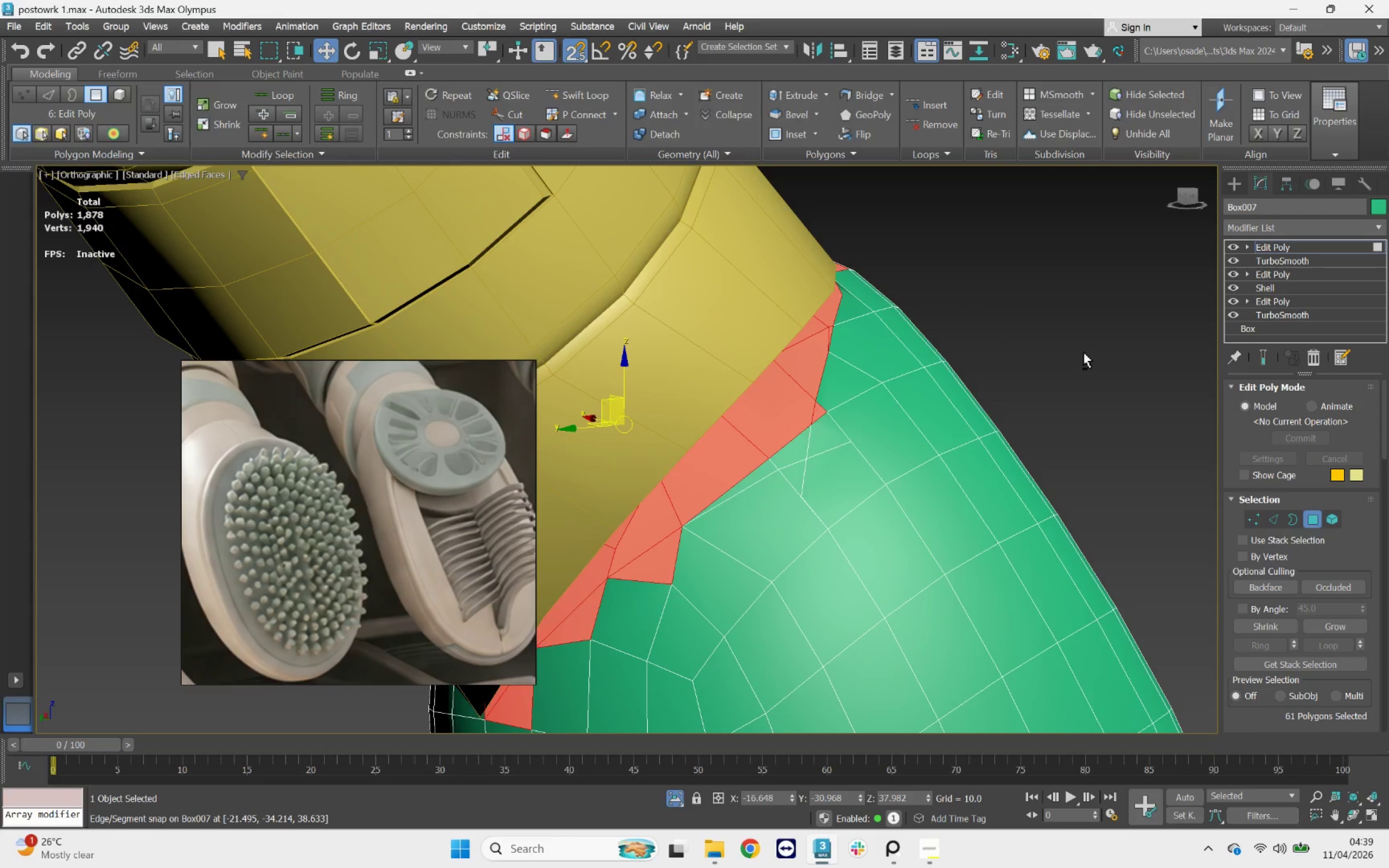 
scroll: coordinate [982, 352], scroll_direction: up, amount: 2.0
 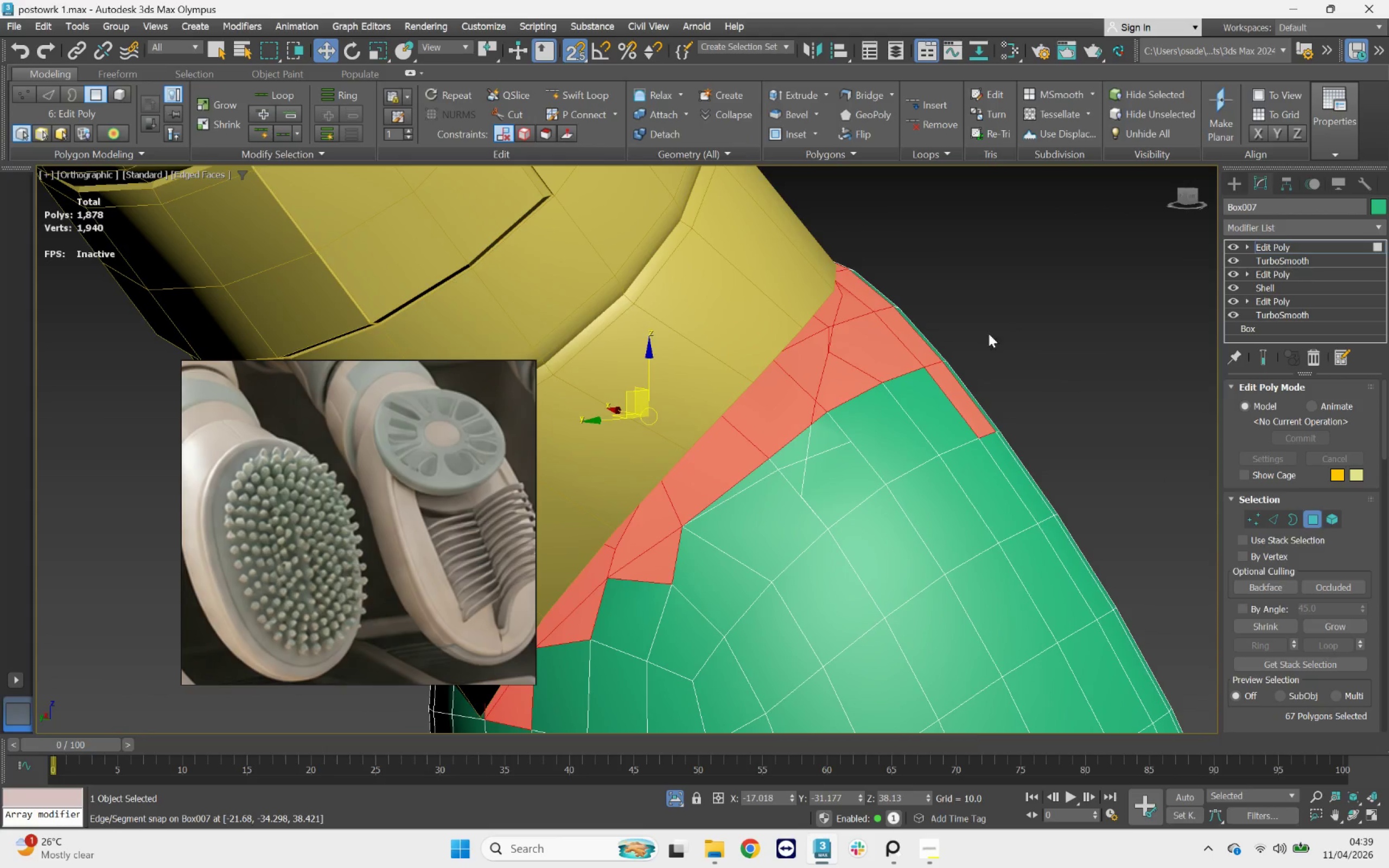 
scroll: coordinate [1084, 352], scroll_direction: down, amount: 1.0
 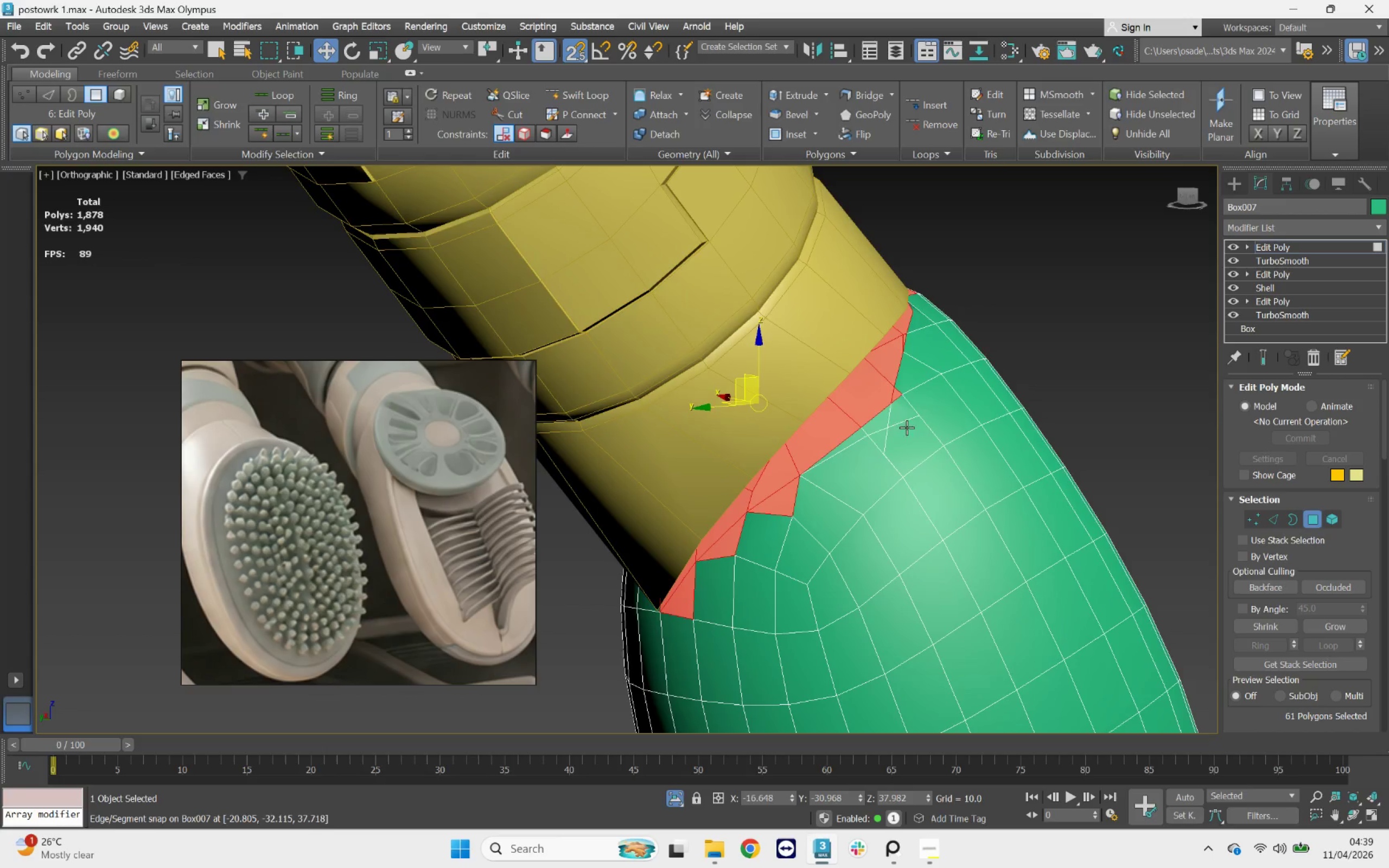 
hold_key(key=AltLeft, duration=1.38)
 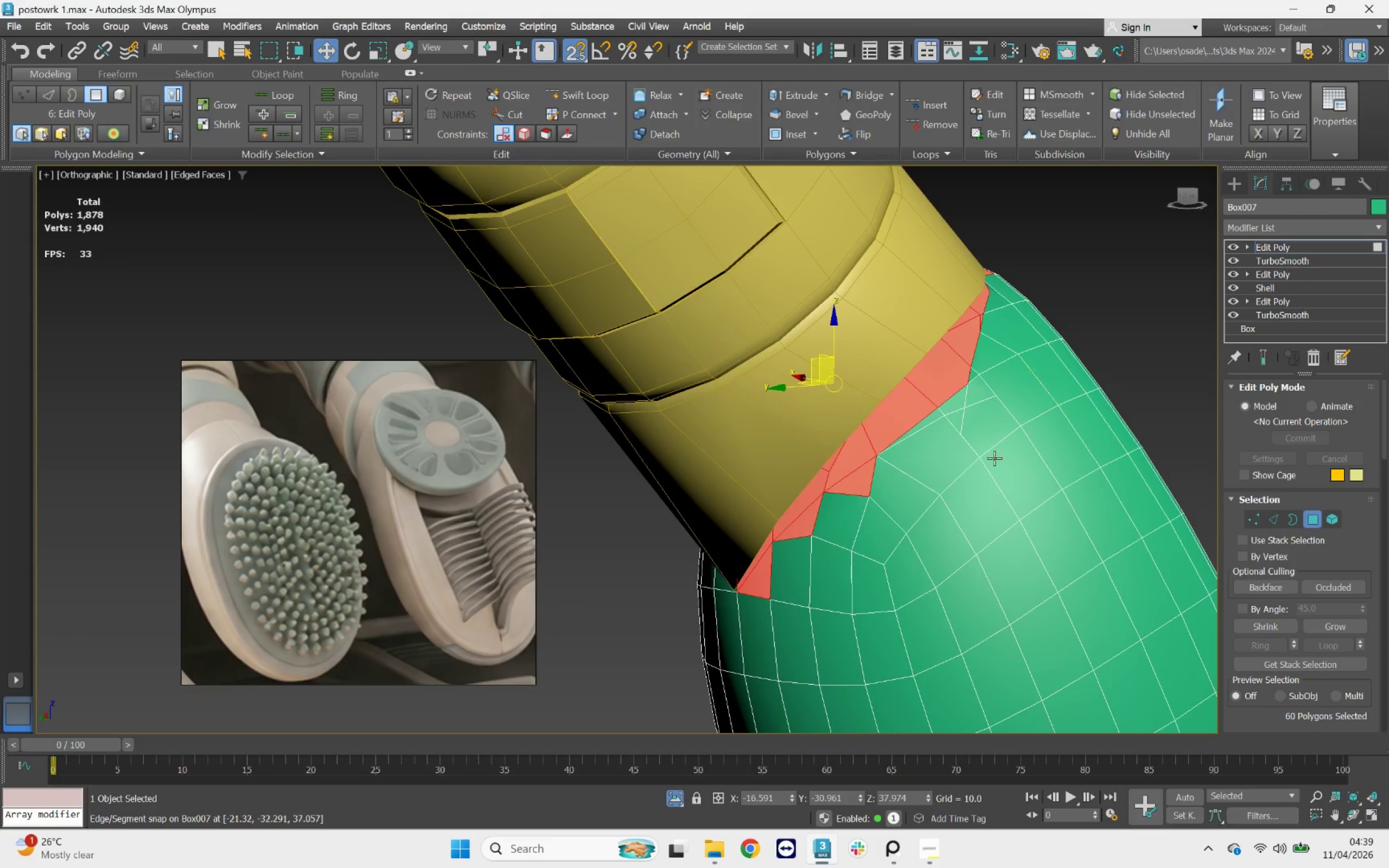 
scroll: coordinate [894, 418], scroll_direction: up, amount: 2.0
 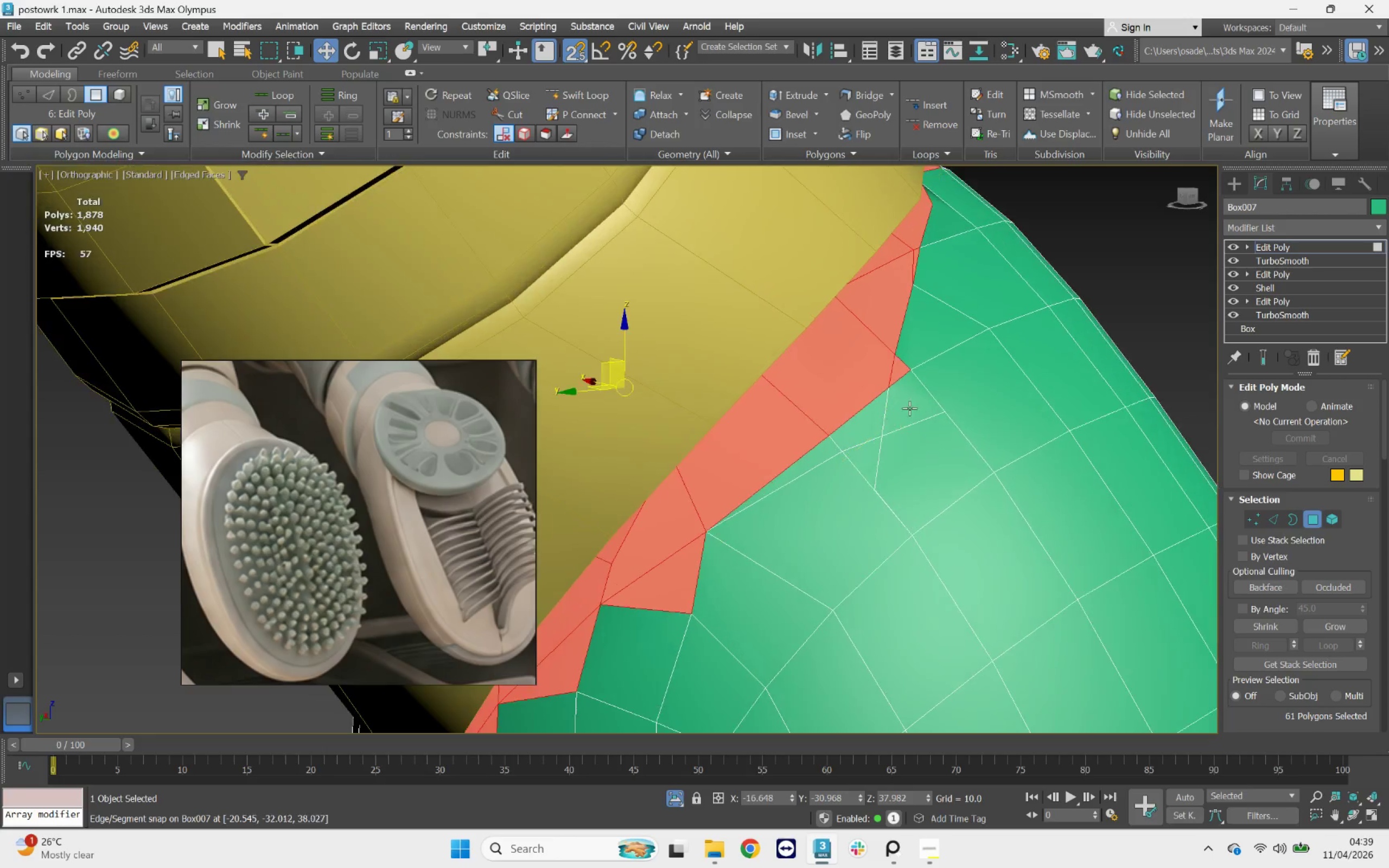 
left_click_drag(start_coordinate=[982, 365], to_coordinate=[901, 398])
 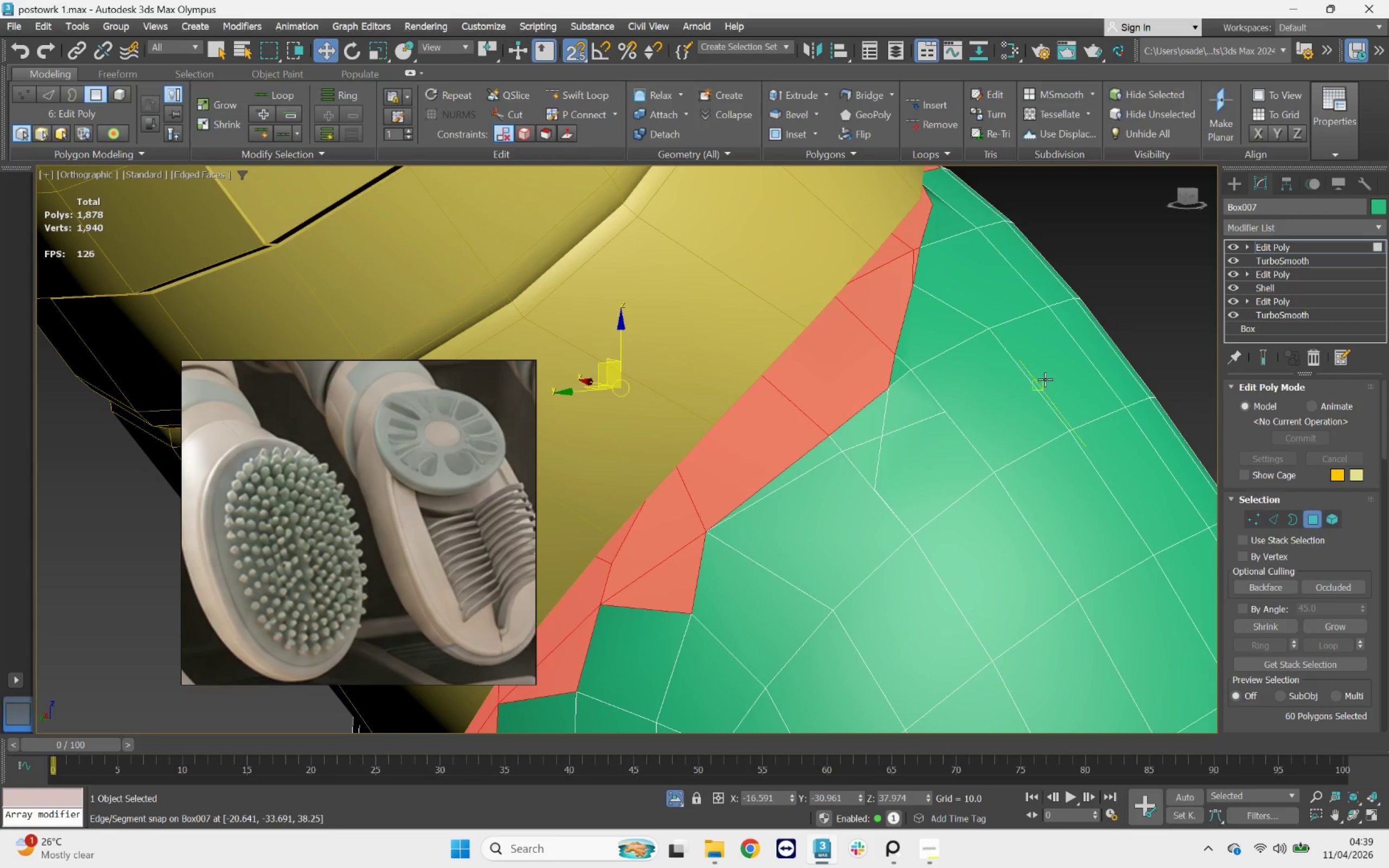 
scroll: coordinate [1047, 379], scroll_direction: down, amount: 2.0
 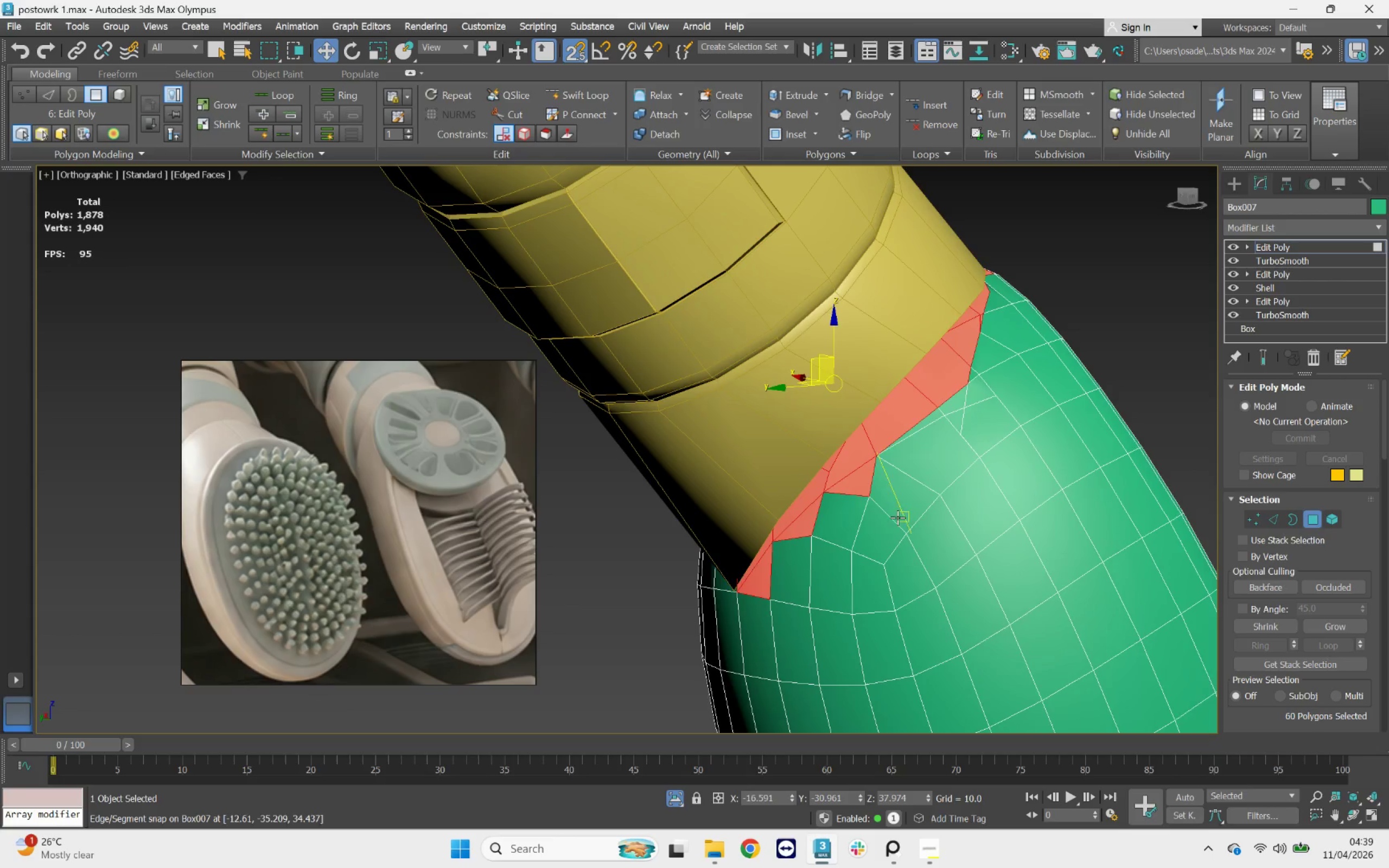 
hold_key(key=AltLeft, duration=2.67)
left_click_drag(start_coordinate=[948, 537], to_coordinate=[842, 488])
 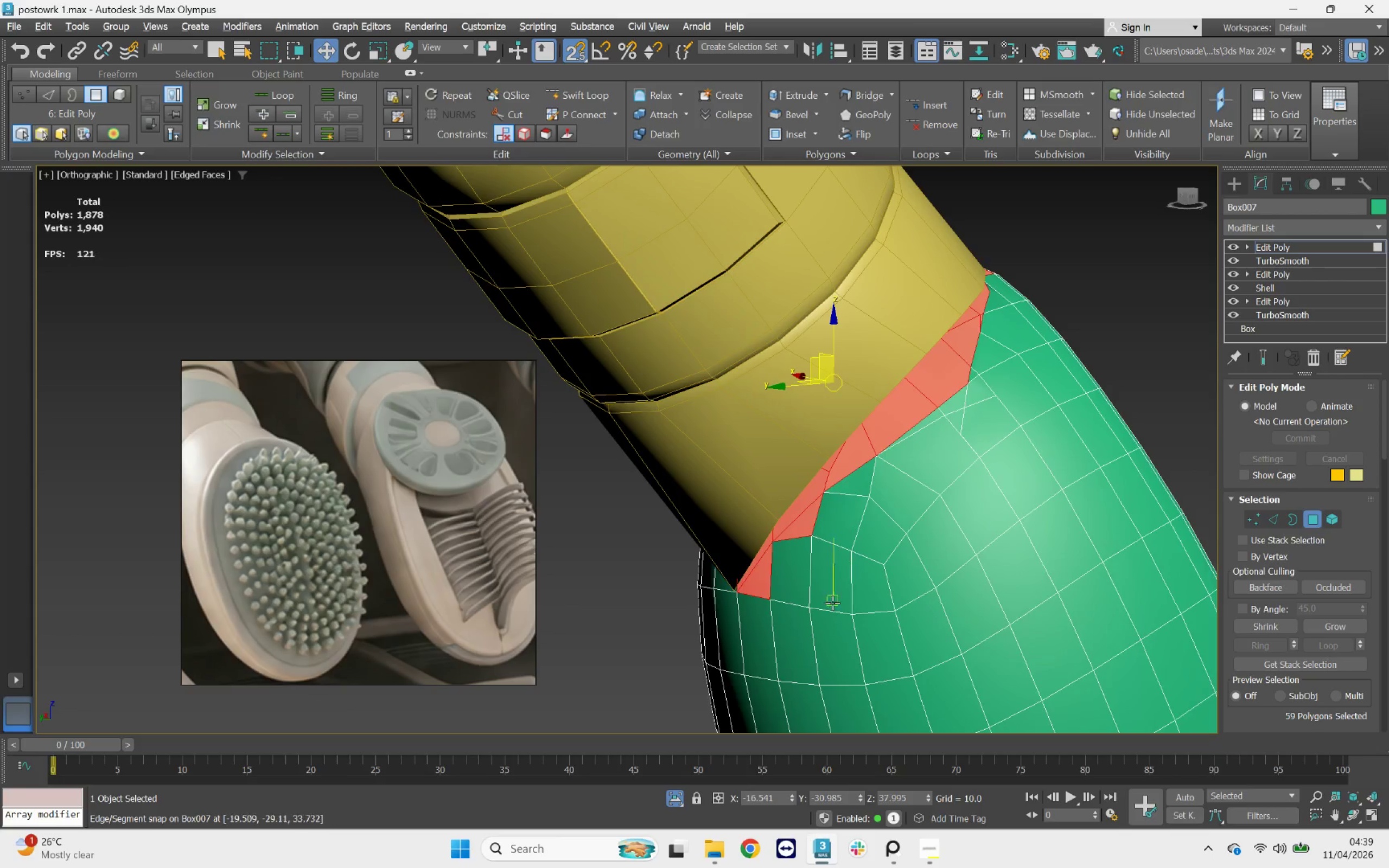 
left_click_drag(start_coordinate=[836, 615], to_coordinate=[786, 533])
 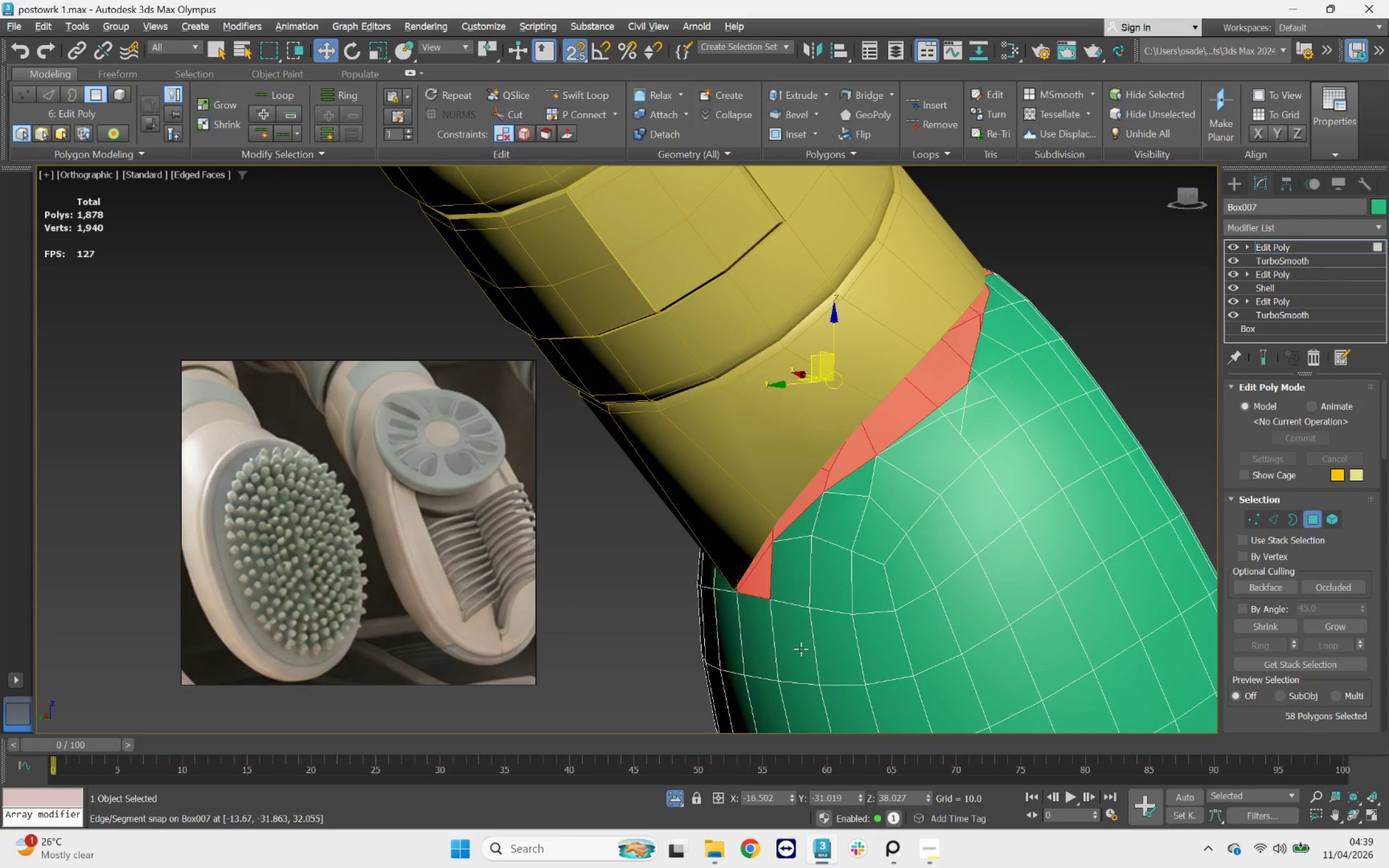 
left_click_drag(start_coordinate=[804, 650], to_coordinate=[750, 588])
 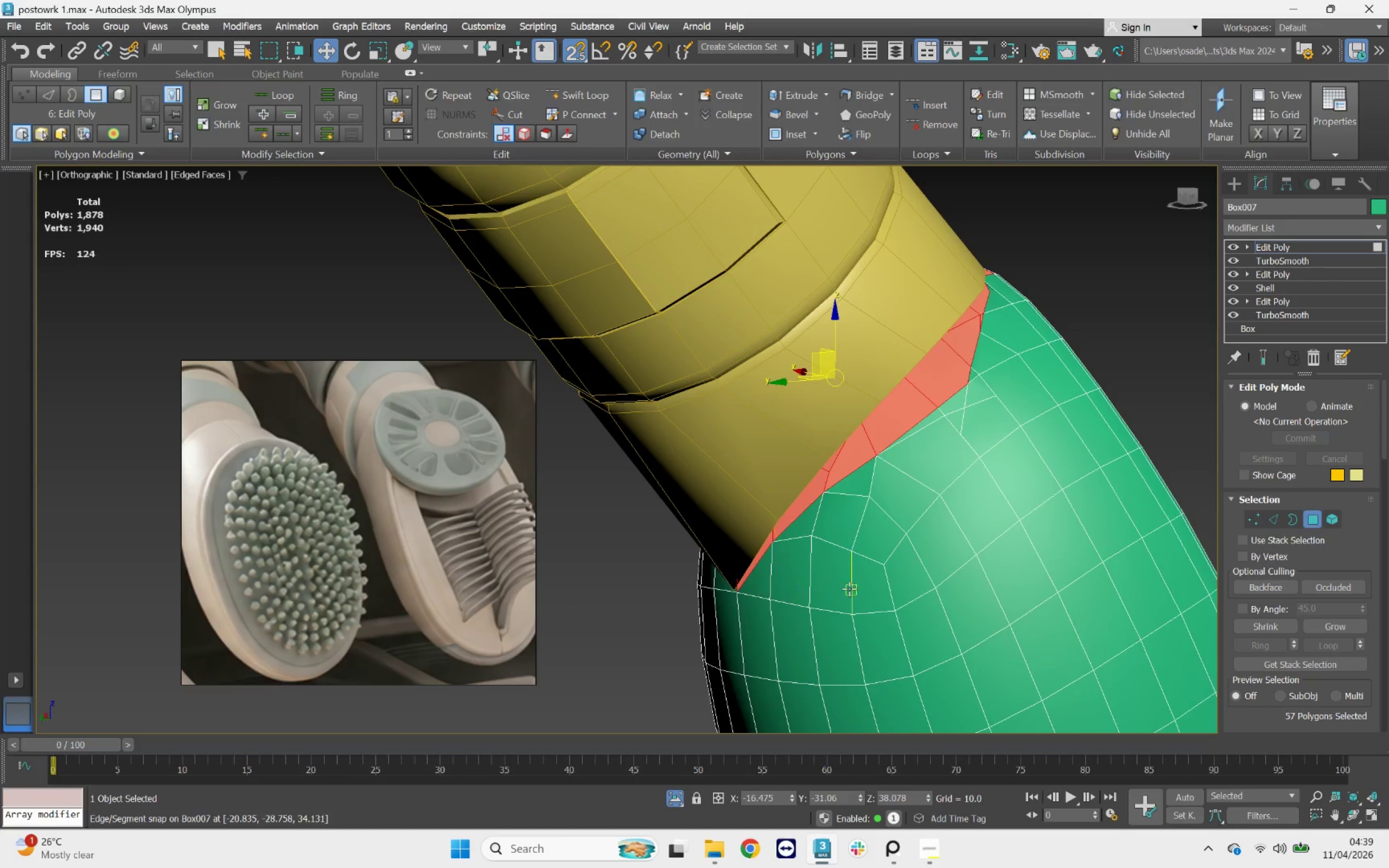 
hold_key(key=AltLeft, duration=1.76)
 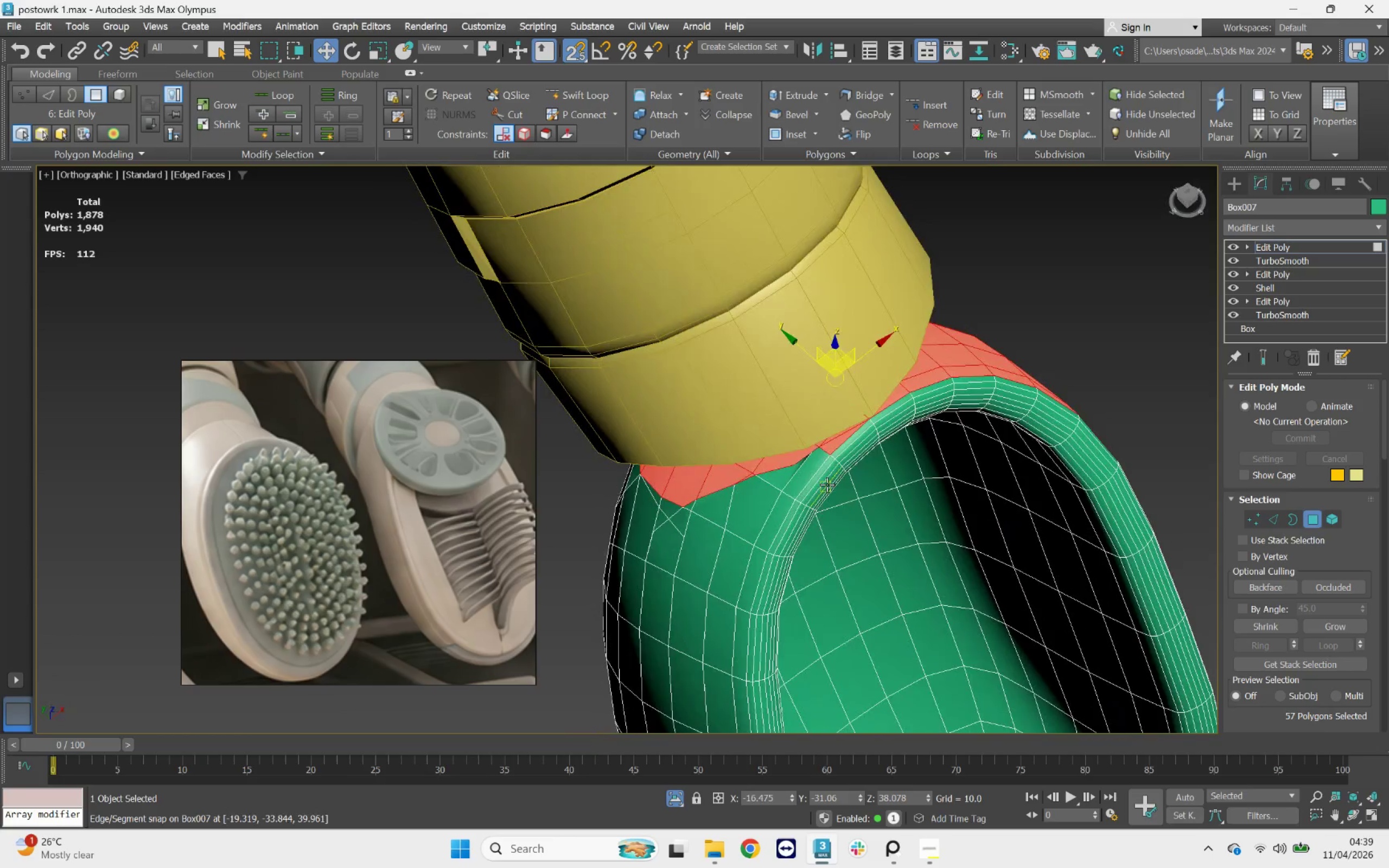 
hold_key(key=AltLeft, duration=0.67)
 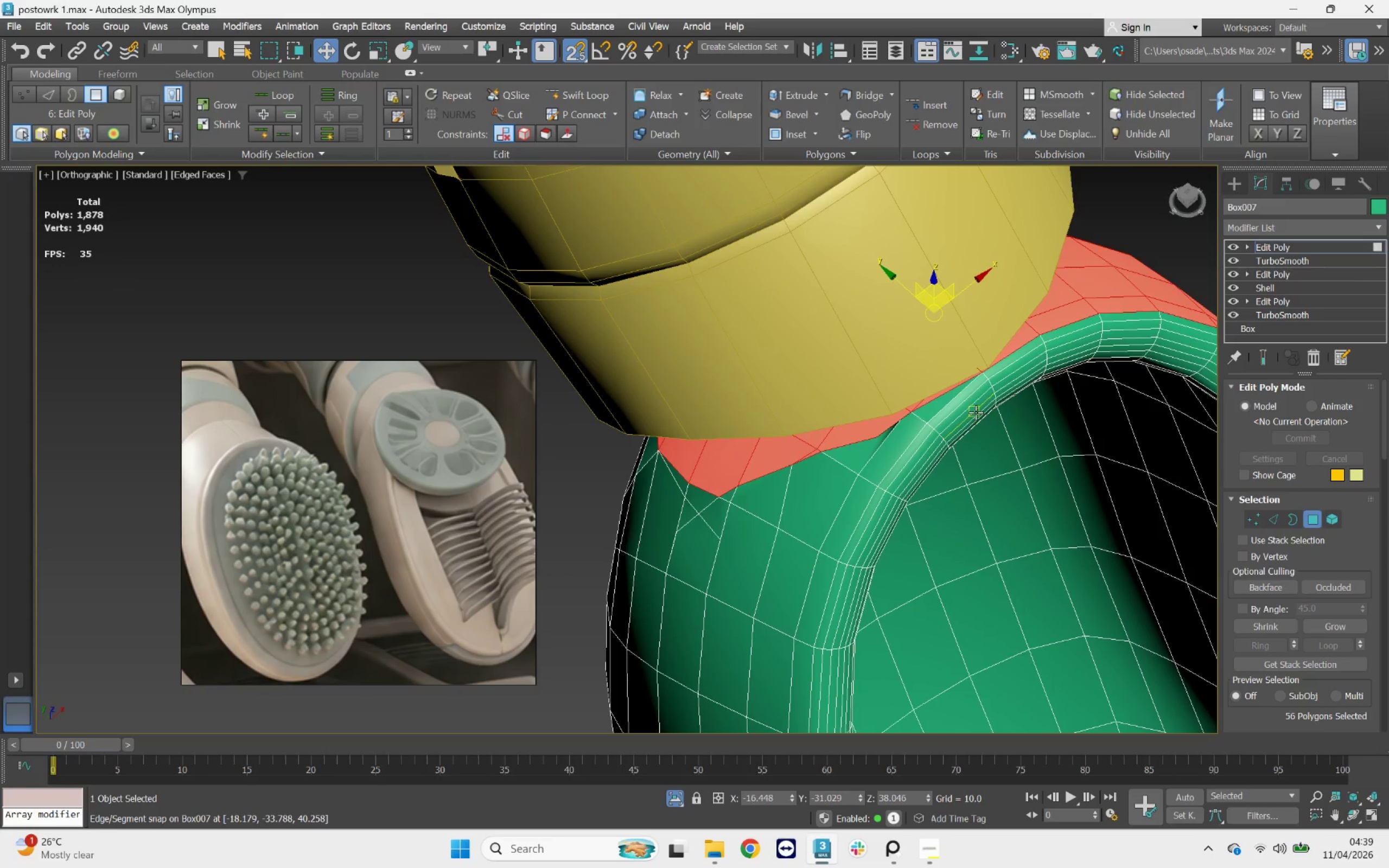 
scroll: coordinate [830, 448], scroll_direction: up, amount: 4.0
 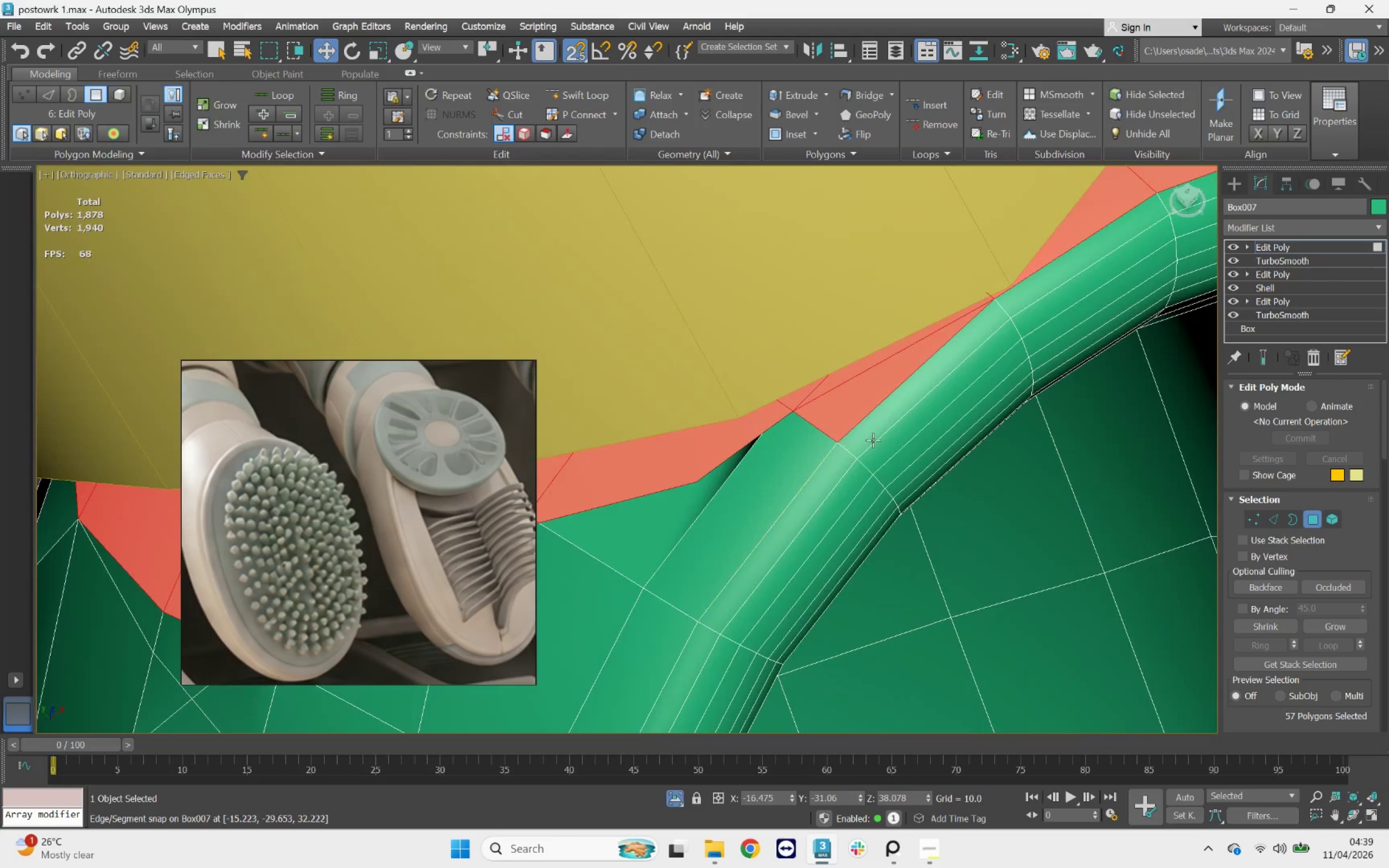 
left_click([861, 412])
 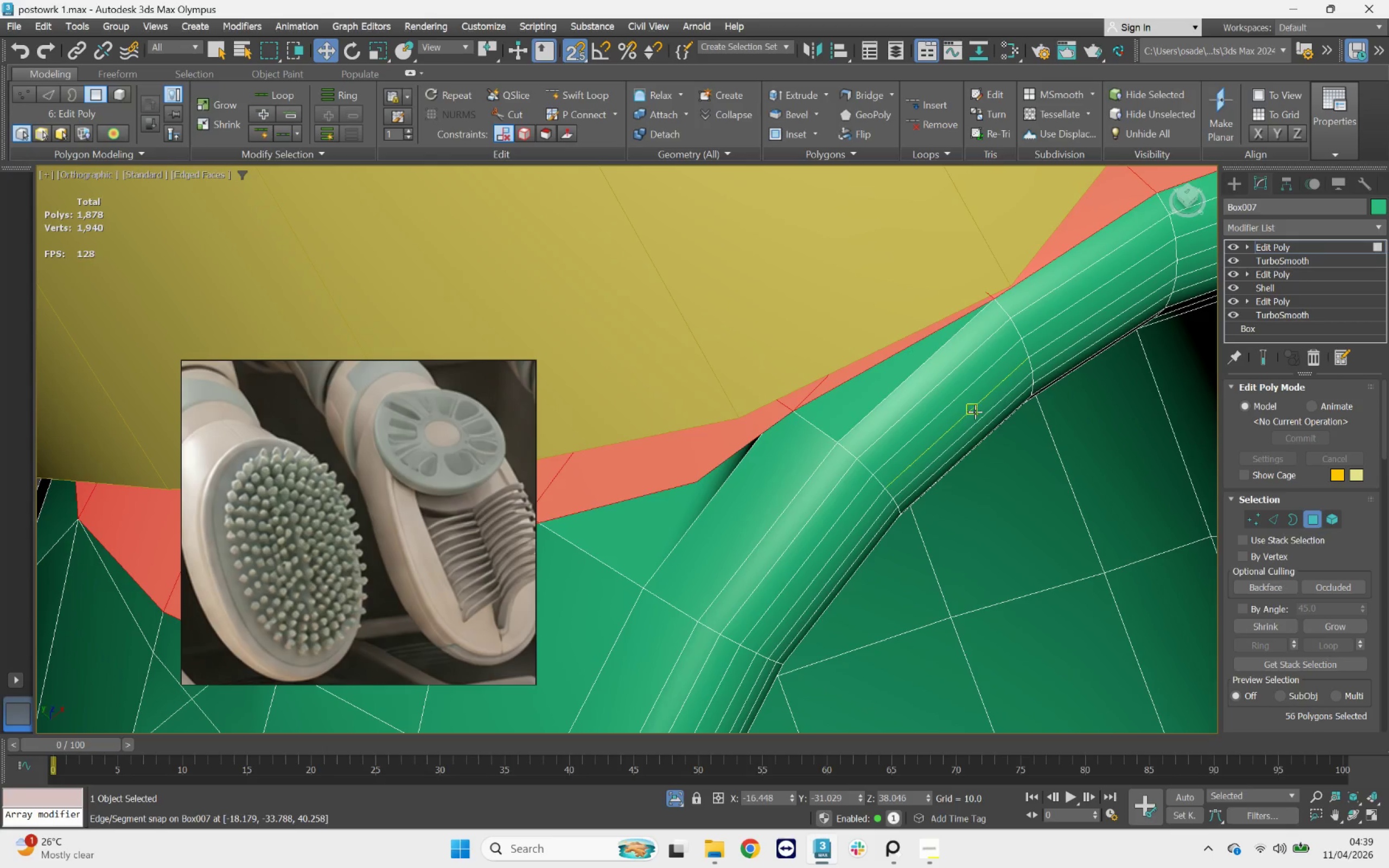 
hold_key(key=AltLeft, duration=1.17)
 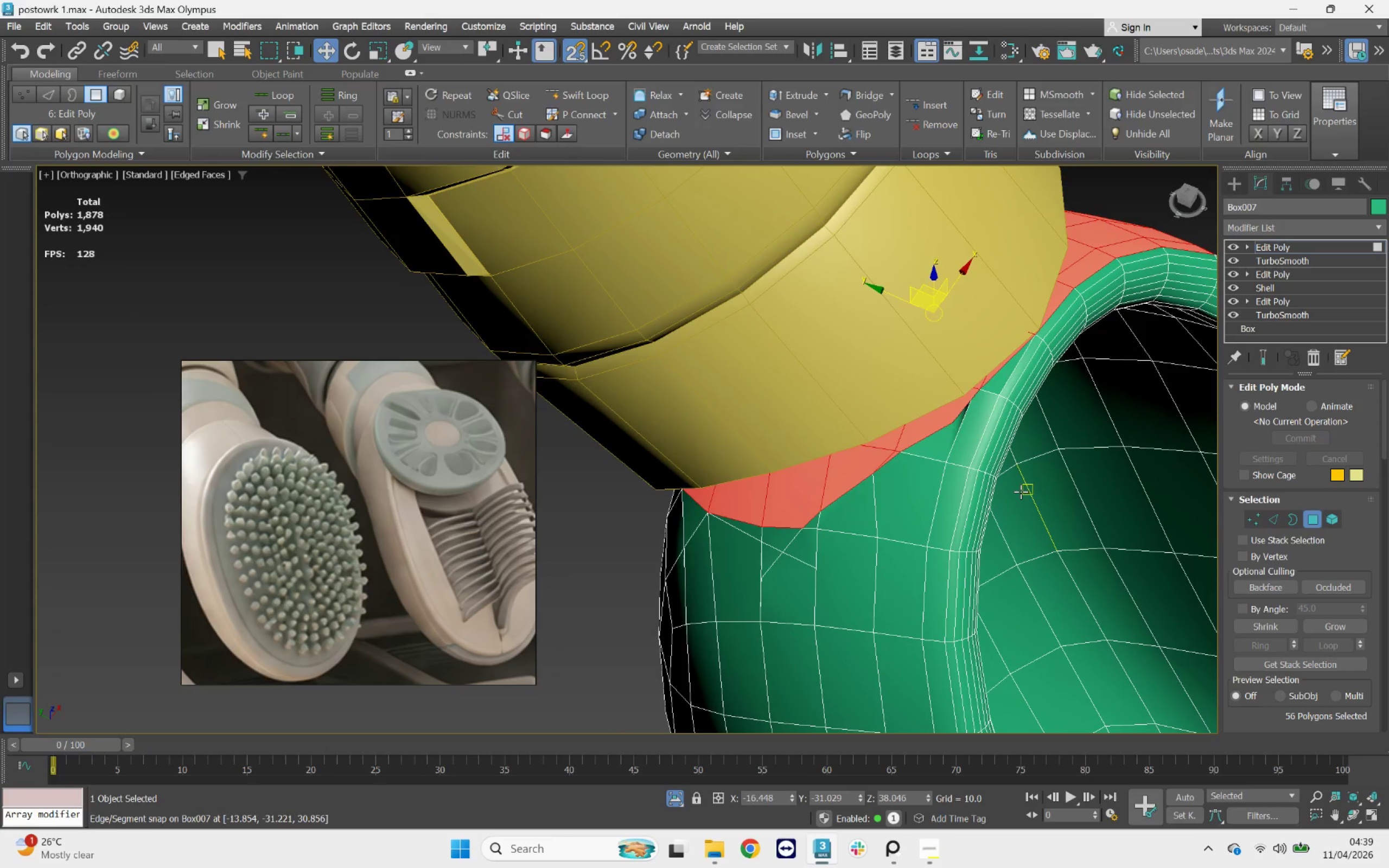 
scroll: coordinate [976, 412], scroll_direction: down, amount: 3.0
 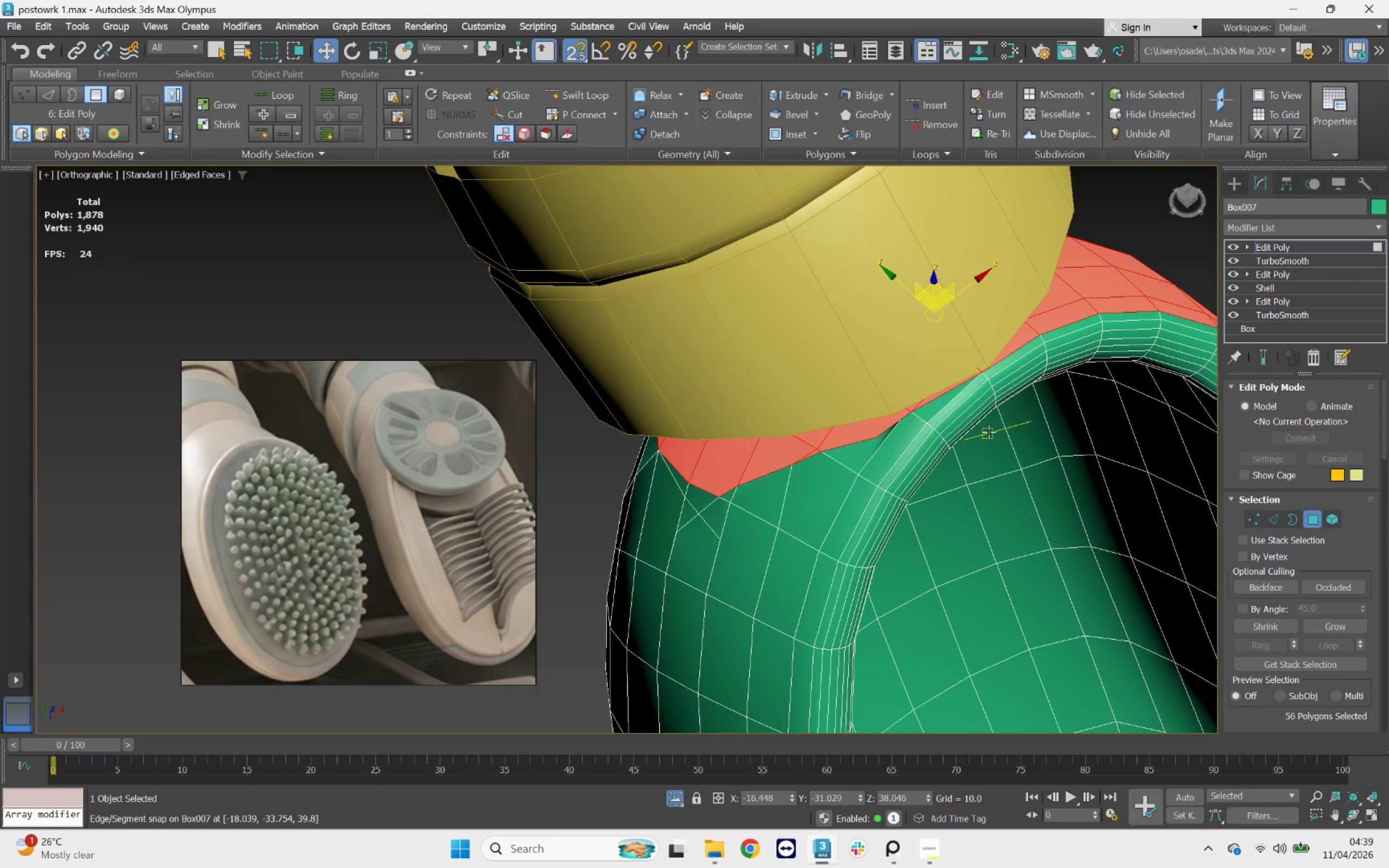 
key(Delete)
 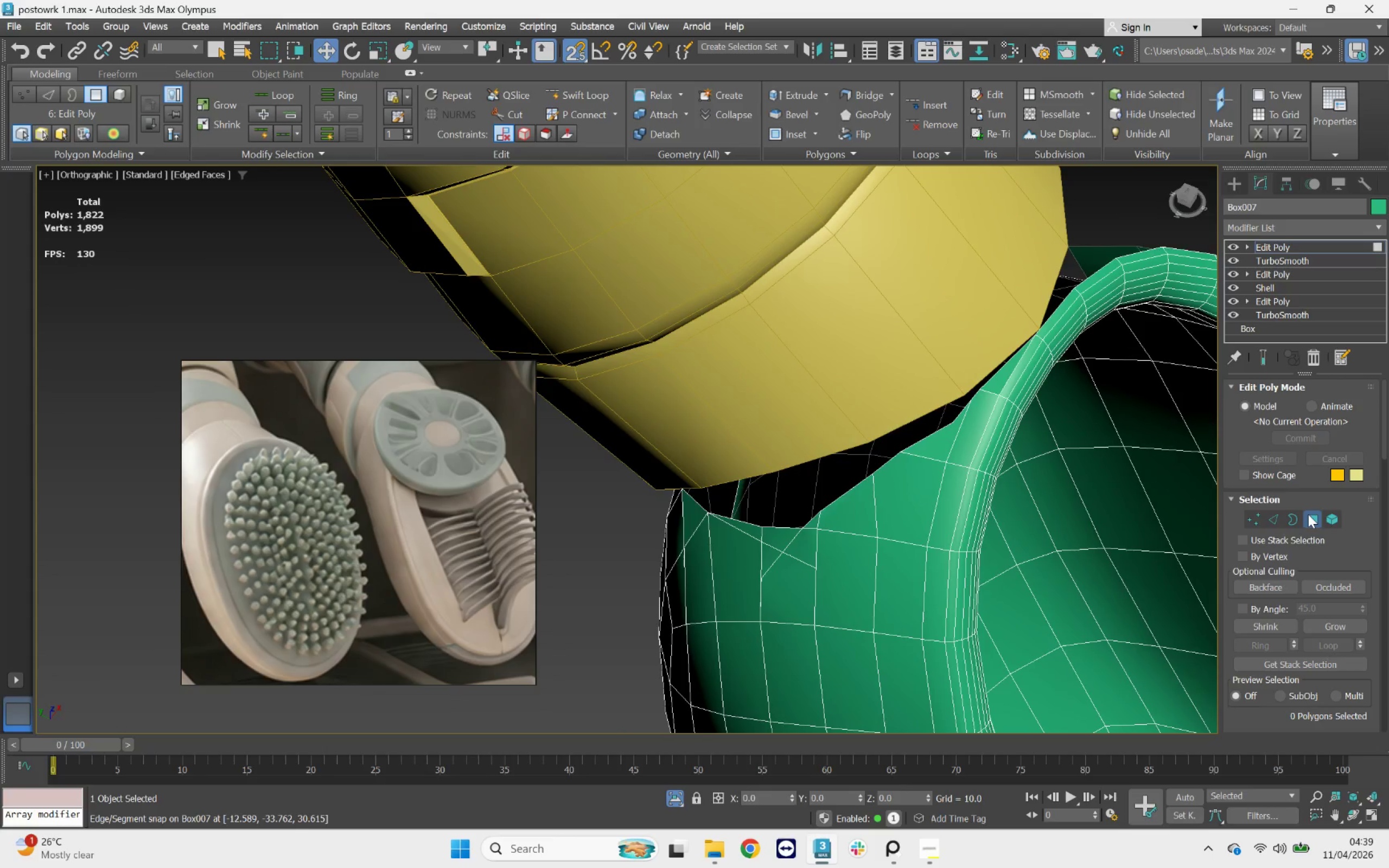 
left_click([1309, 515])
 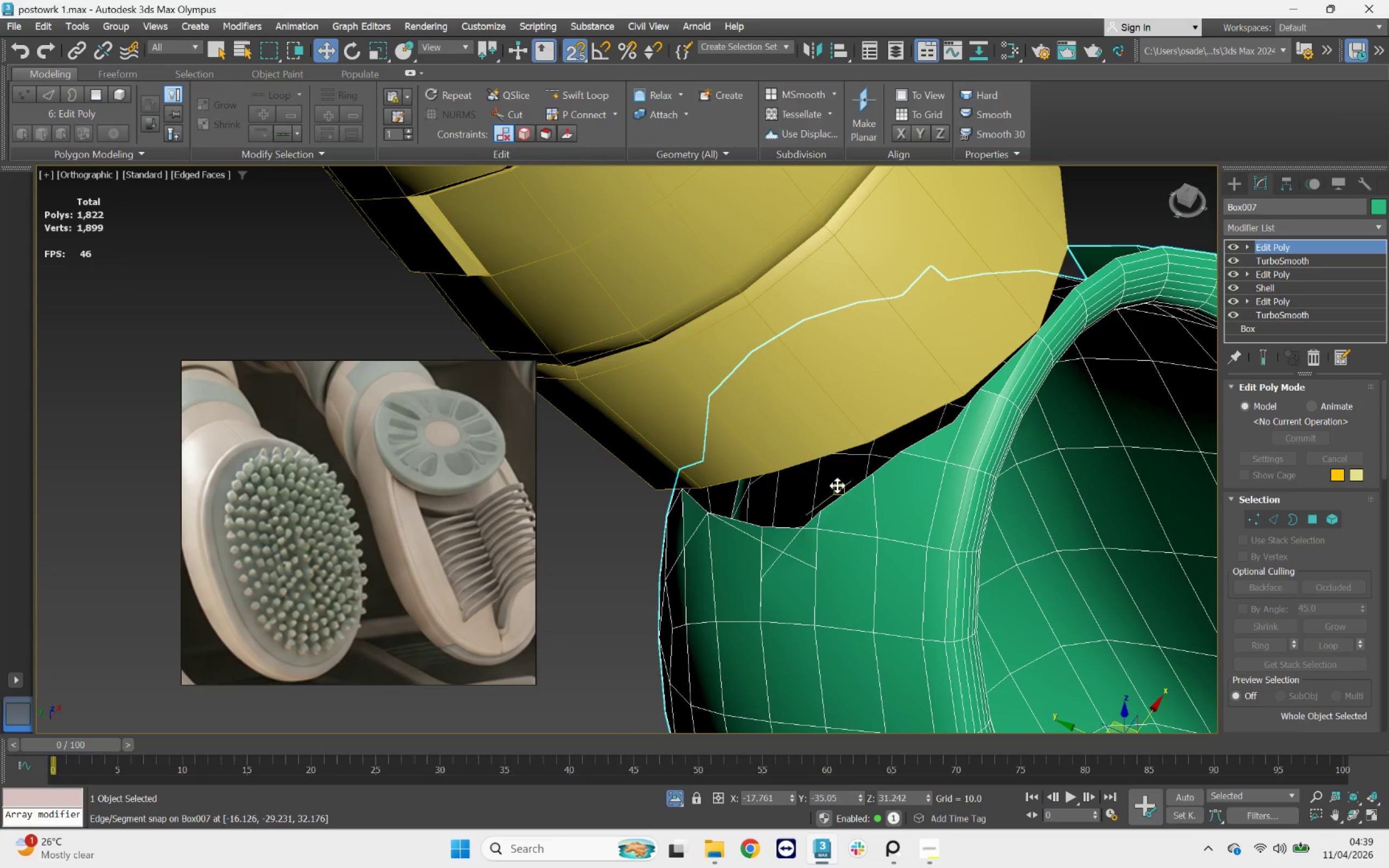 
hold_key(key=AltLeft, duration=1.46)
 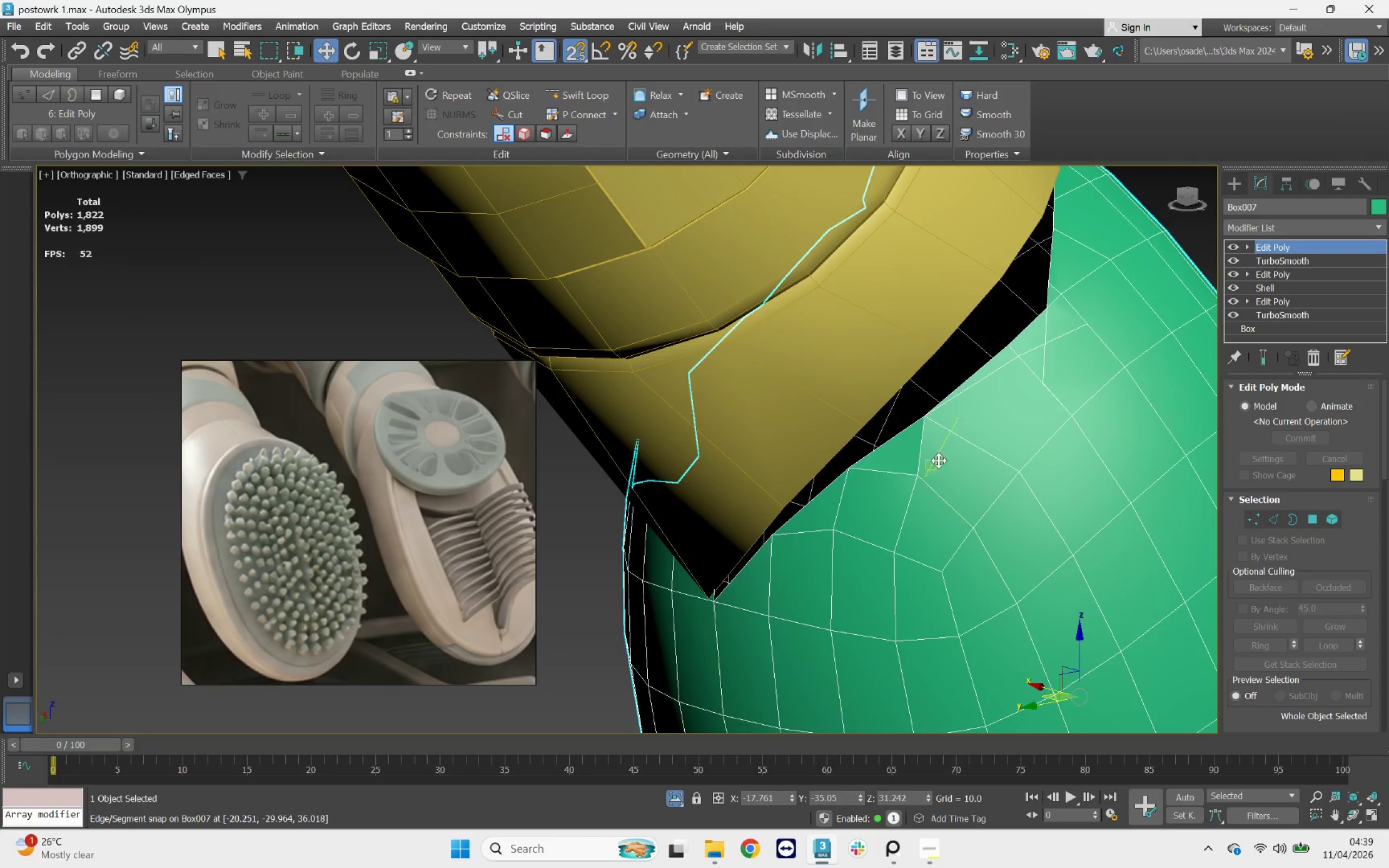 
left_click([880, 362])
 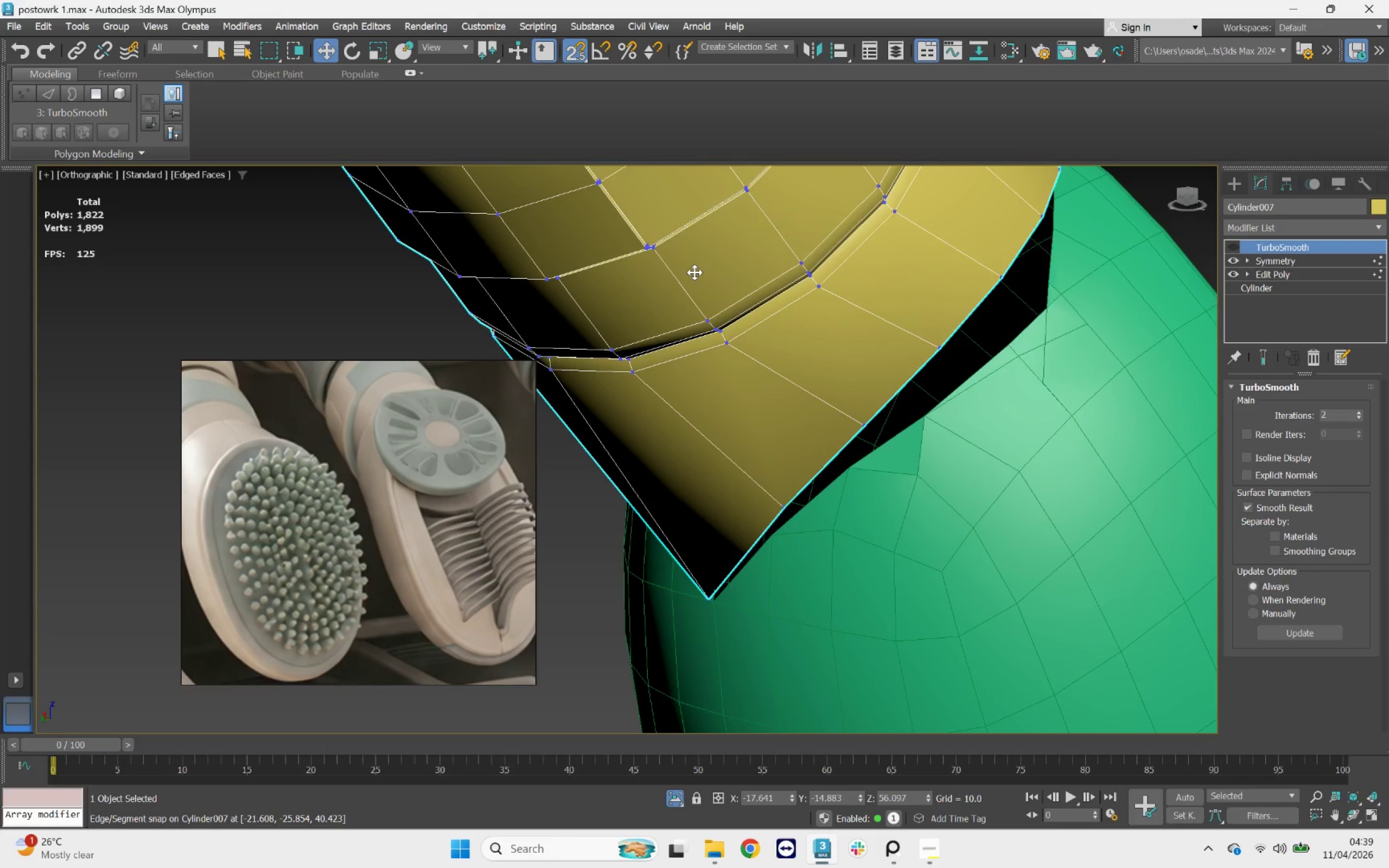 
wait(7.05)
 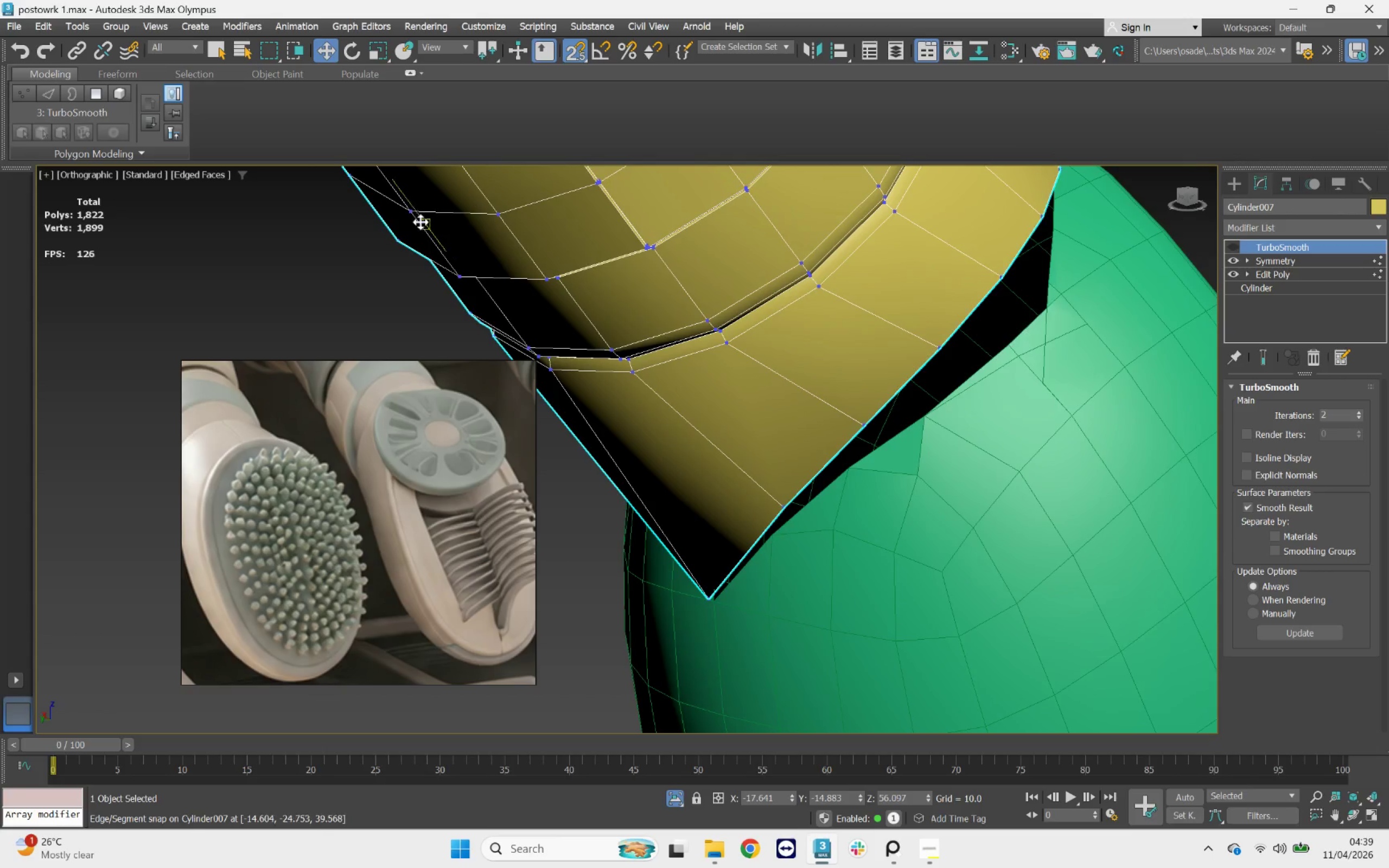 
left_click([1275, 269])
 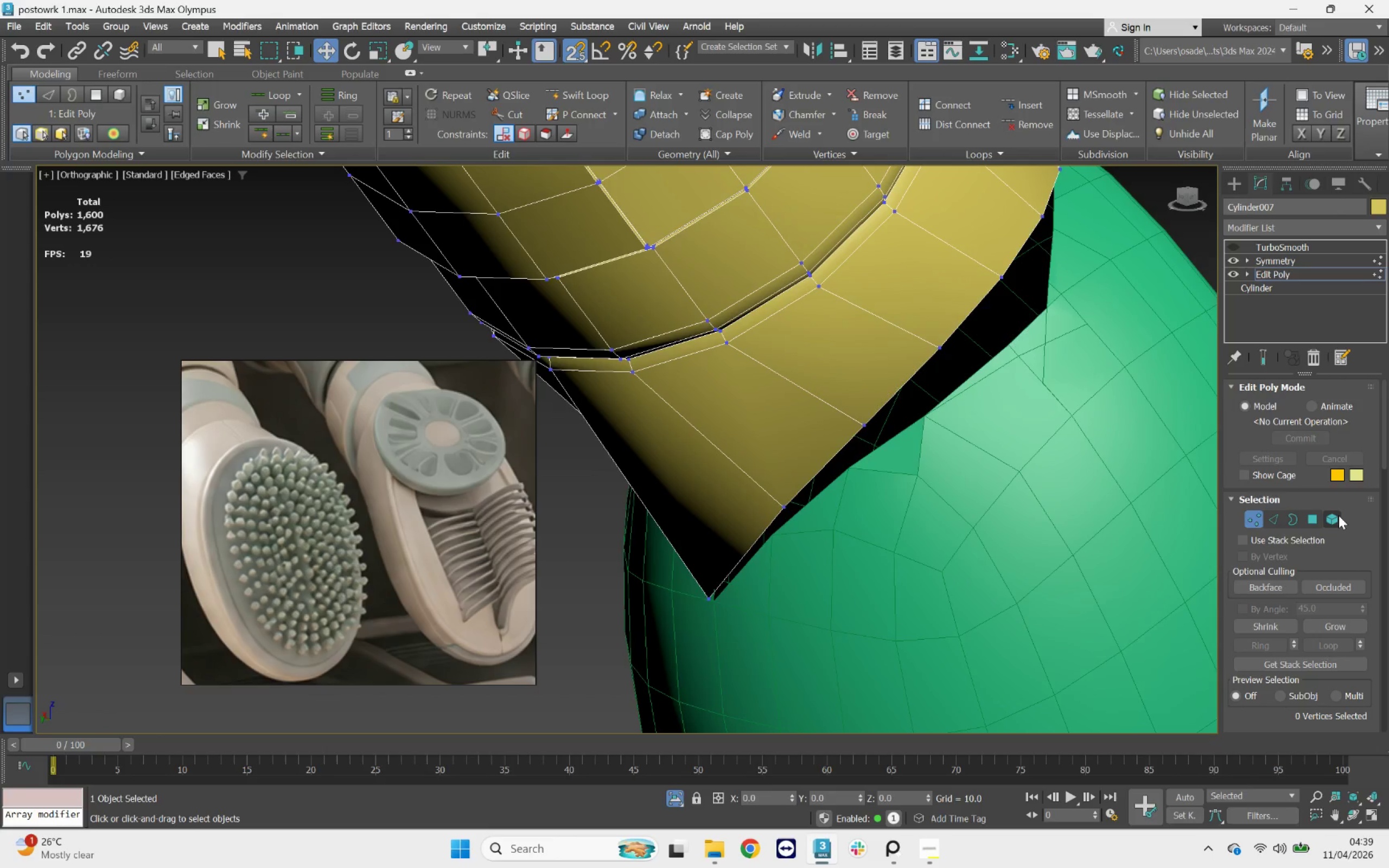 
left_click([1339, 516])
 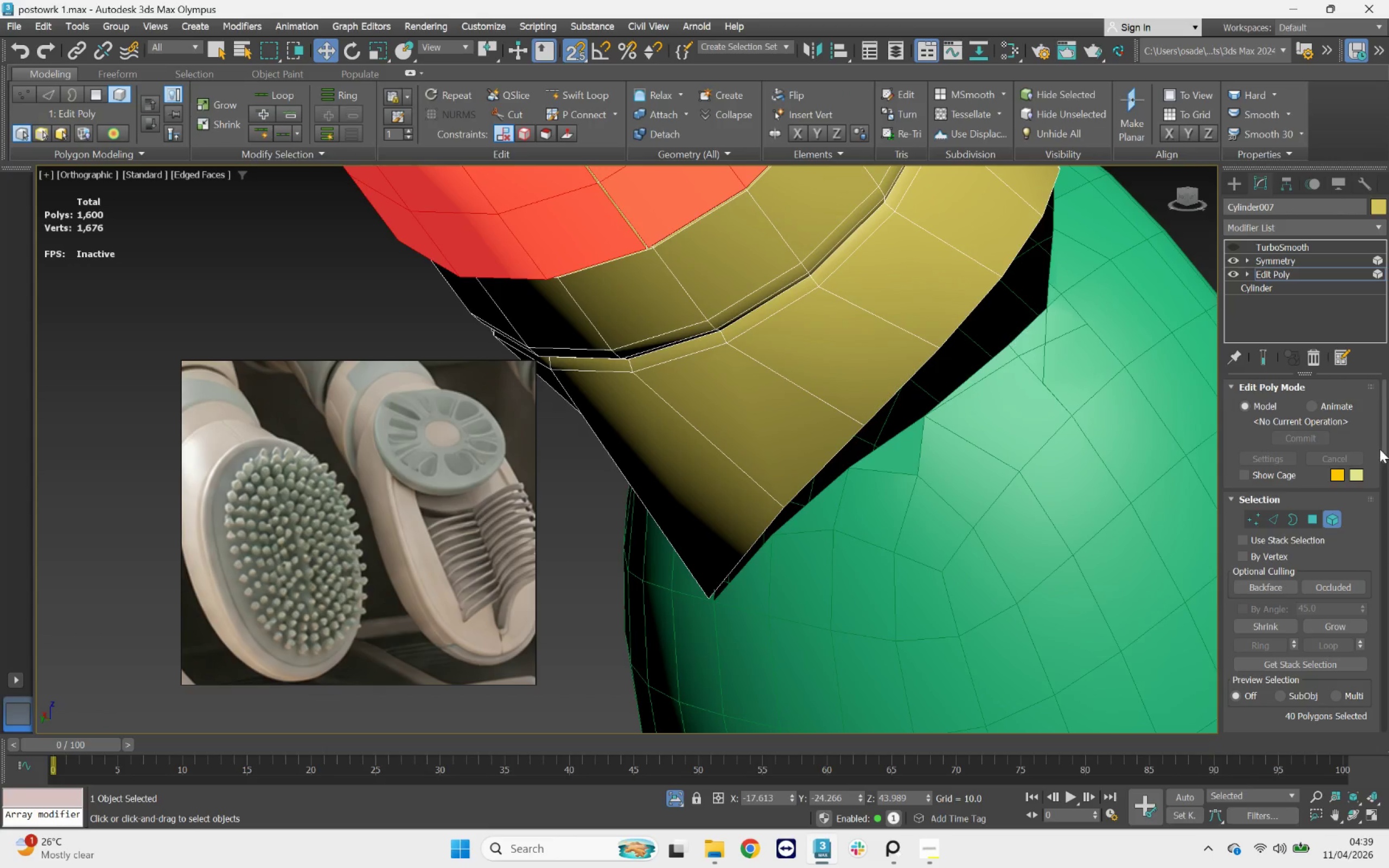 
left_click_drag(start_coordinate=[1381, 445], to_coordinate=[1388, 612])
 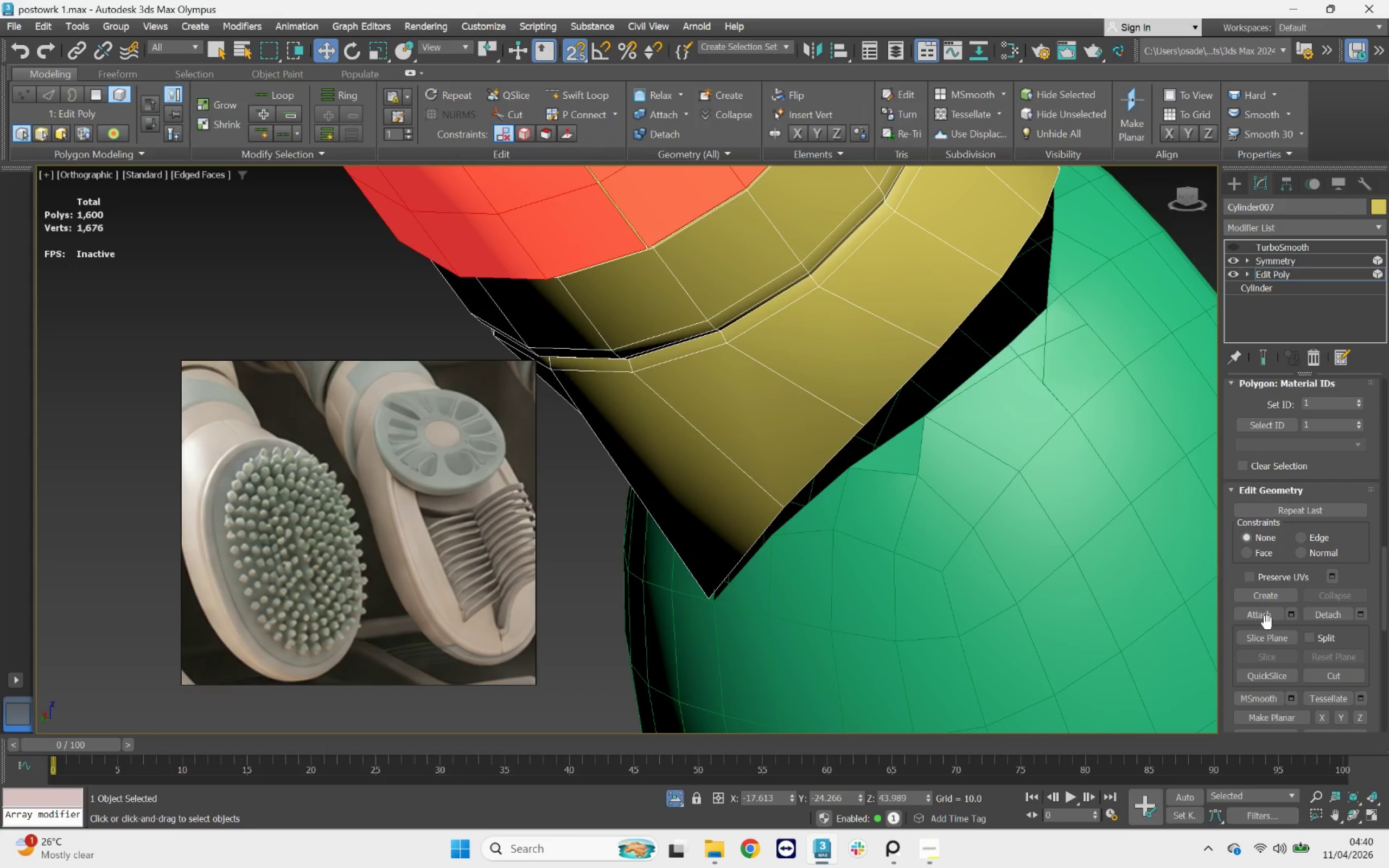 
left_click([1269, 617])
 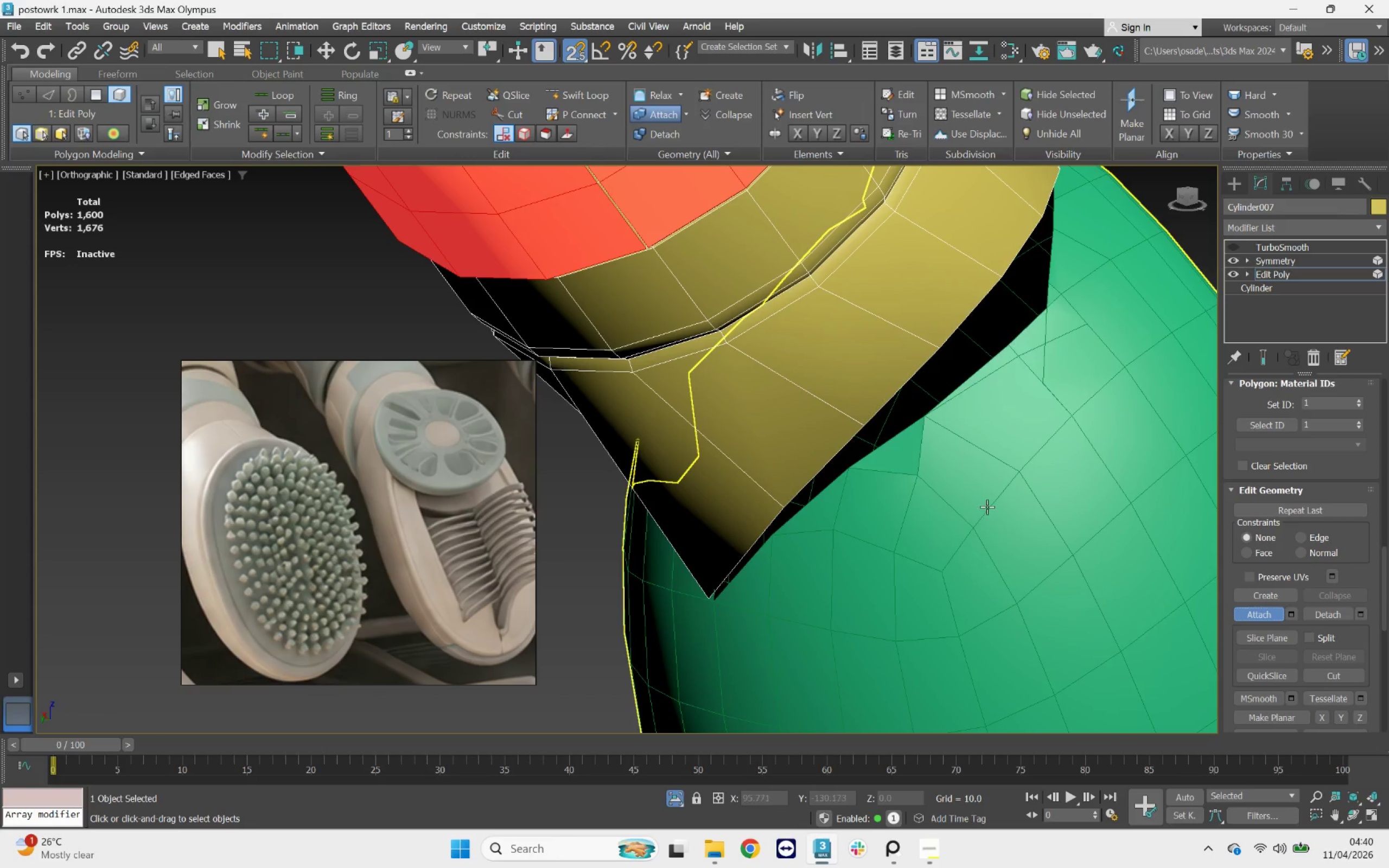 
left_click([987, 507])
 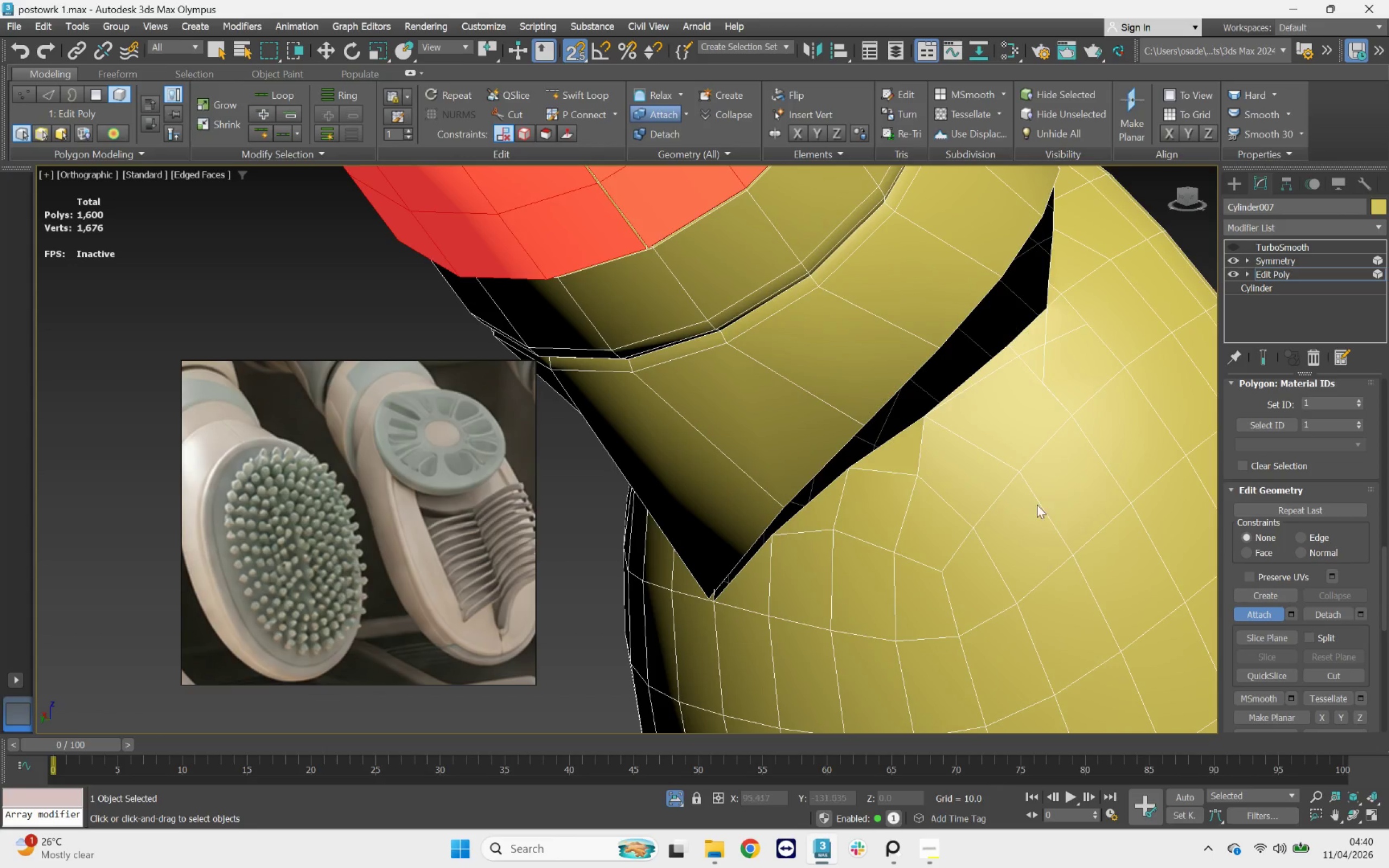 
scroll: coordinate [825, 455], scroll_direction: down, amount: 4.0
 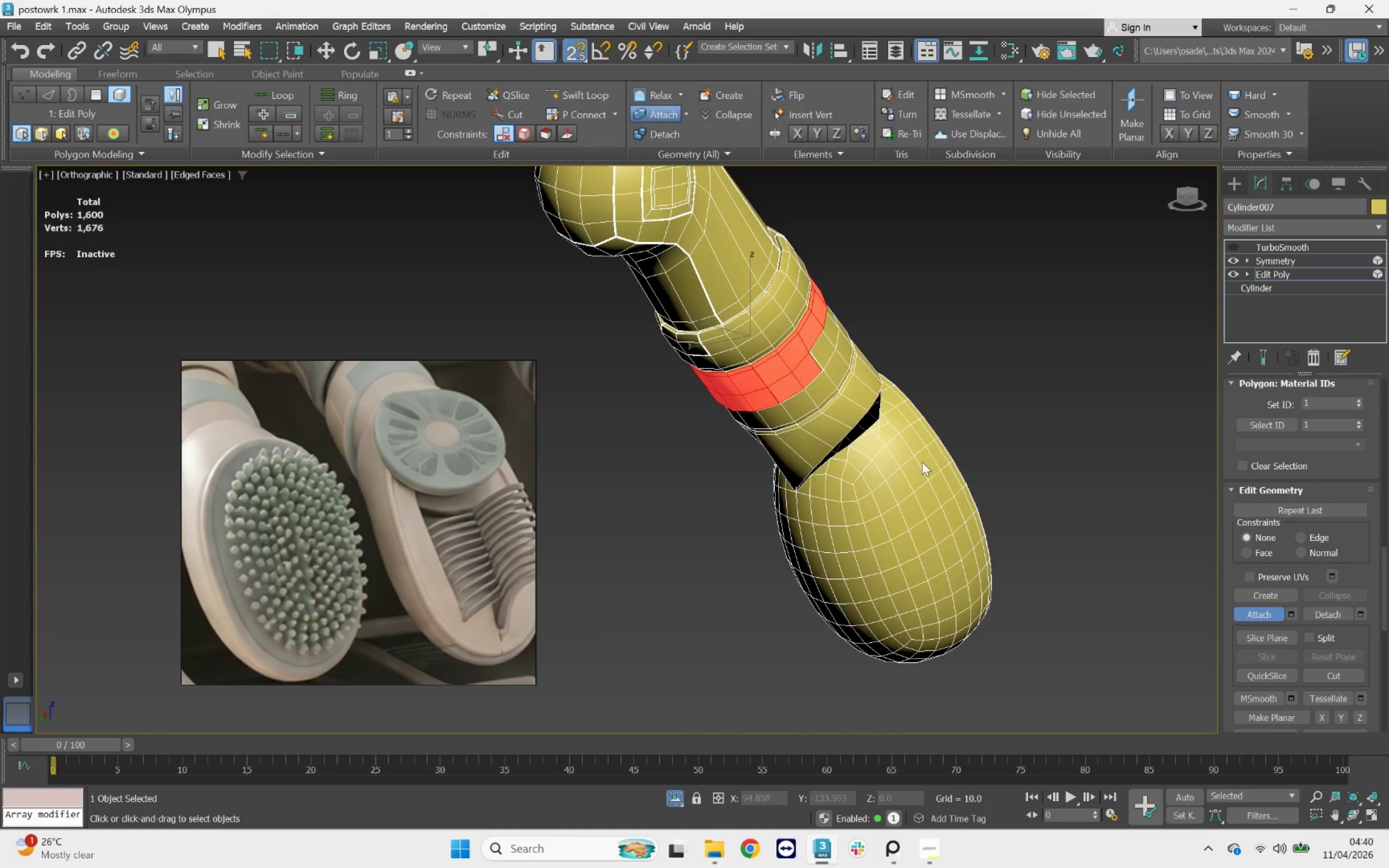 
hold_key(key=AltLeft, duration=4.15)
 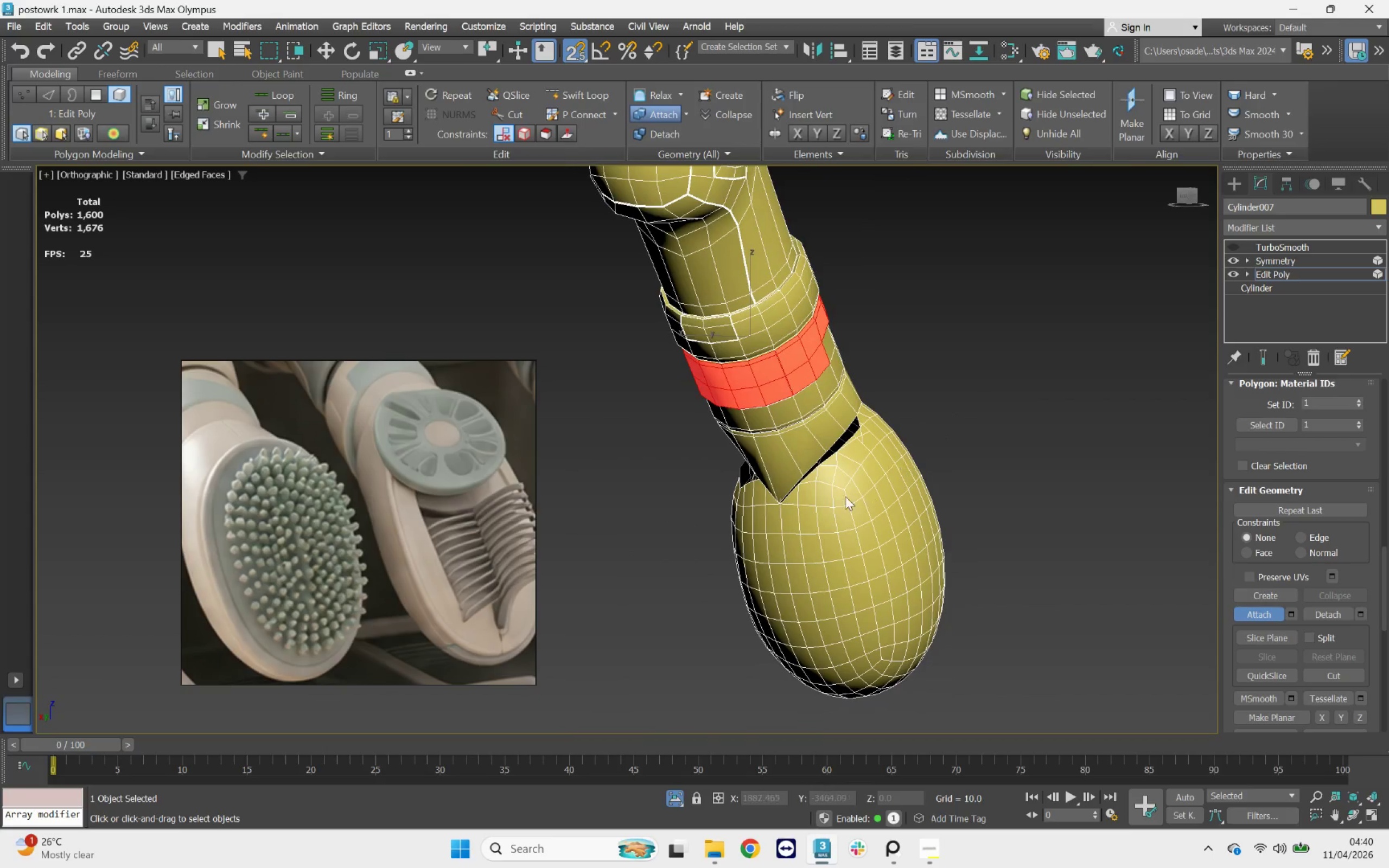 
scroll: coordinate [842, 496], scroll_direction: up, amount: 3.0
 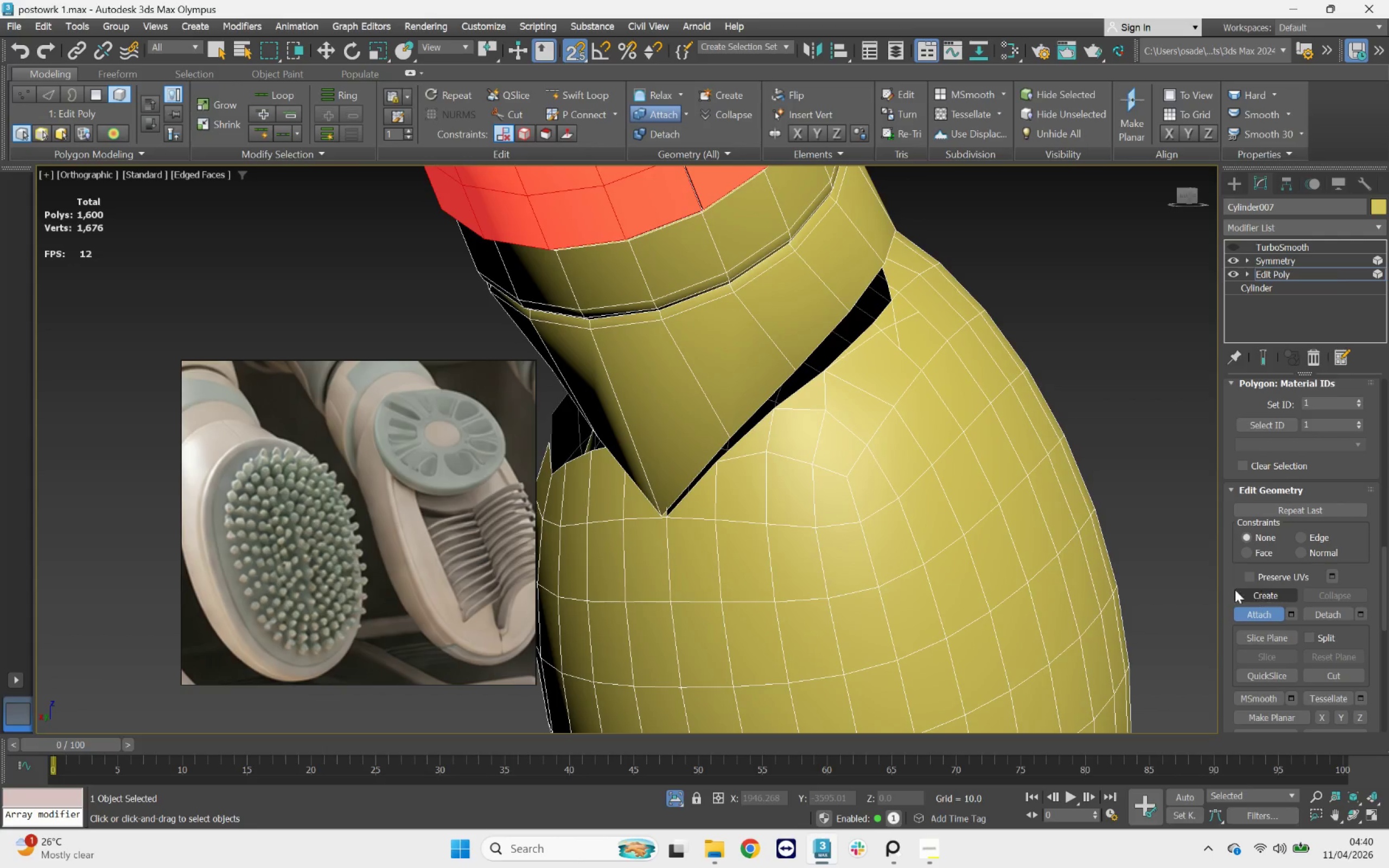 
key(Backquote)
 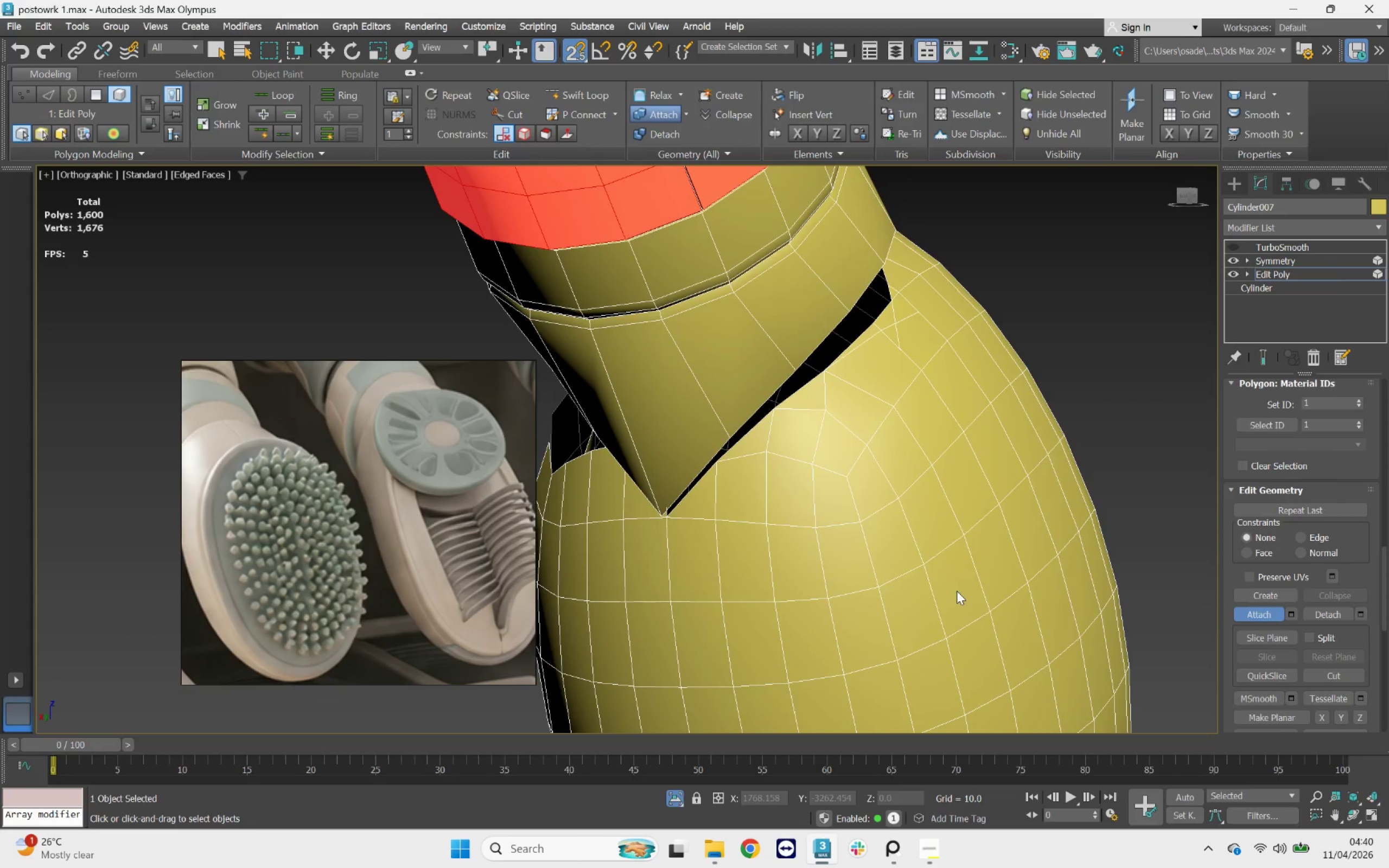 
key(1)
 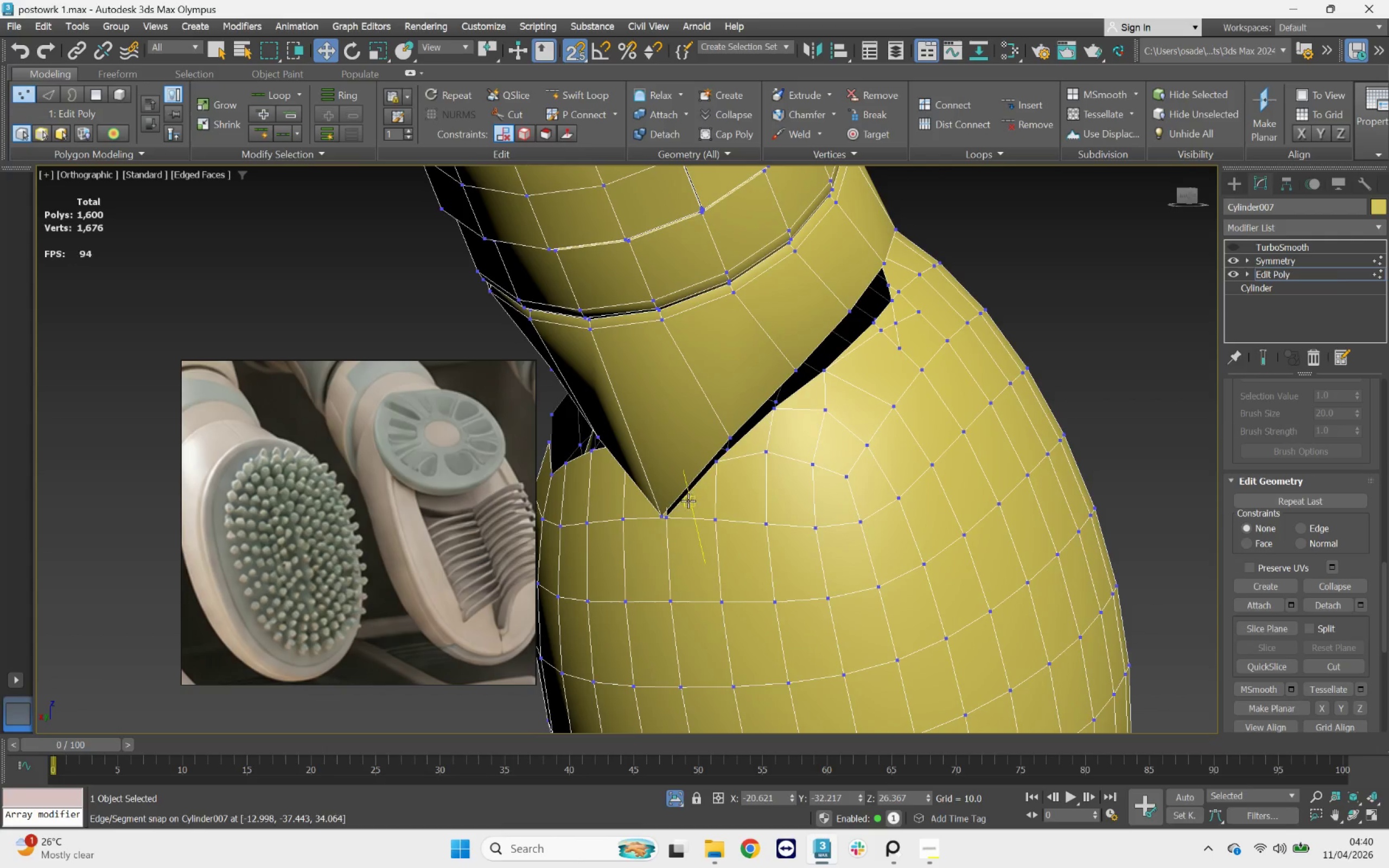 
scroll: coordinate [677, 514], scroll_direction: up, amount: 4.0
 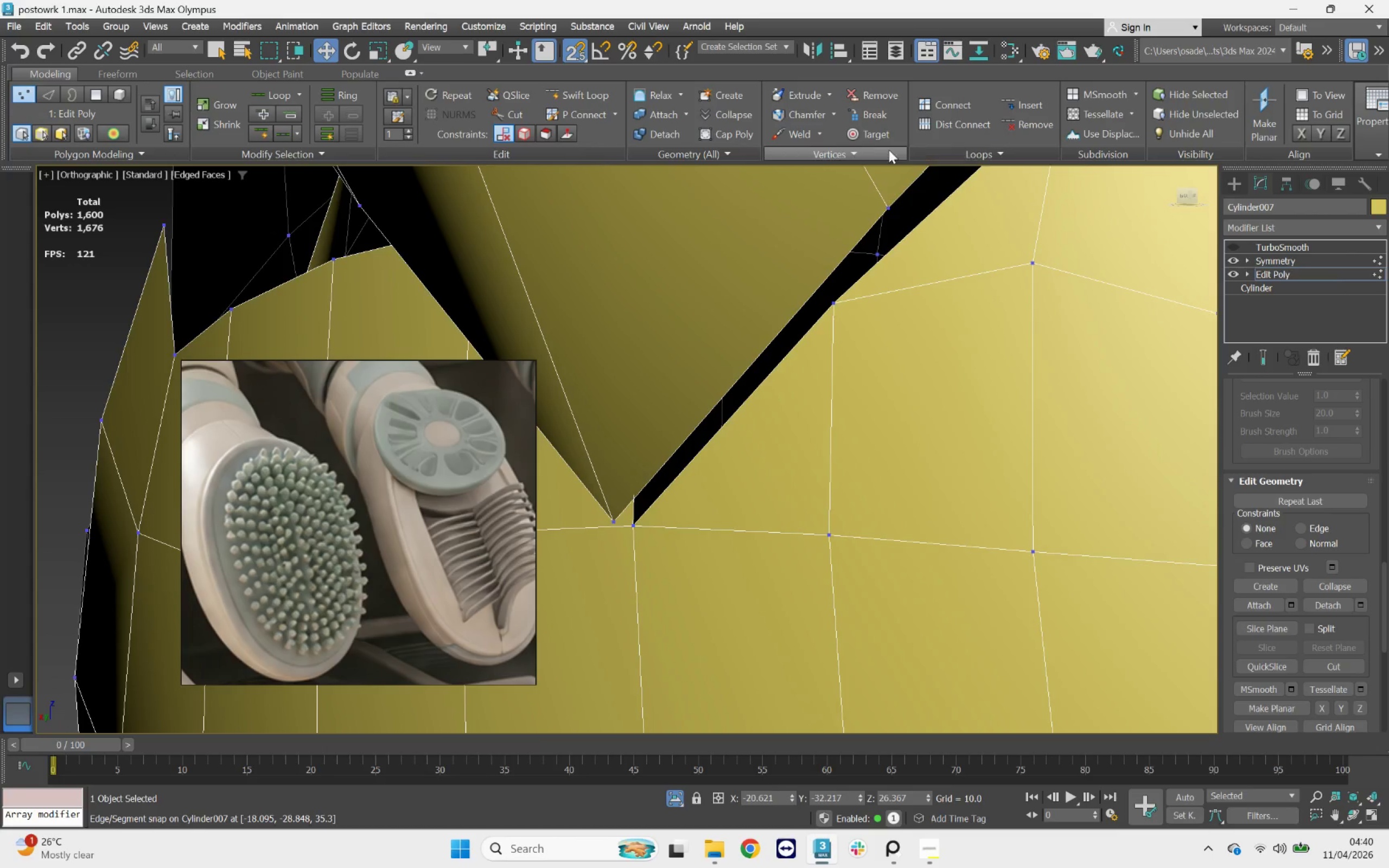 
left_click([878, 136])
 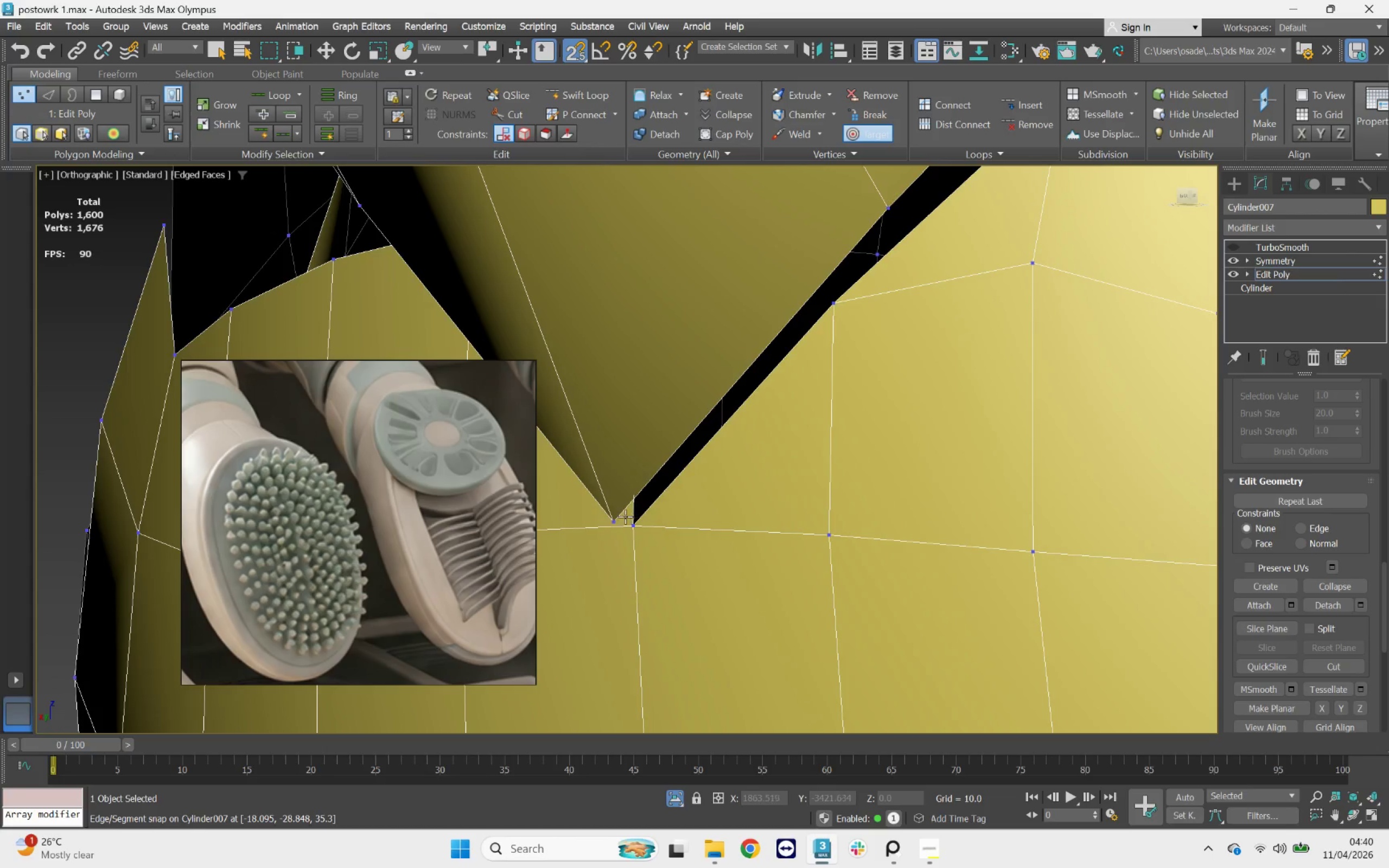 
left_click_drag(start_coordinate=[611, 522], to_coordinate=[633, 527])
 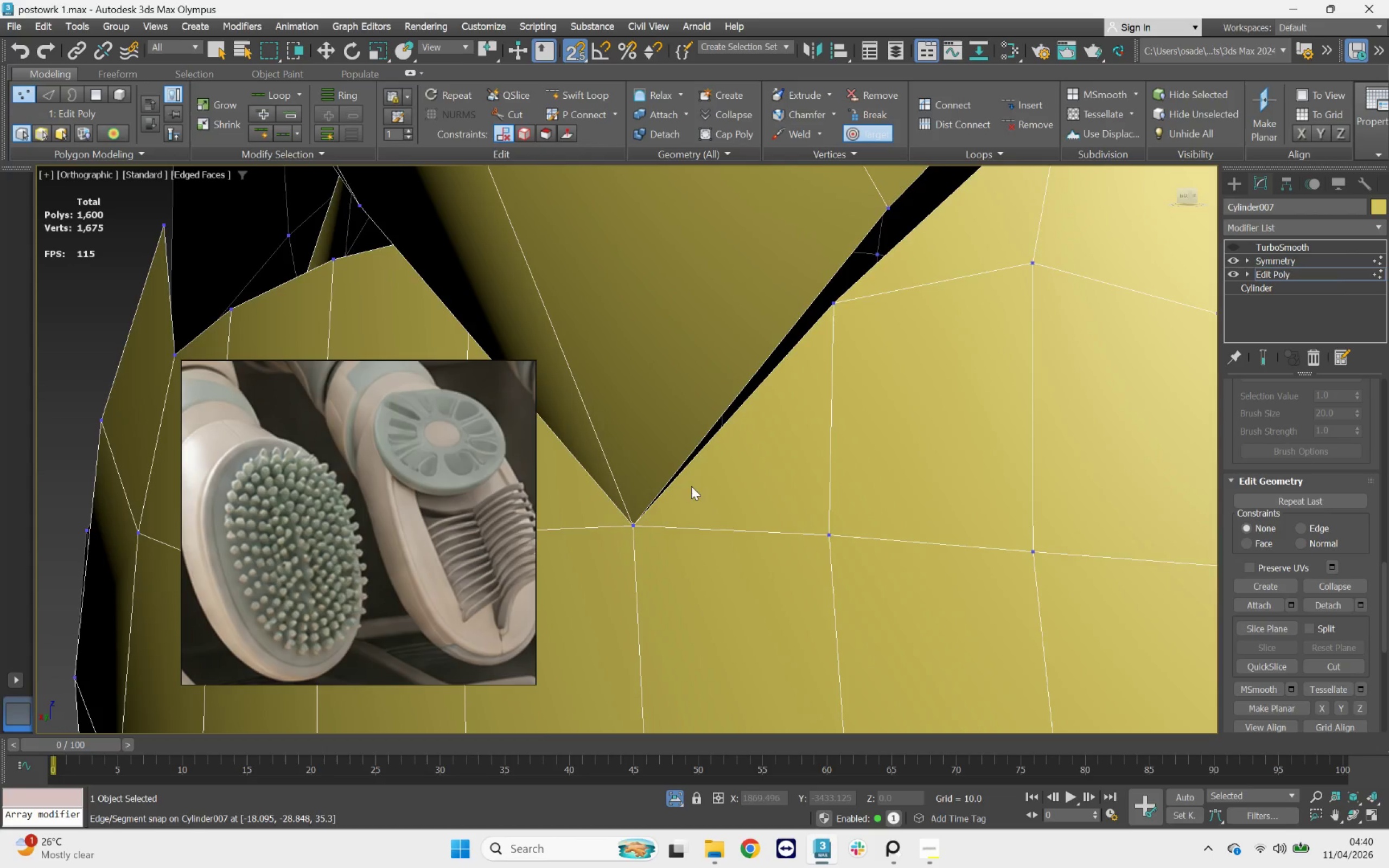 
scroll: coordinate [704, 457], scroll_direction: down, amount: 3.0
 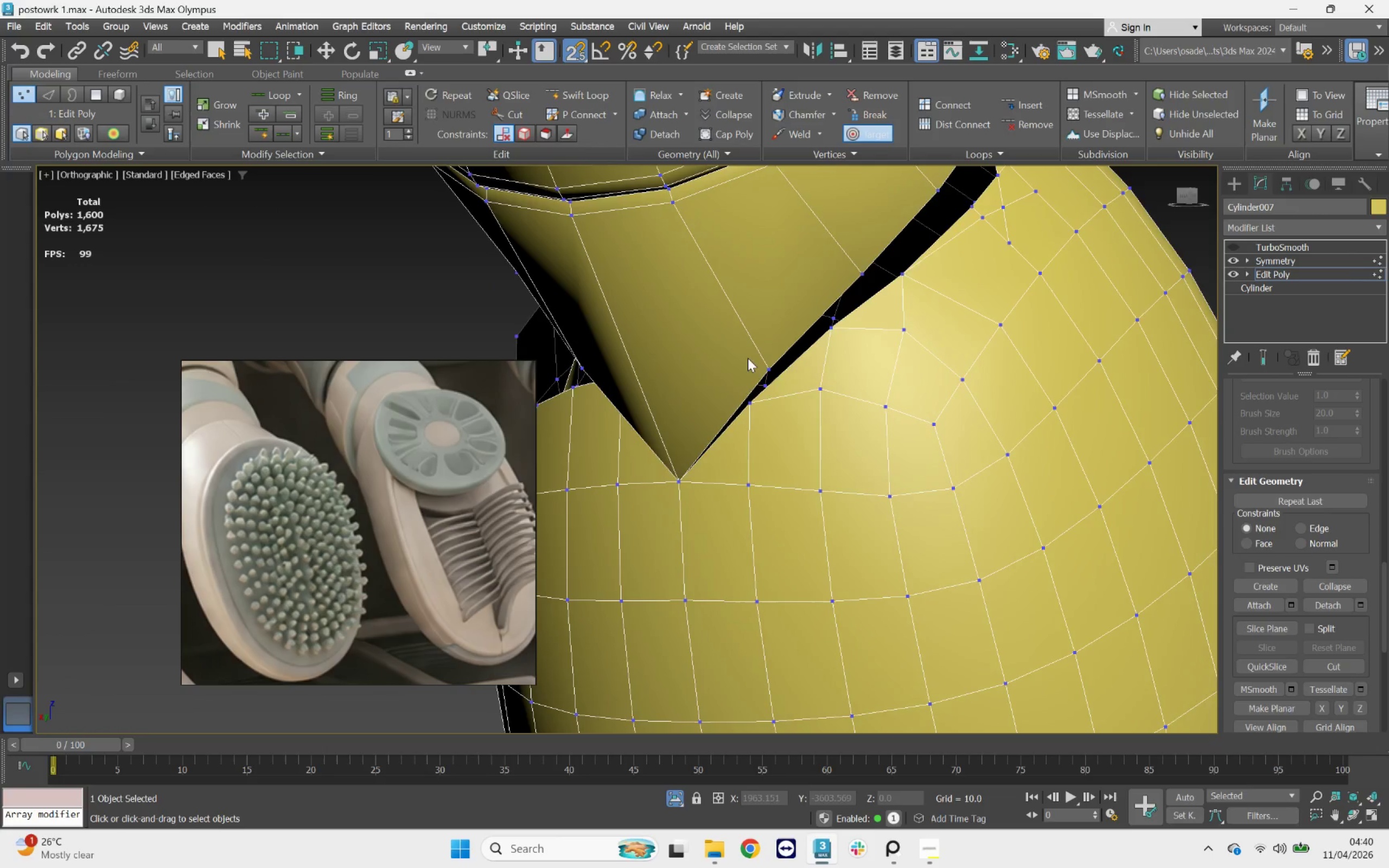 
scroll: coordinate [750, 355], scroll_direction: up, amount: 2.0
 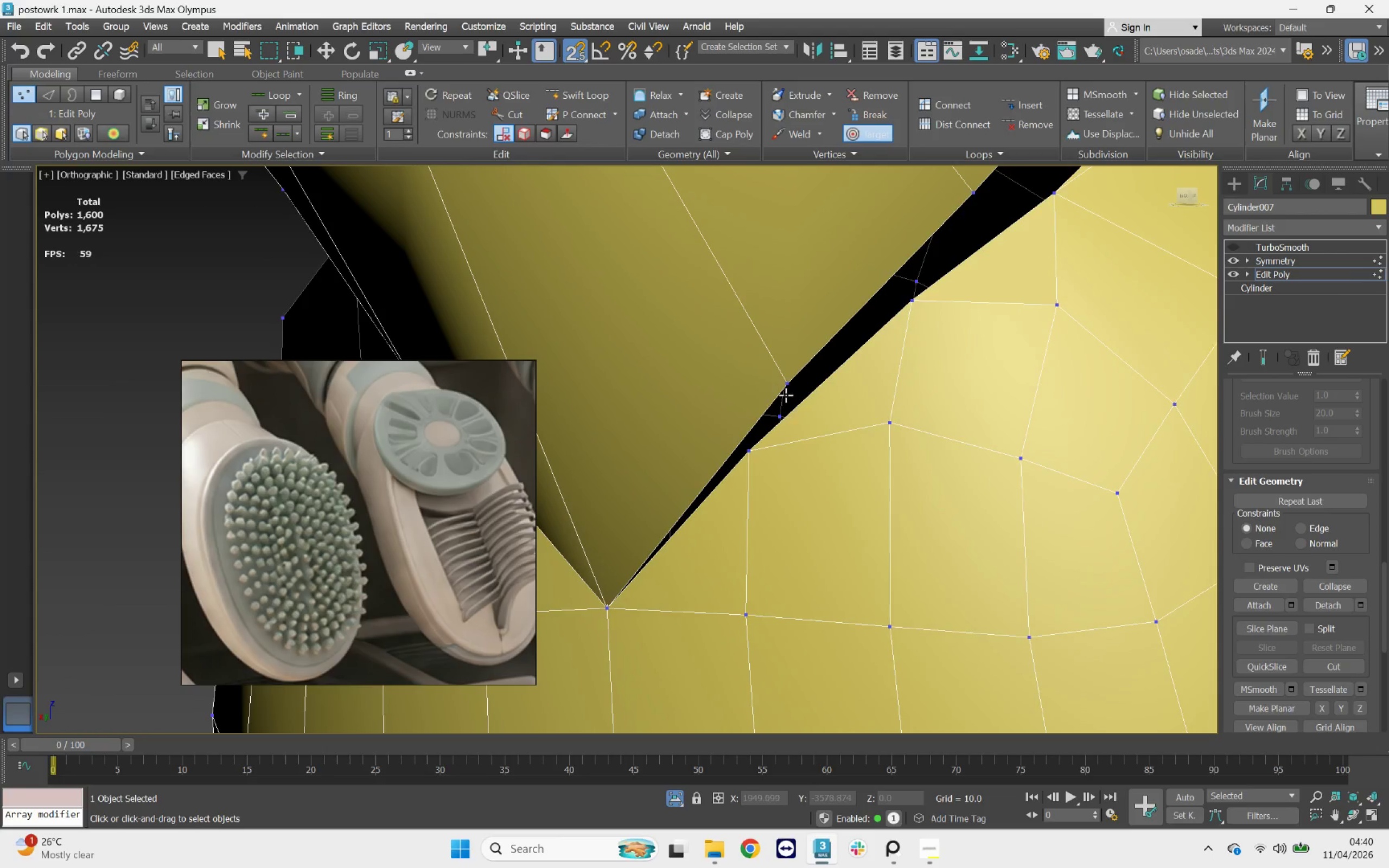 
left_click_drag(start_coordinate=[786, 392], to_coordinate=[754, 450])
 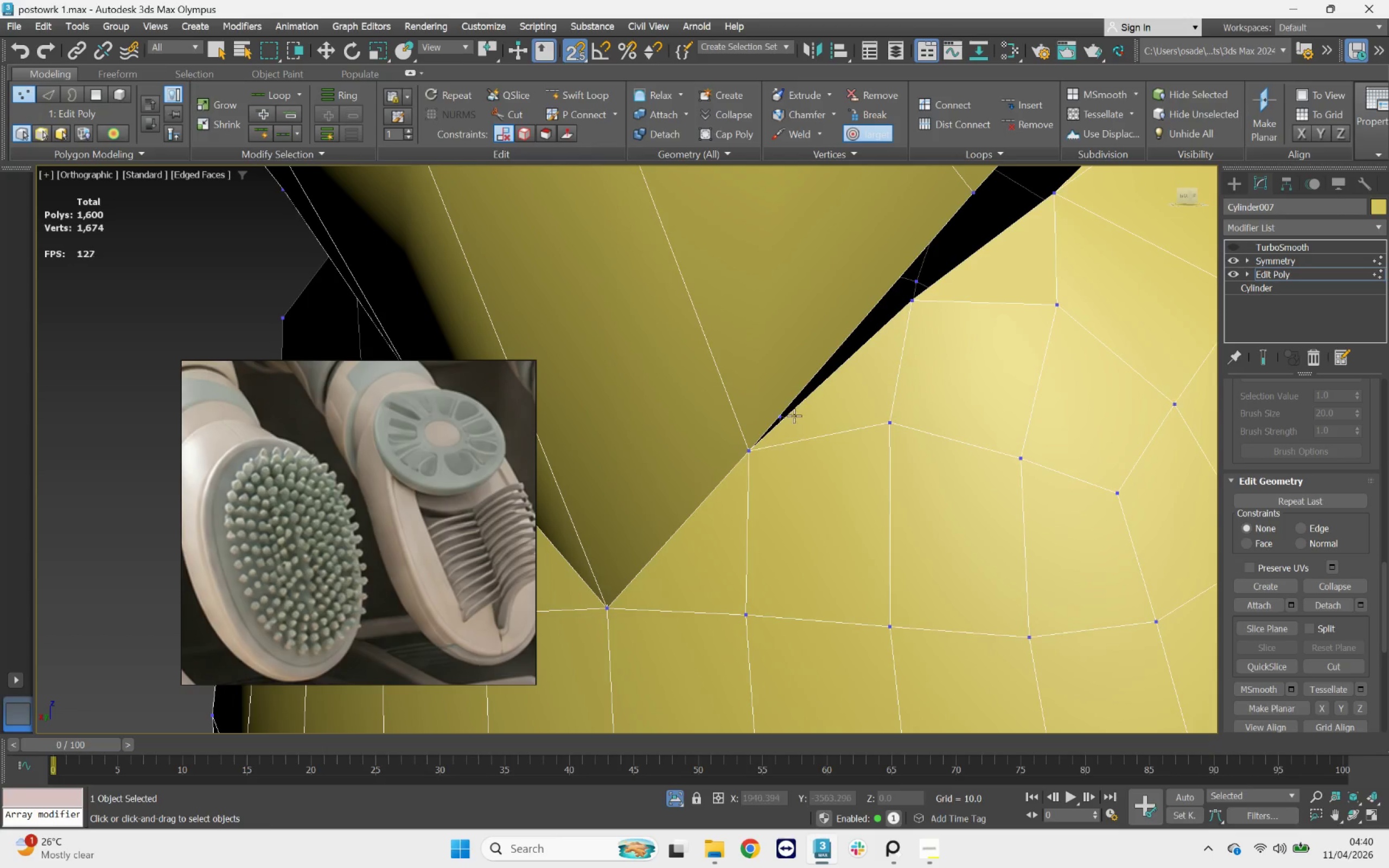 
scroll: coordinate [794, 414], scroll_direction: down, amount: 3.0
 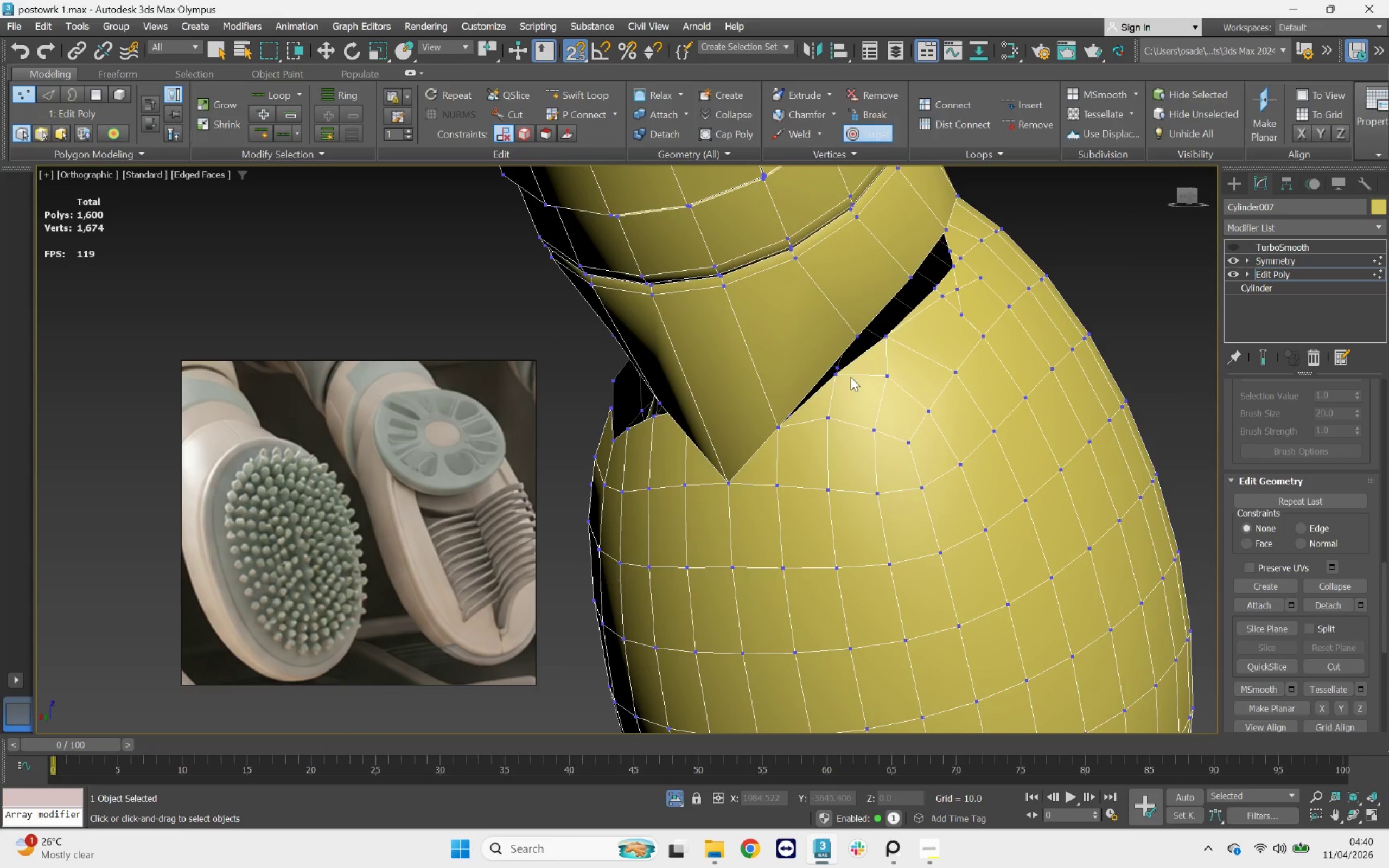 
scroll: coordinate [845, 353], scroll_direction: up, amount: 4.0
 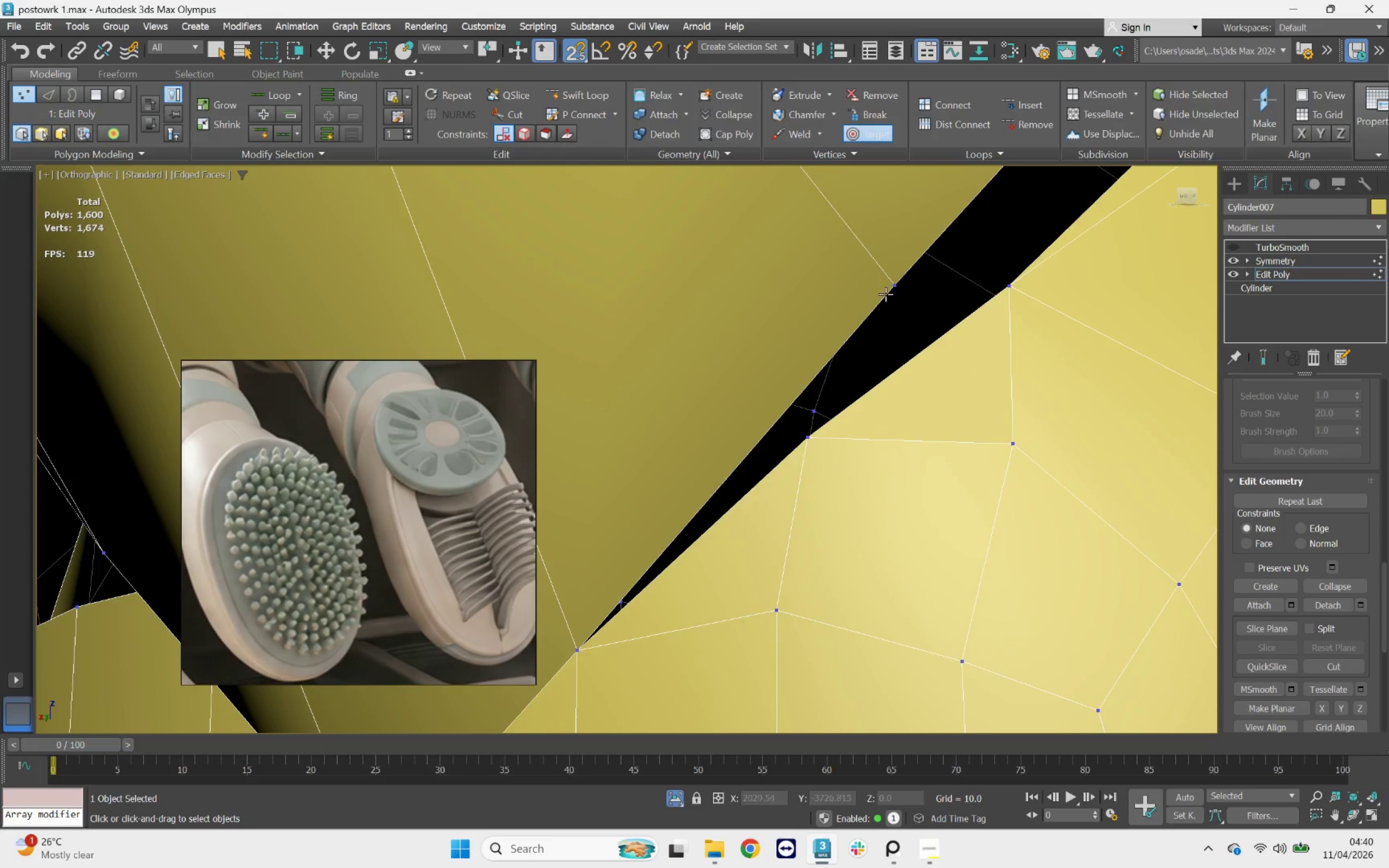 
left_click_drag(start_coordinate=[890, 285], to_coordinate=[810, 431])
 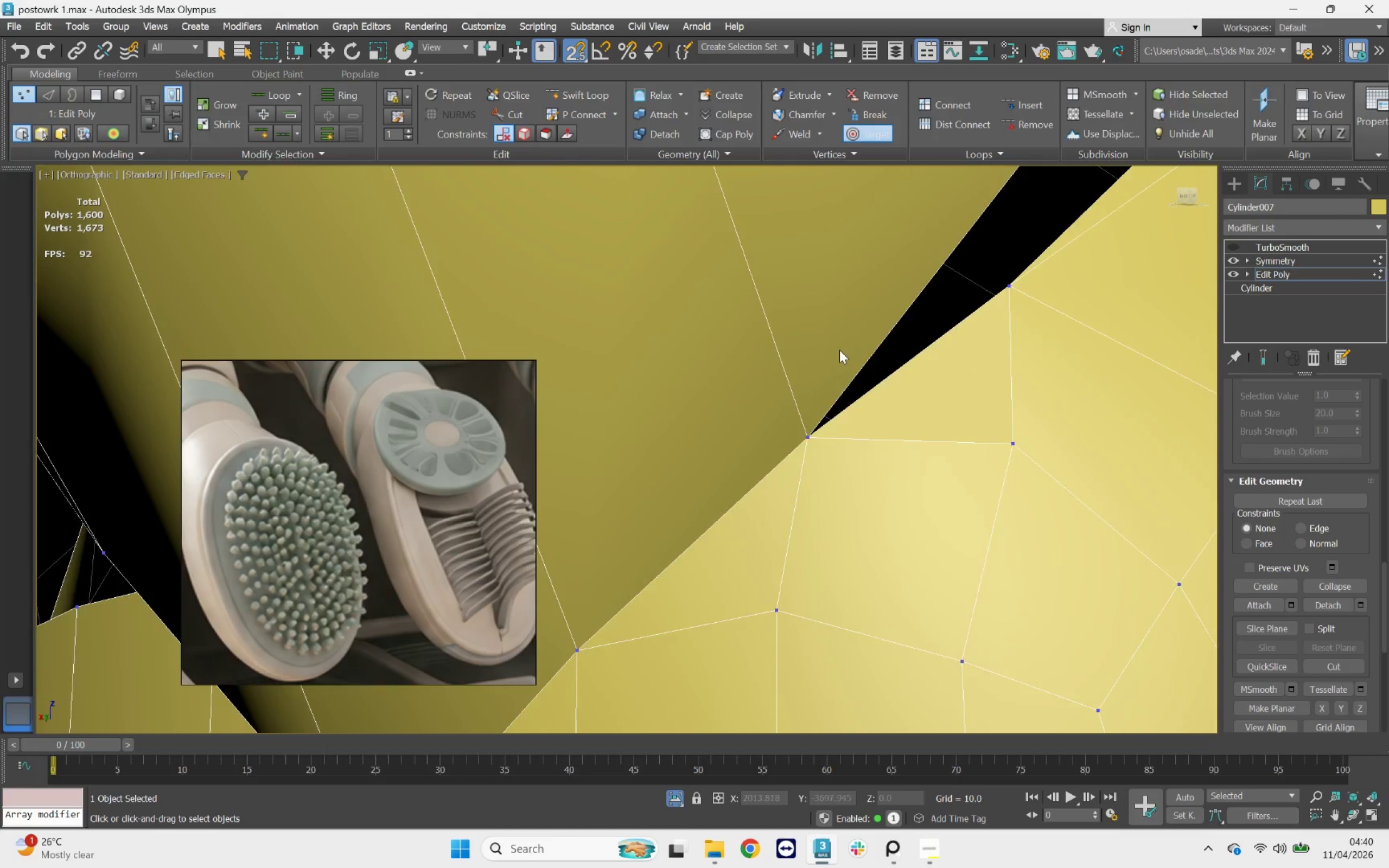 
scroll: coordinate [840, 349], scroll_direction: down, amount: 4.0
 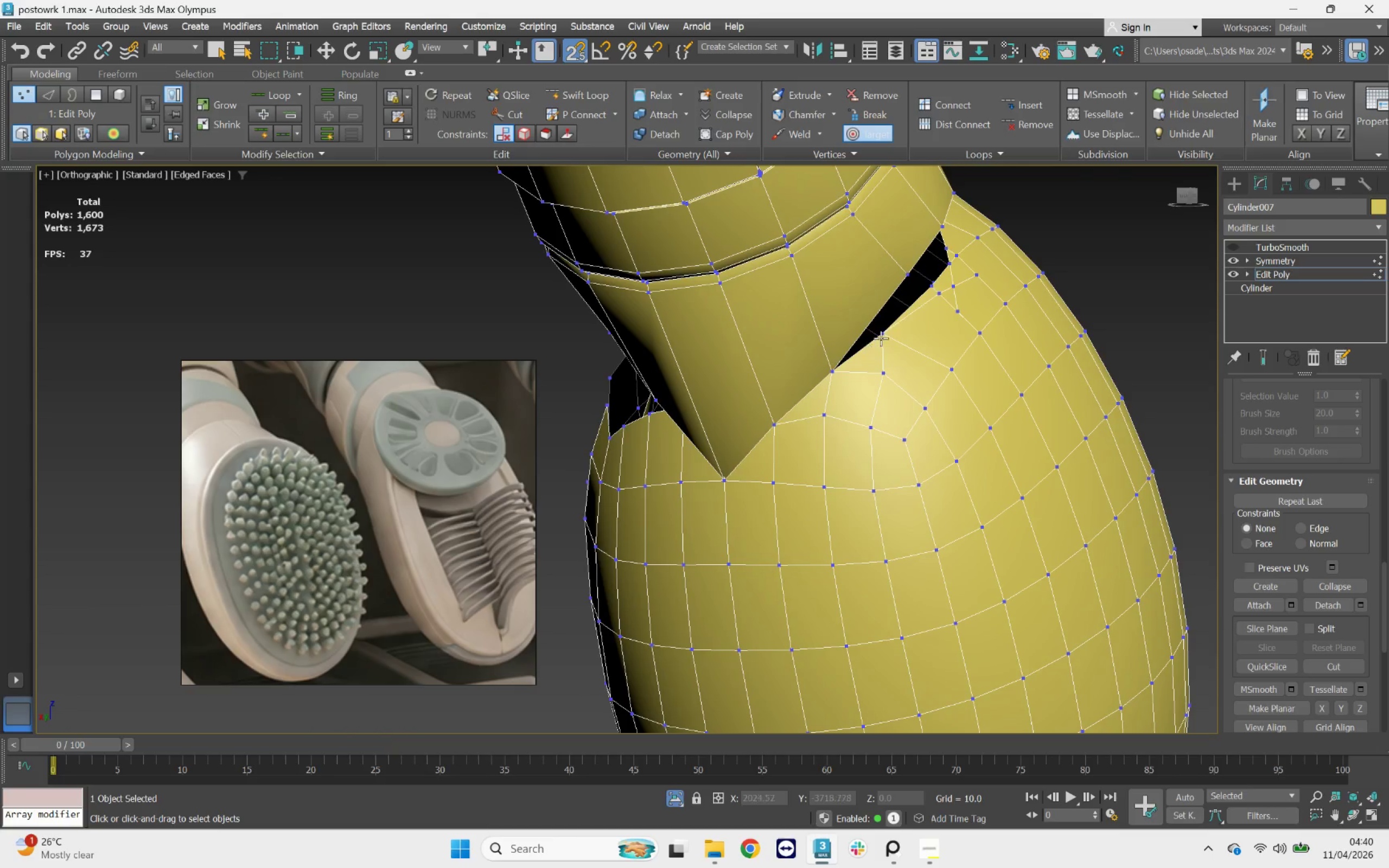 
hold_key(key=AltLeft, duration=5.22)
 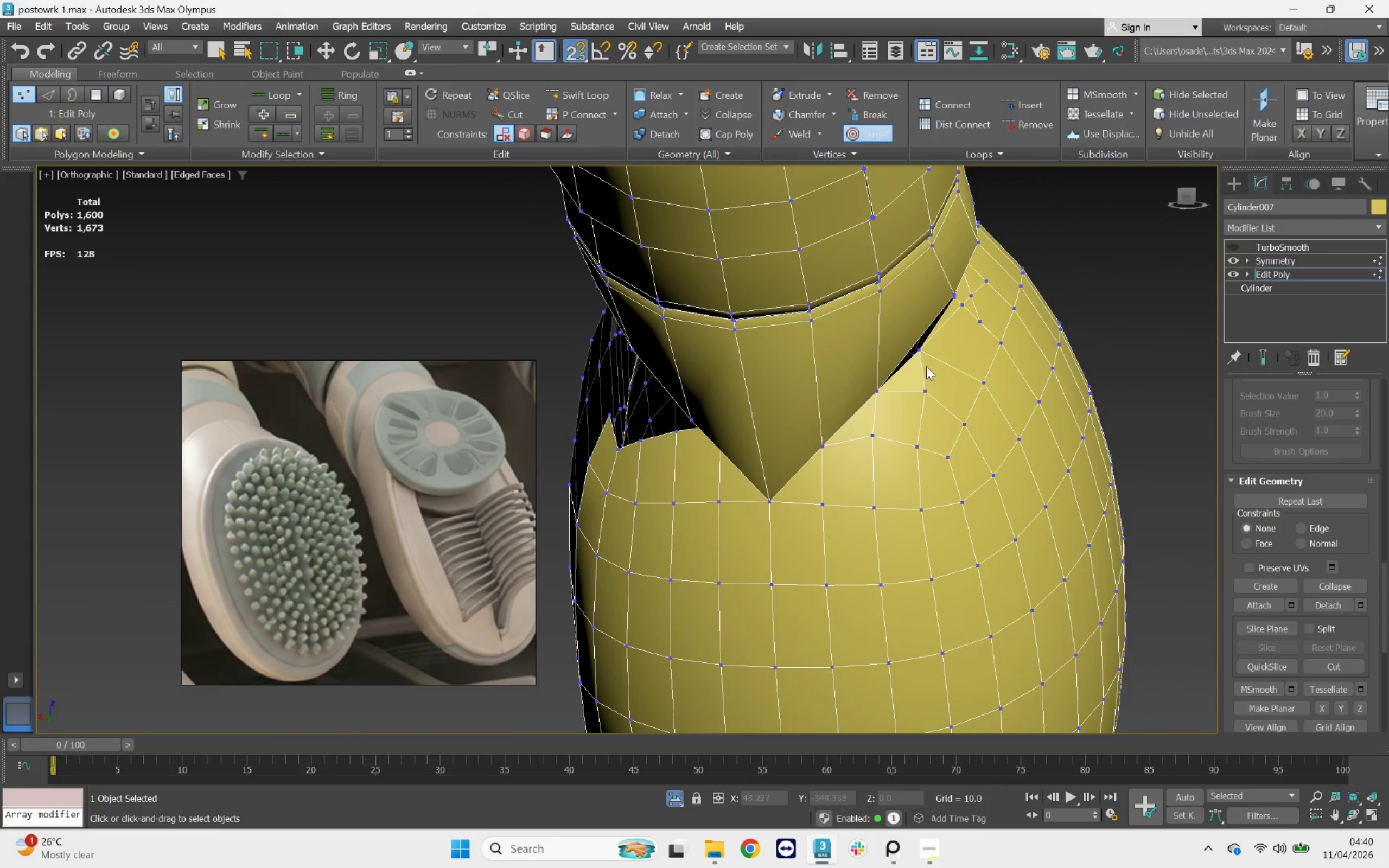 
scroll: coordinate [926, 366], scroll_direction: up, amount: 1.0
 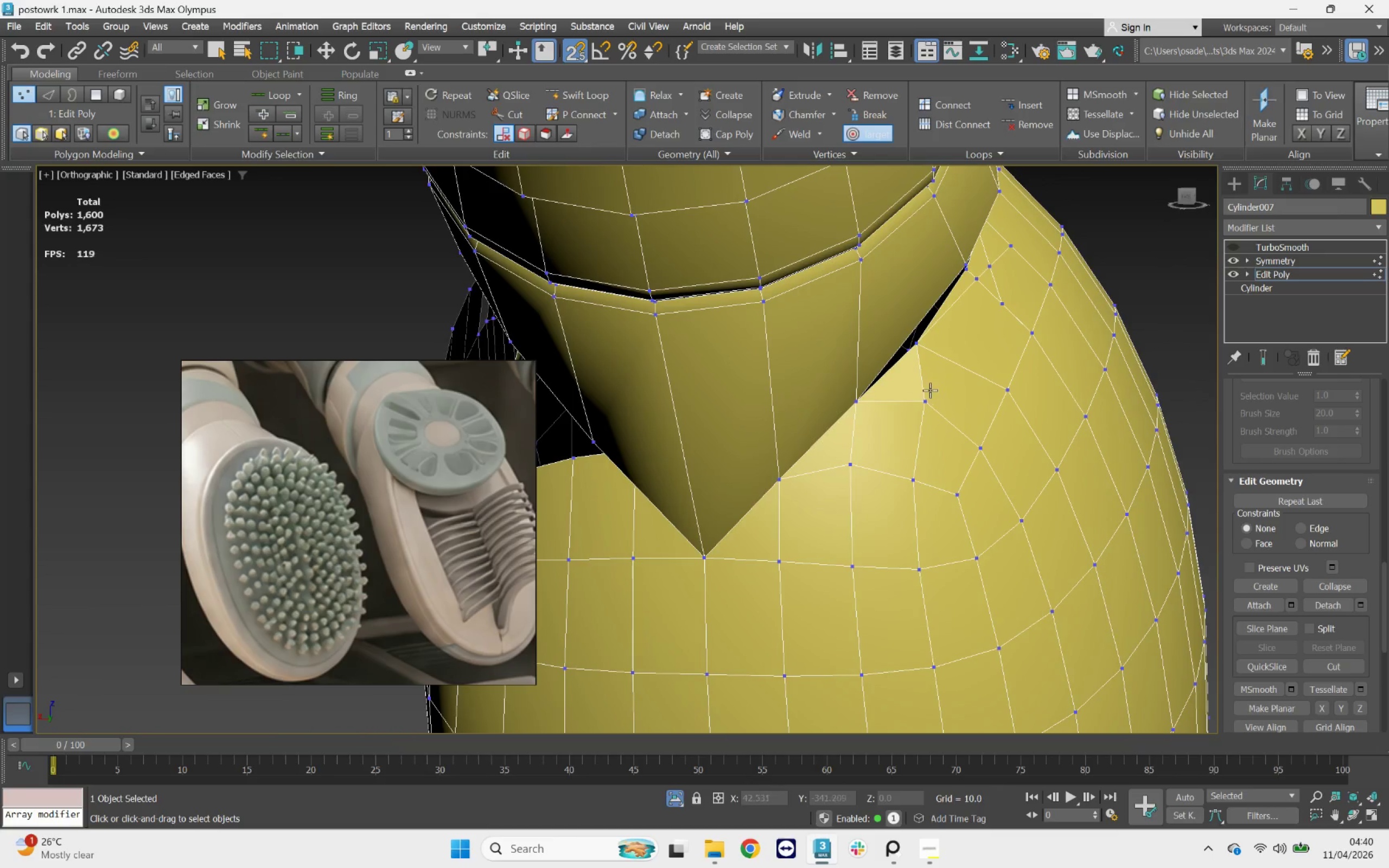 
hold_key(key=AltLeft, duration=1.01)
 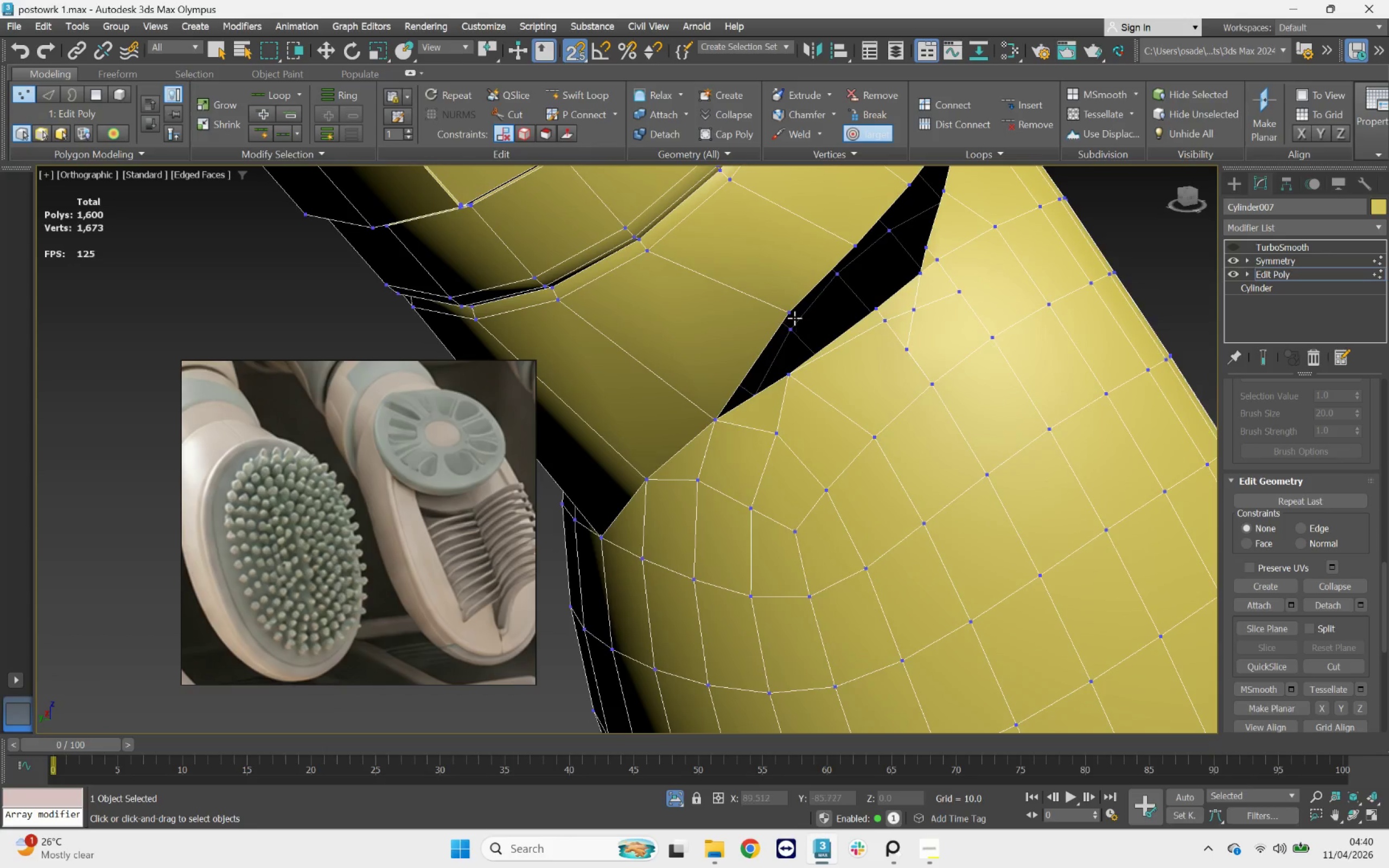 
left_click_drag(start_coordinate=[794, 316], to_coordinate=[788, 371])
 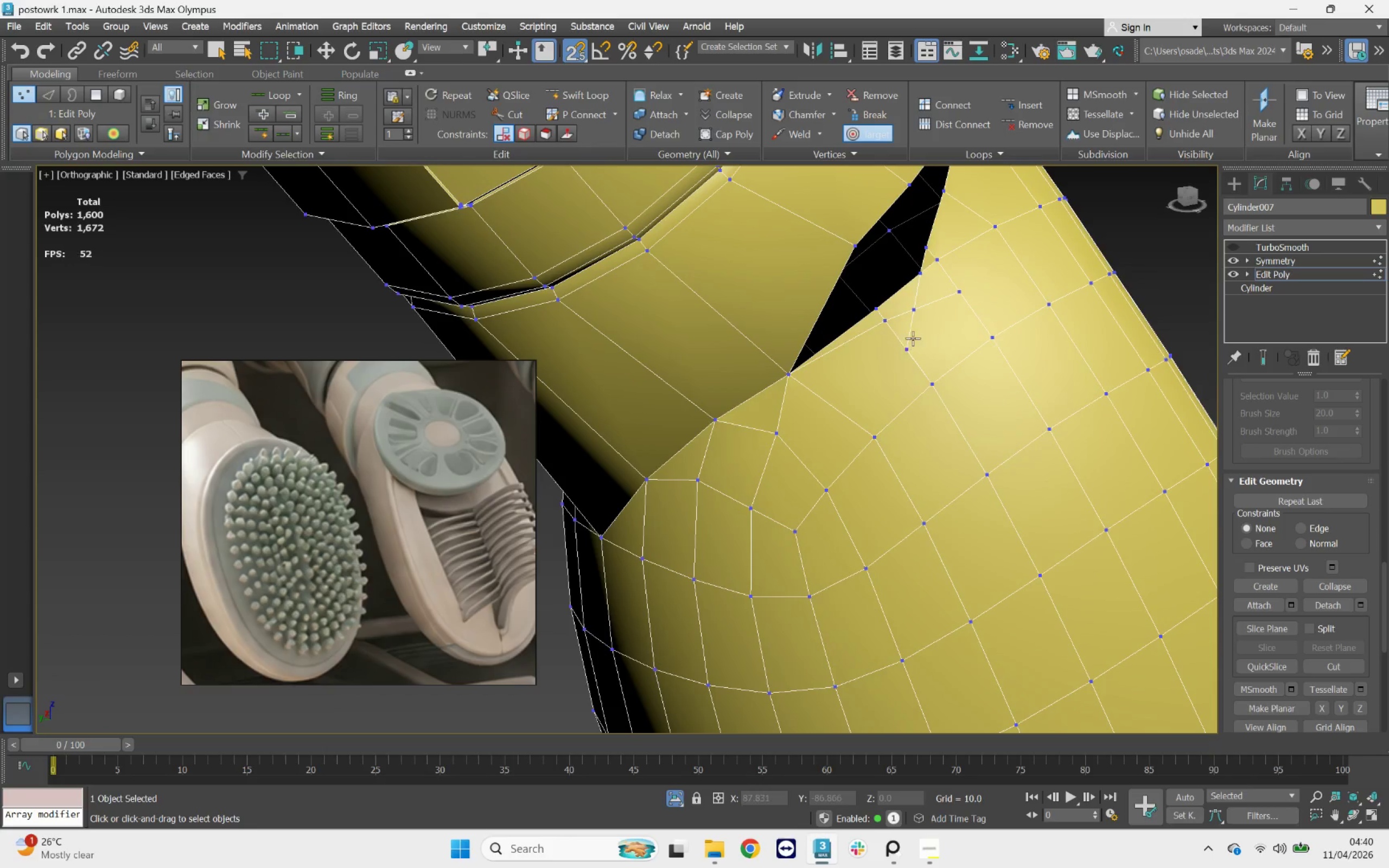 
hold_key(key=AltLeft, duration=0.91)
 